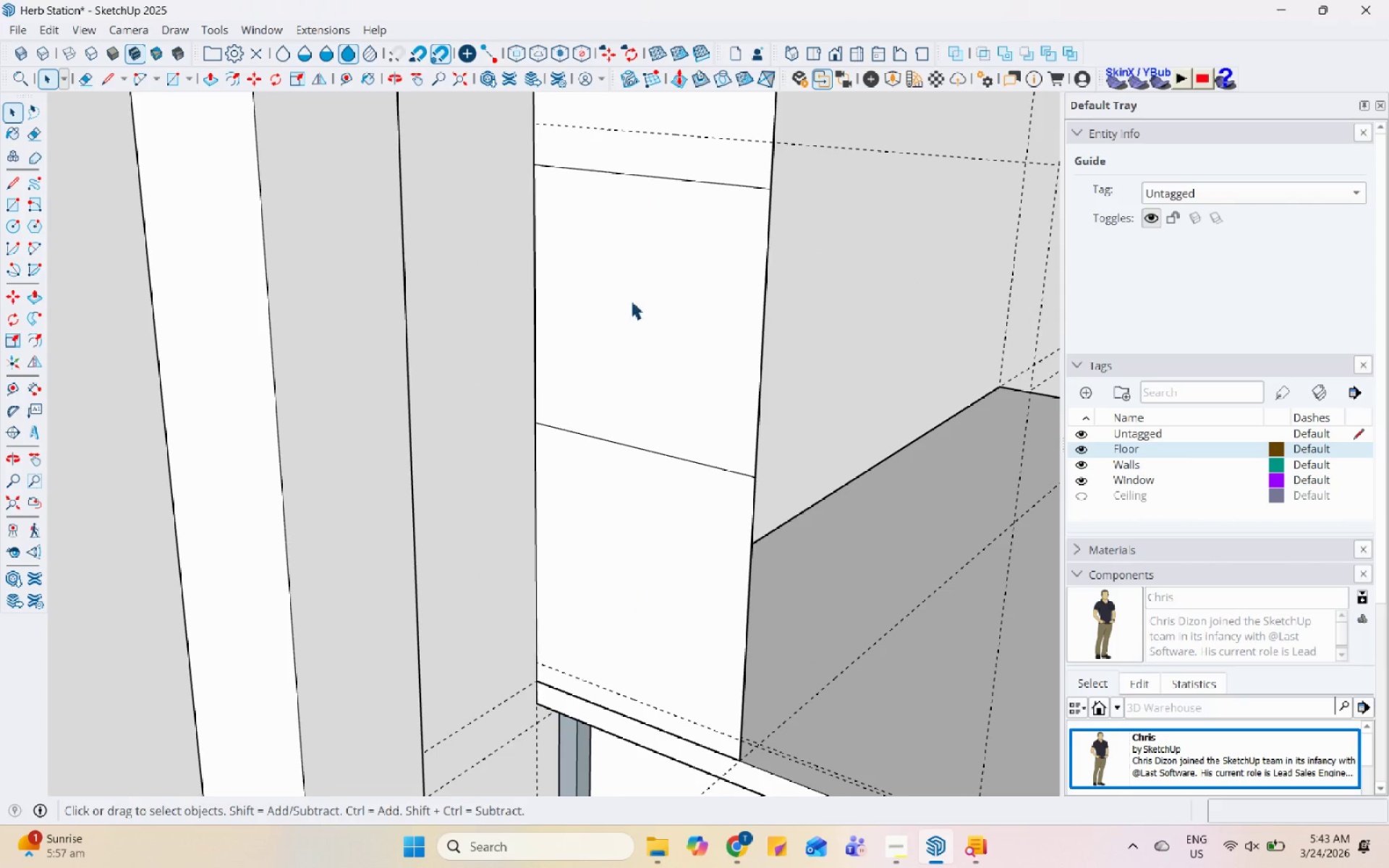 
scroll: coordinate [600, 587], scroll_direction: down, amount: 3.0
 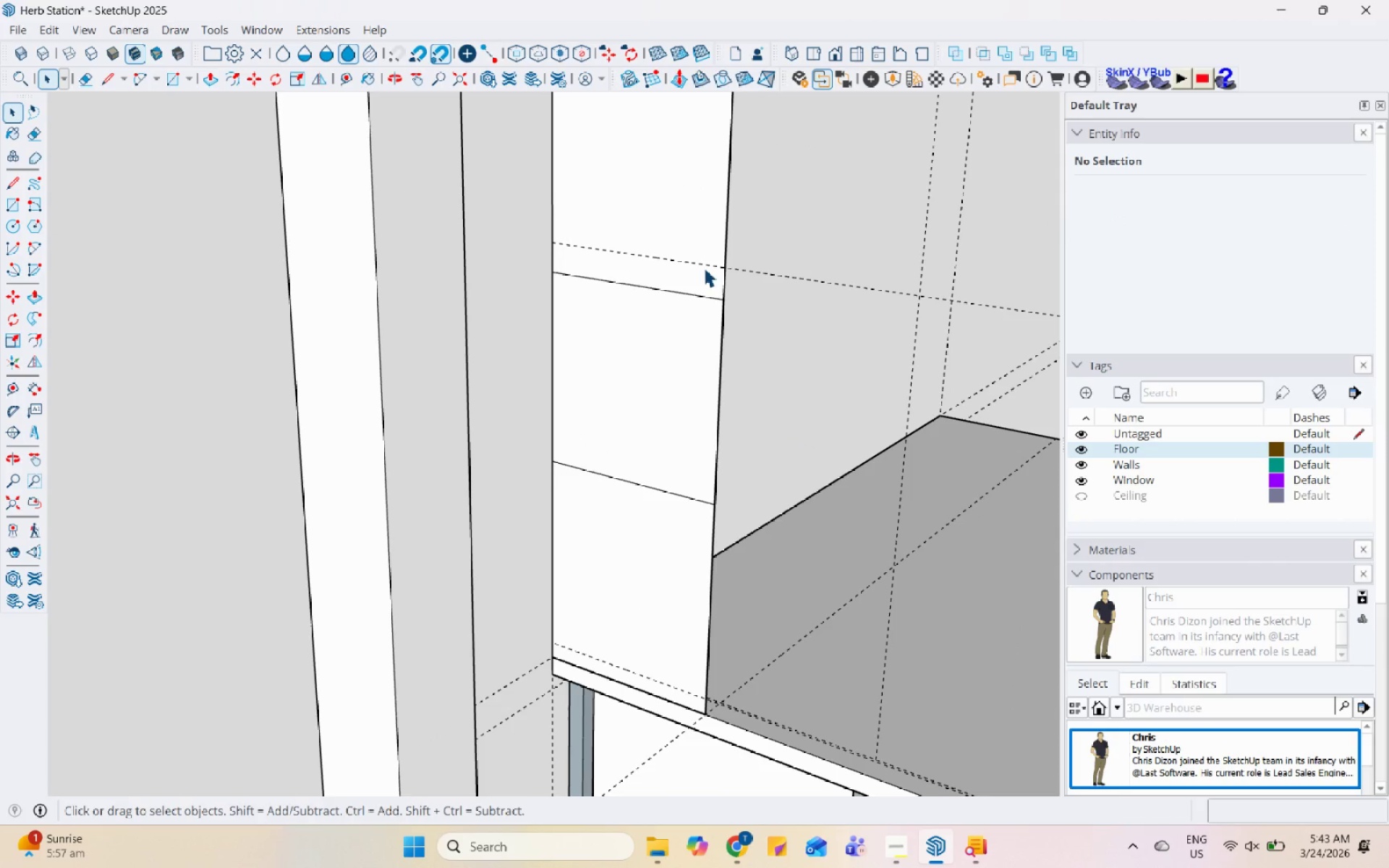 
left_click([705, 263])
 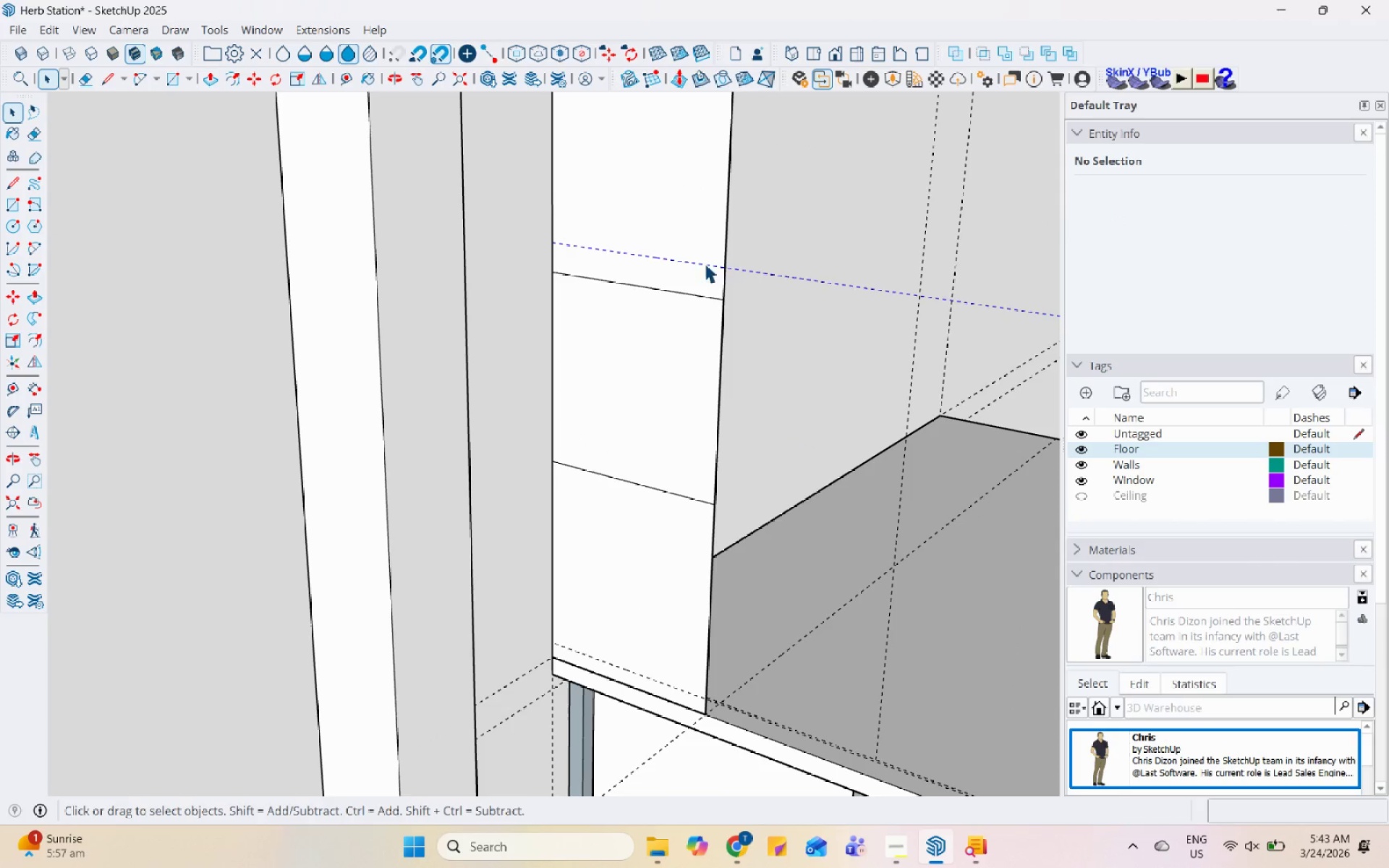 
right_click([705, 263])
 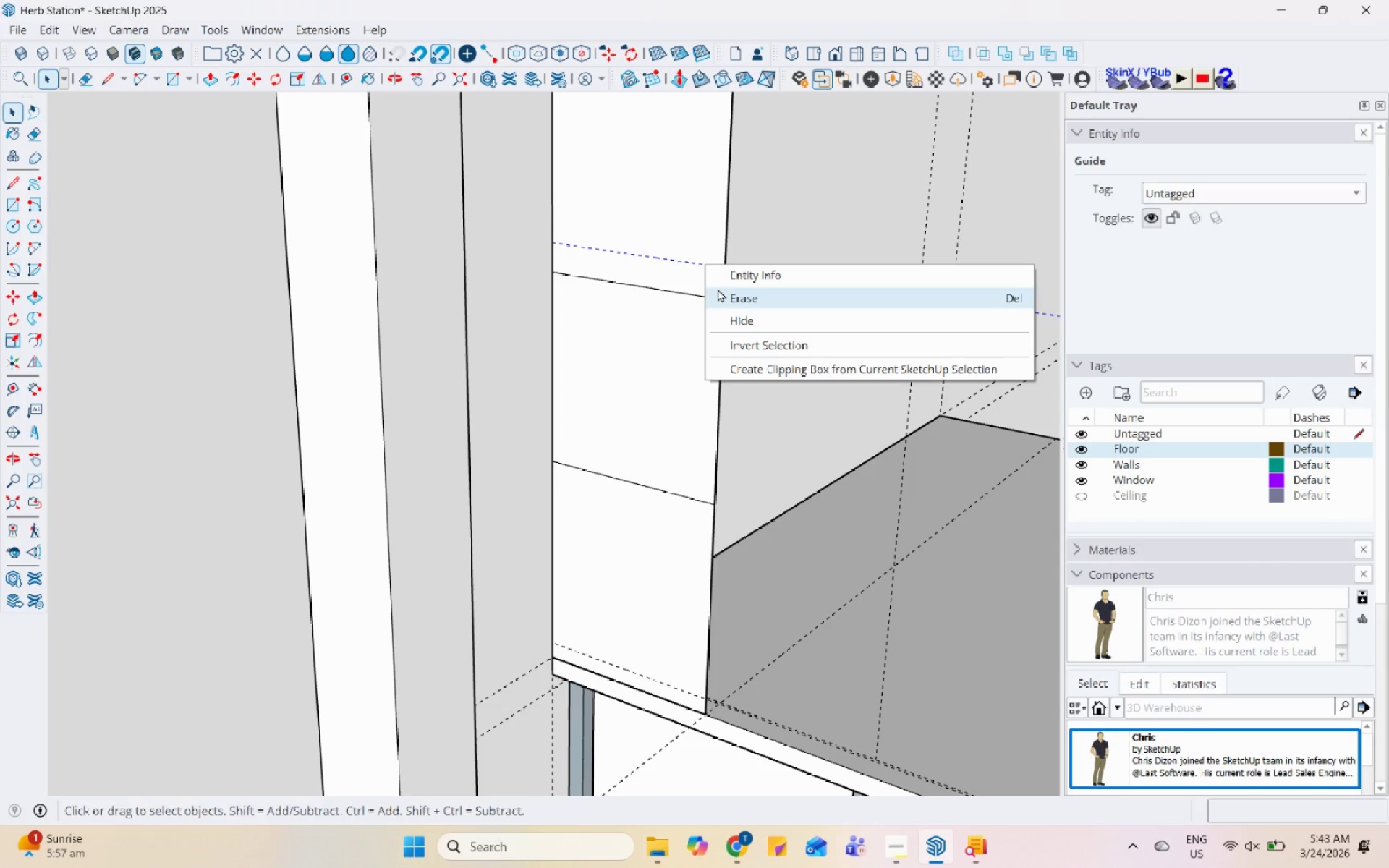 
left_click([718, 289])
 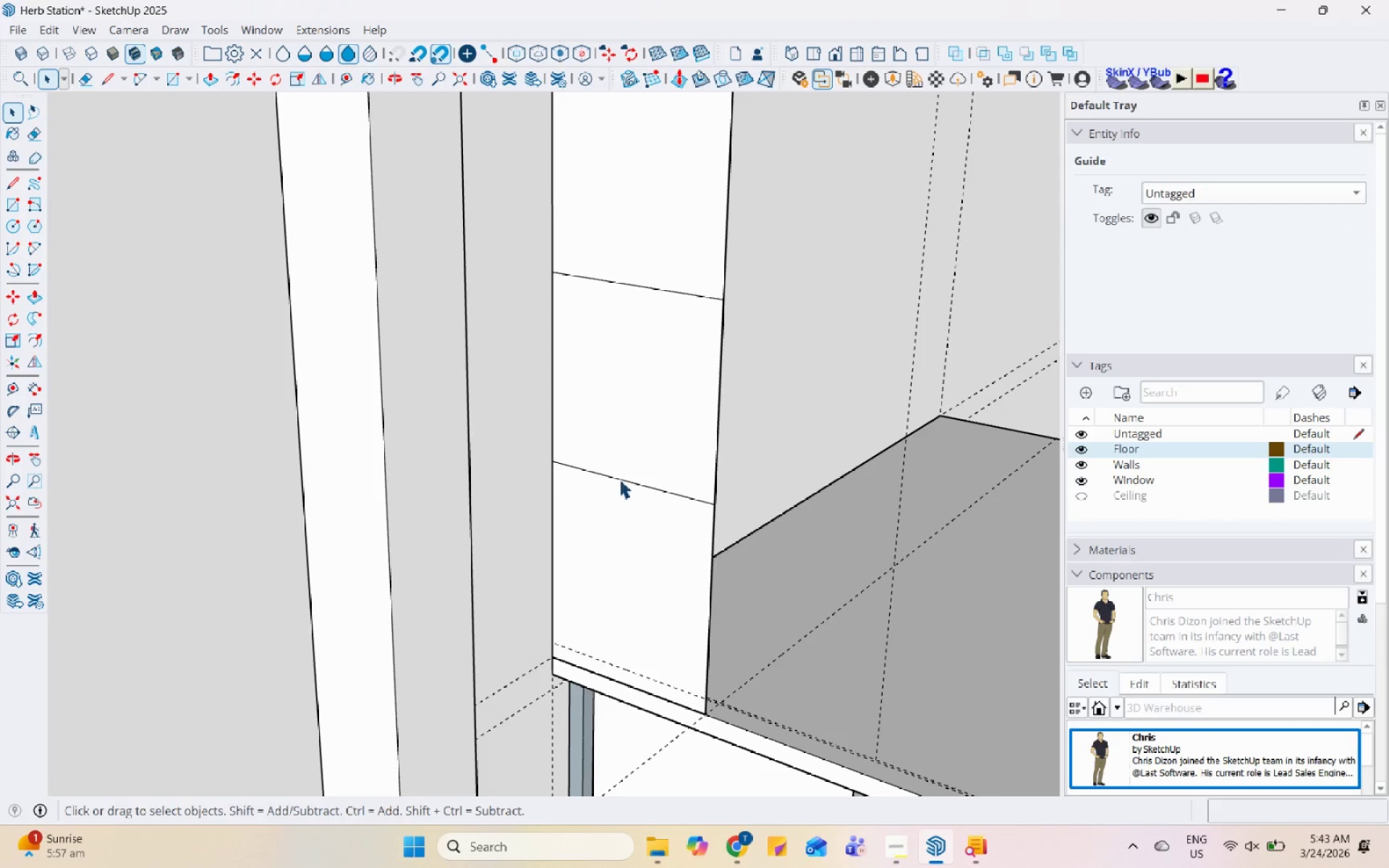 
scroll: coordinate [607, 523], scroll_direction: down, amount: 3.0
 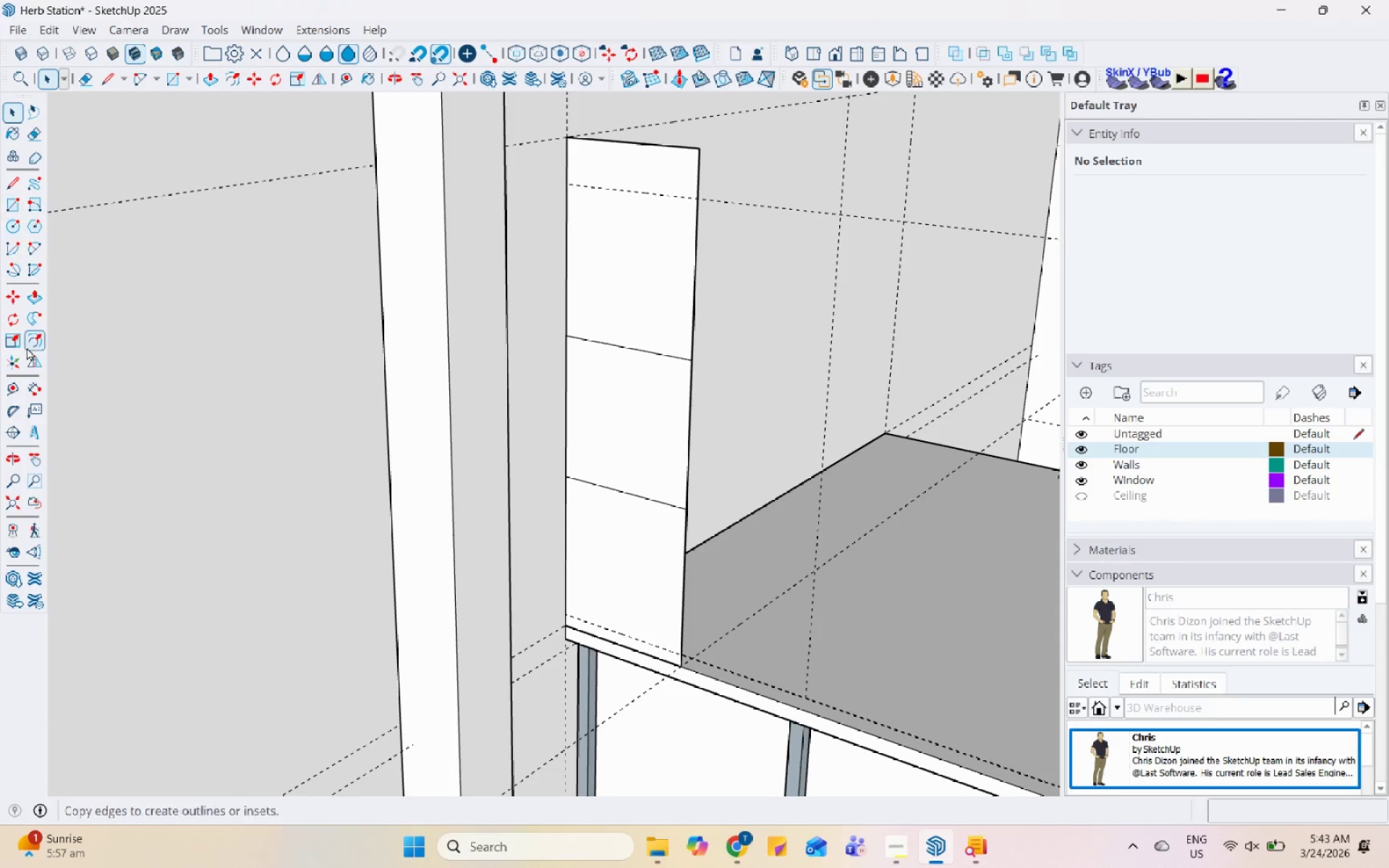 
left_click([20, 387])
 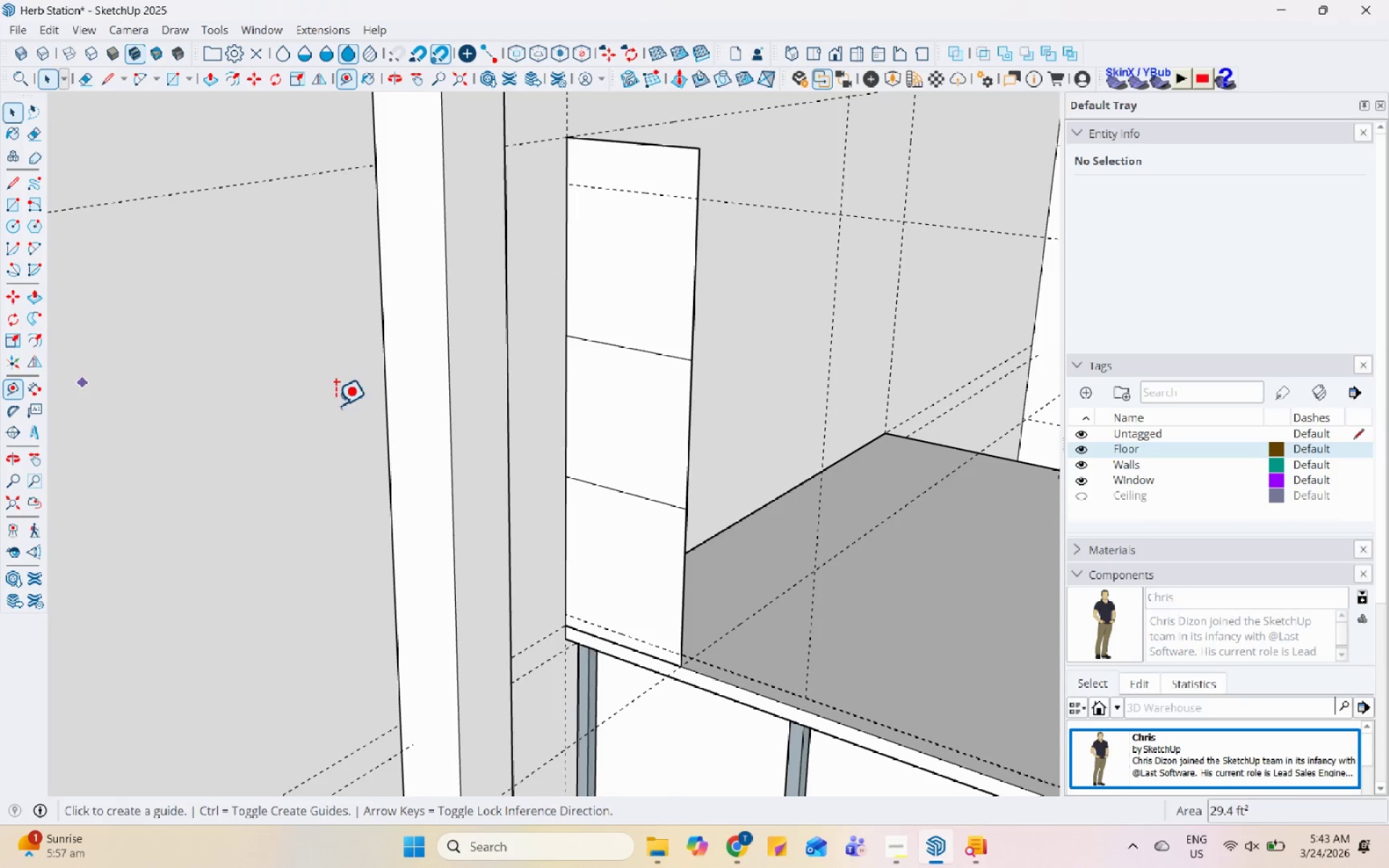 
scroll: coordinate [581, 471], scroll_direction: up, amount: 5.0
 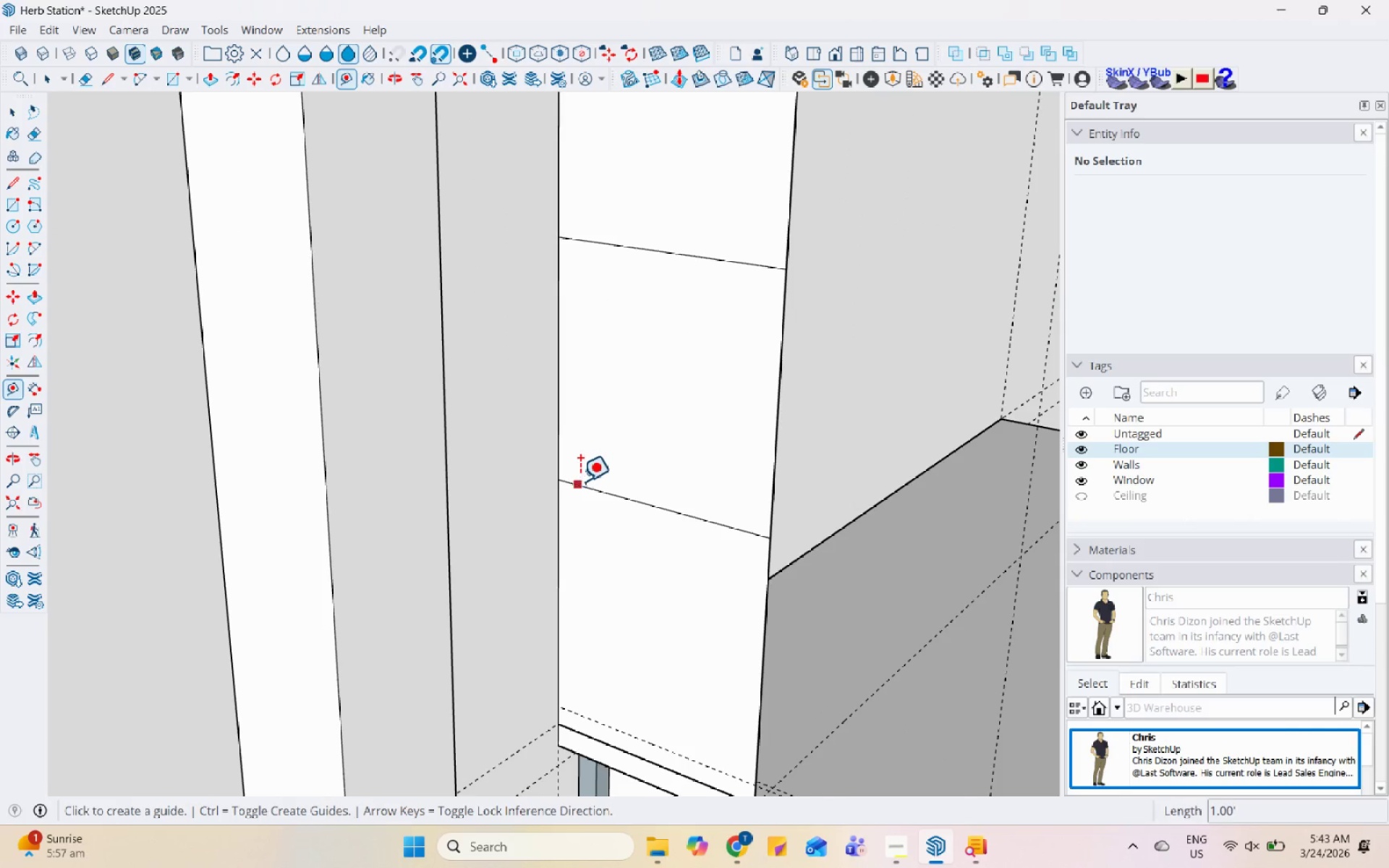 
left_click([579, 481])
 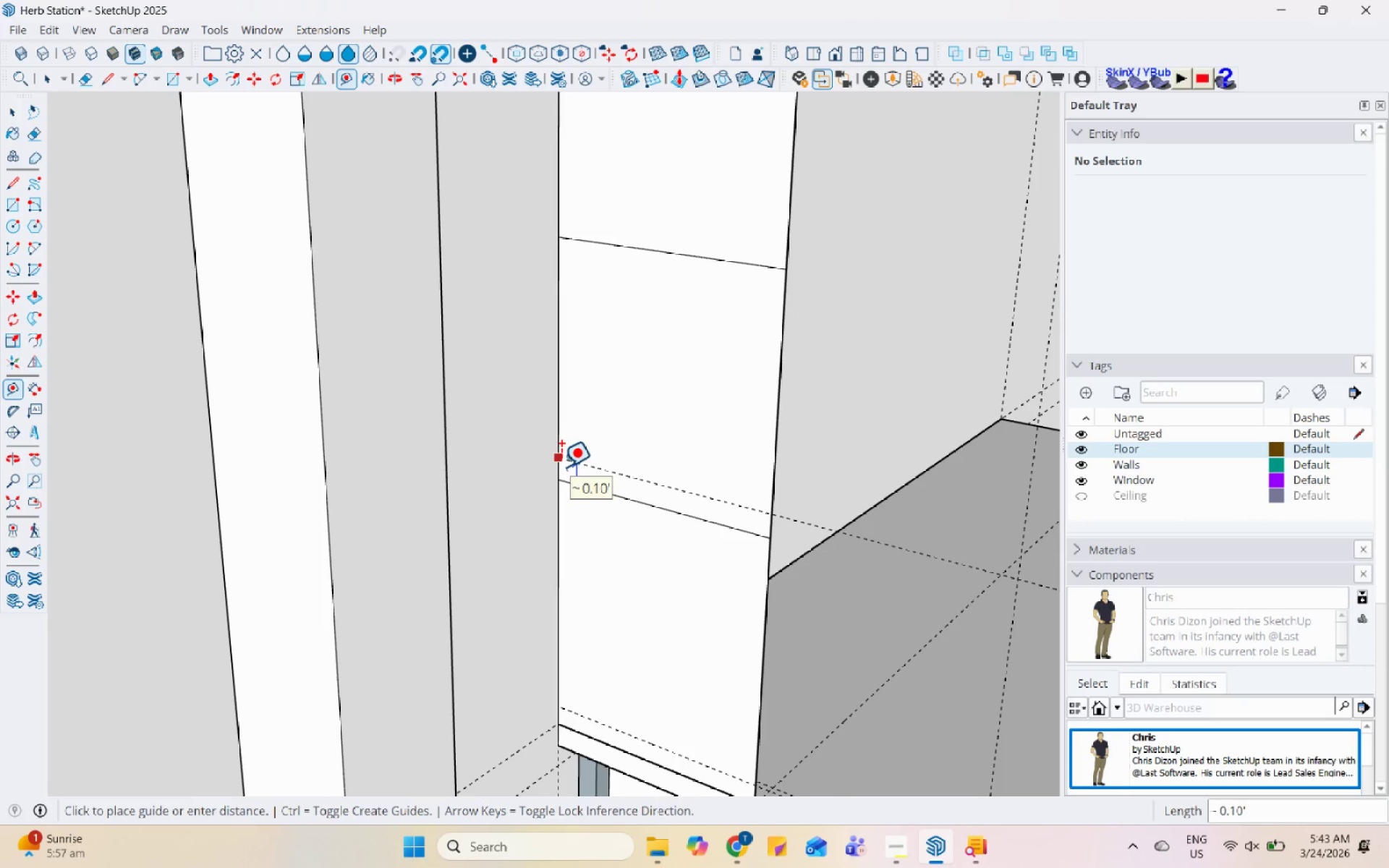 
key(Numpad0)
 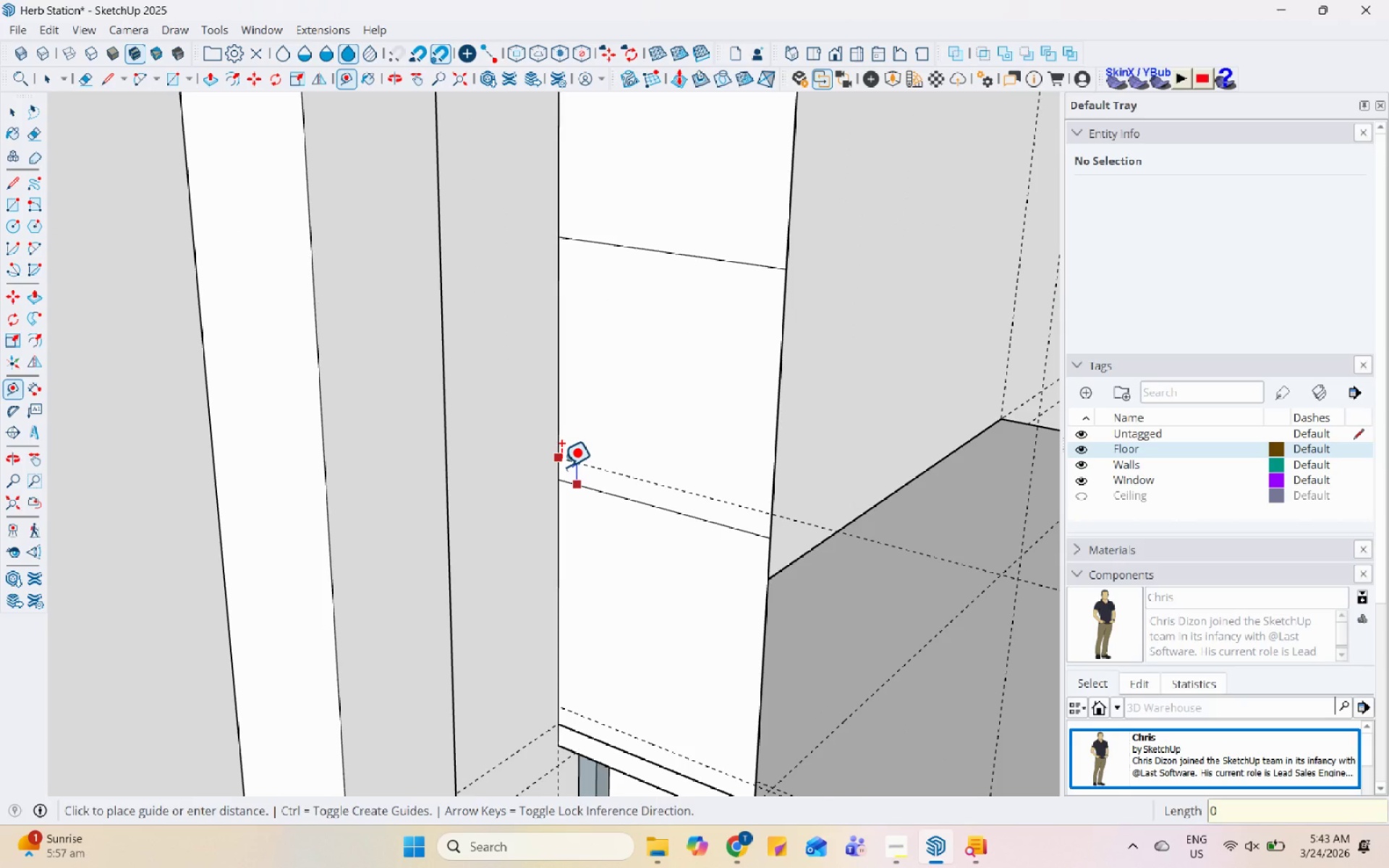 
key(NumpadDecimal)
 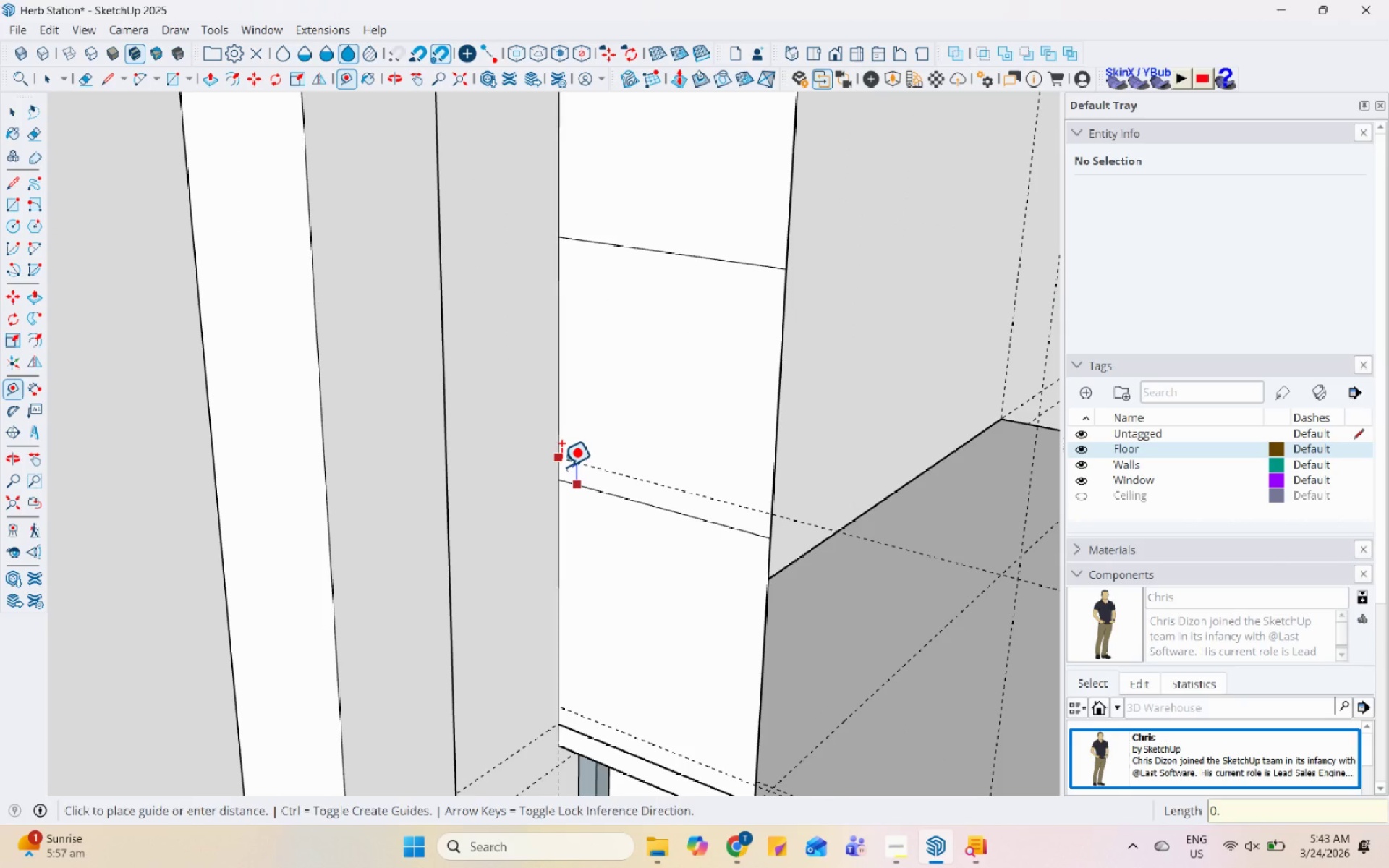 
key(Numpad1)
 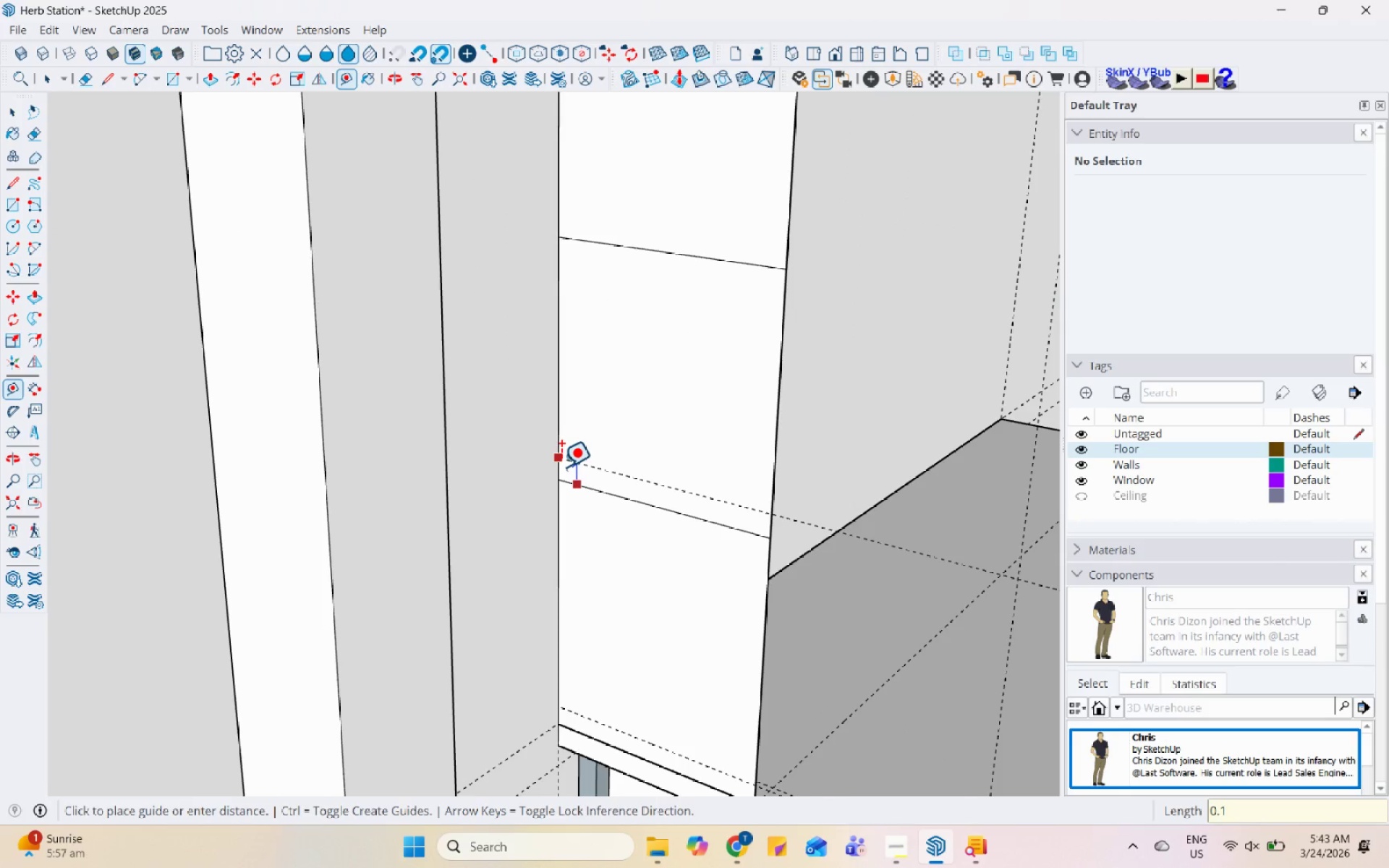 
key(Numpad0)
 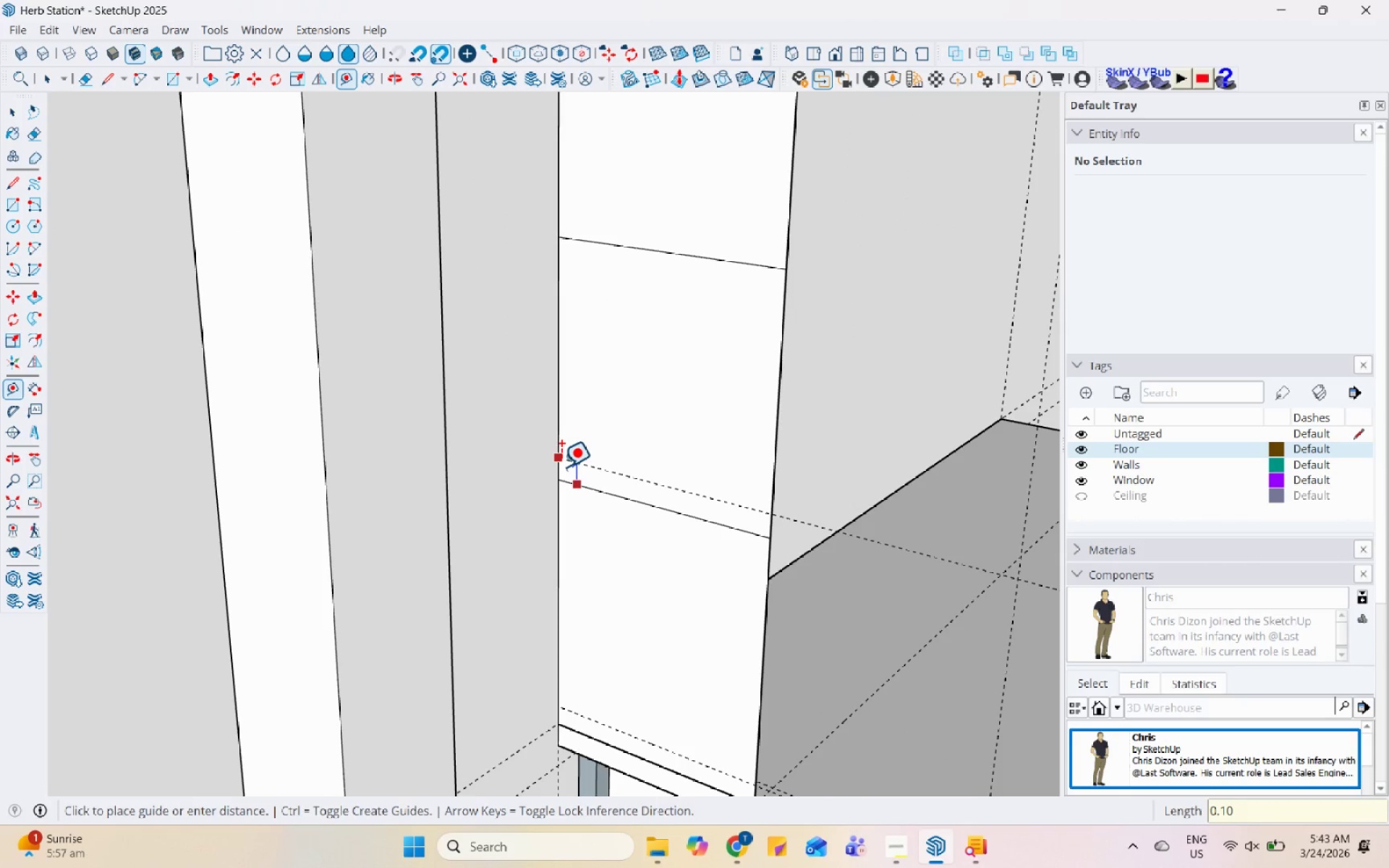 
key(Enter)
 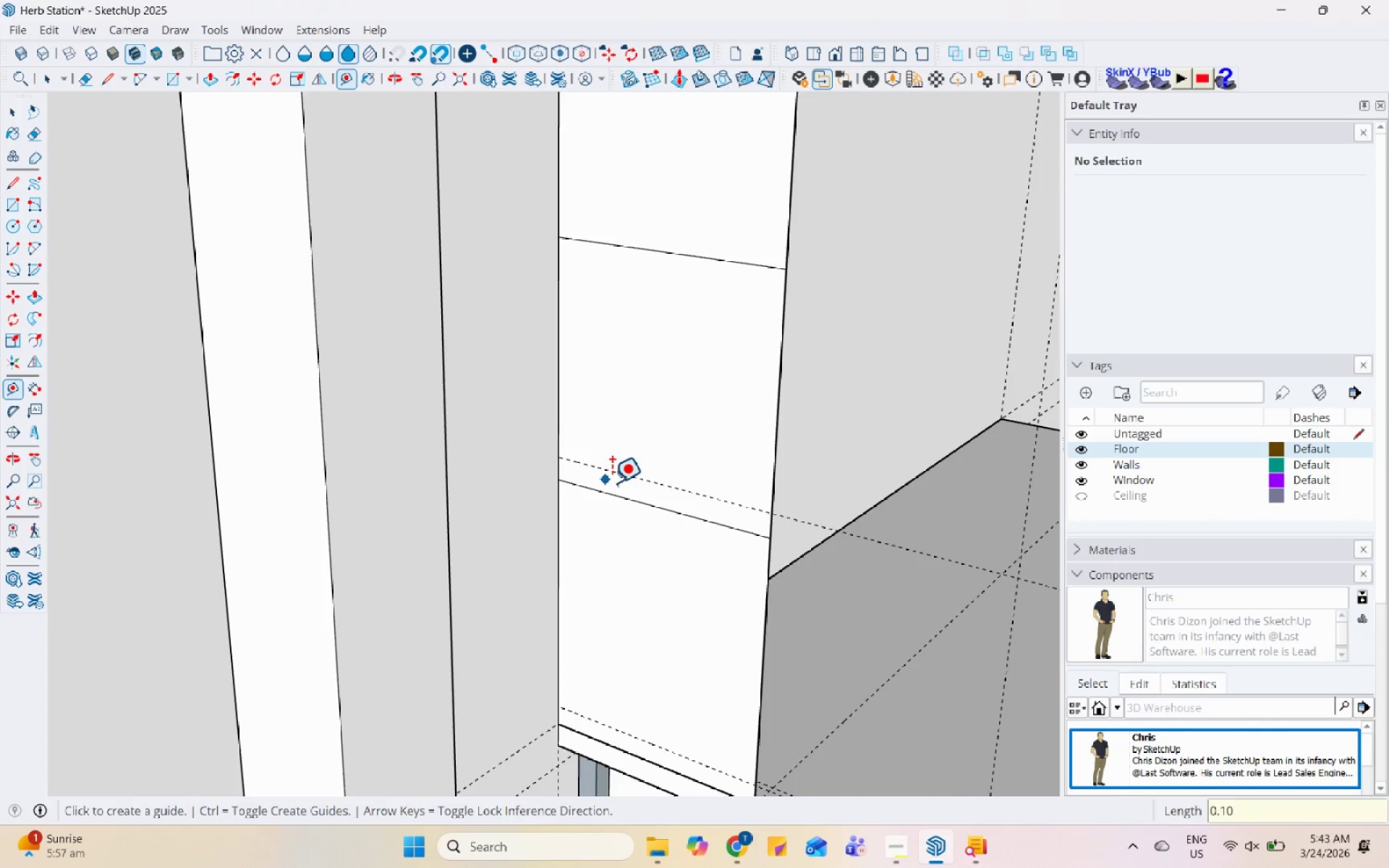 
scroll: coordinate [617, 491], scroll_direction: down, amount: 1.0
 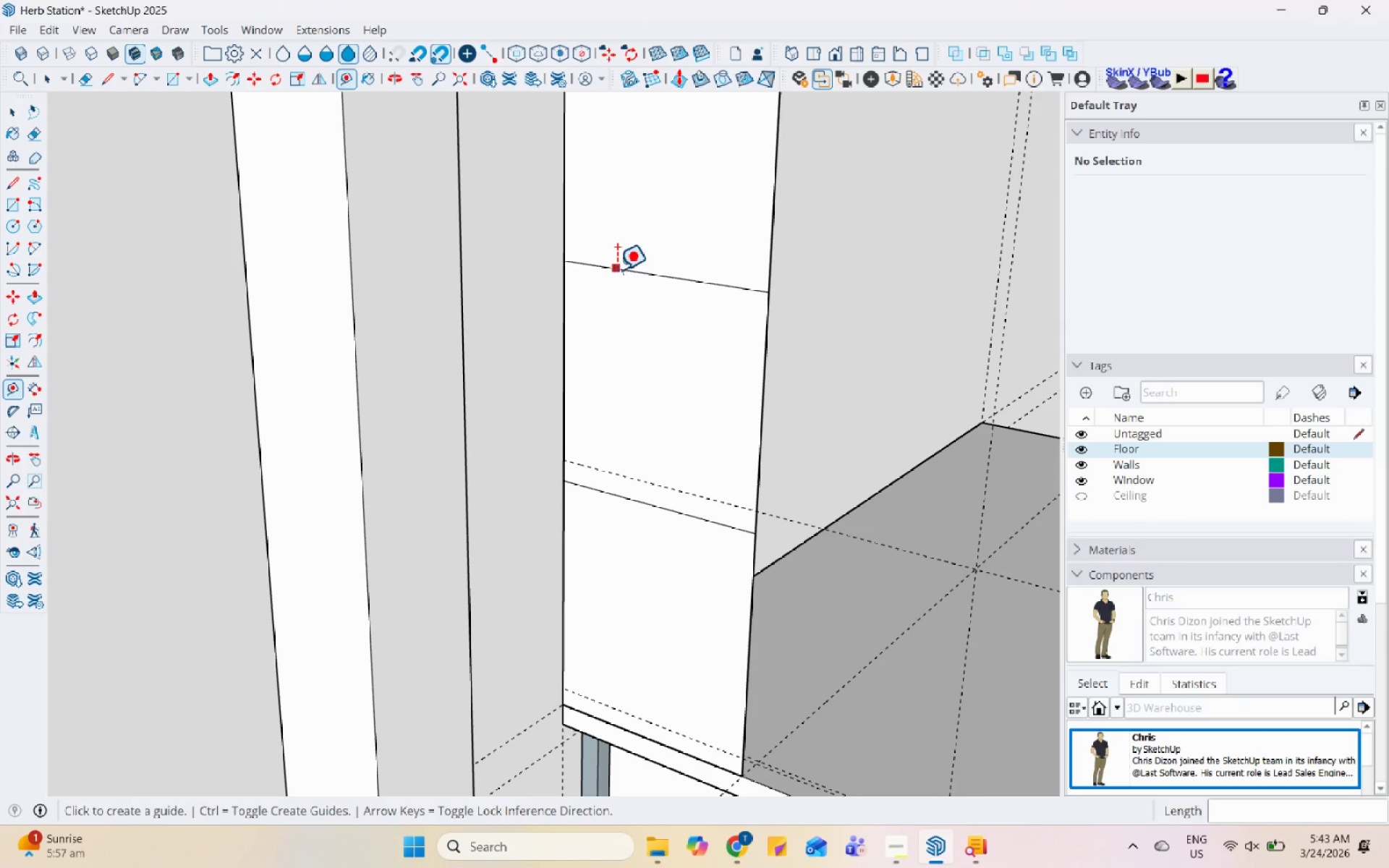 
left_click([616, 267])
 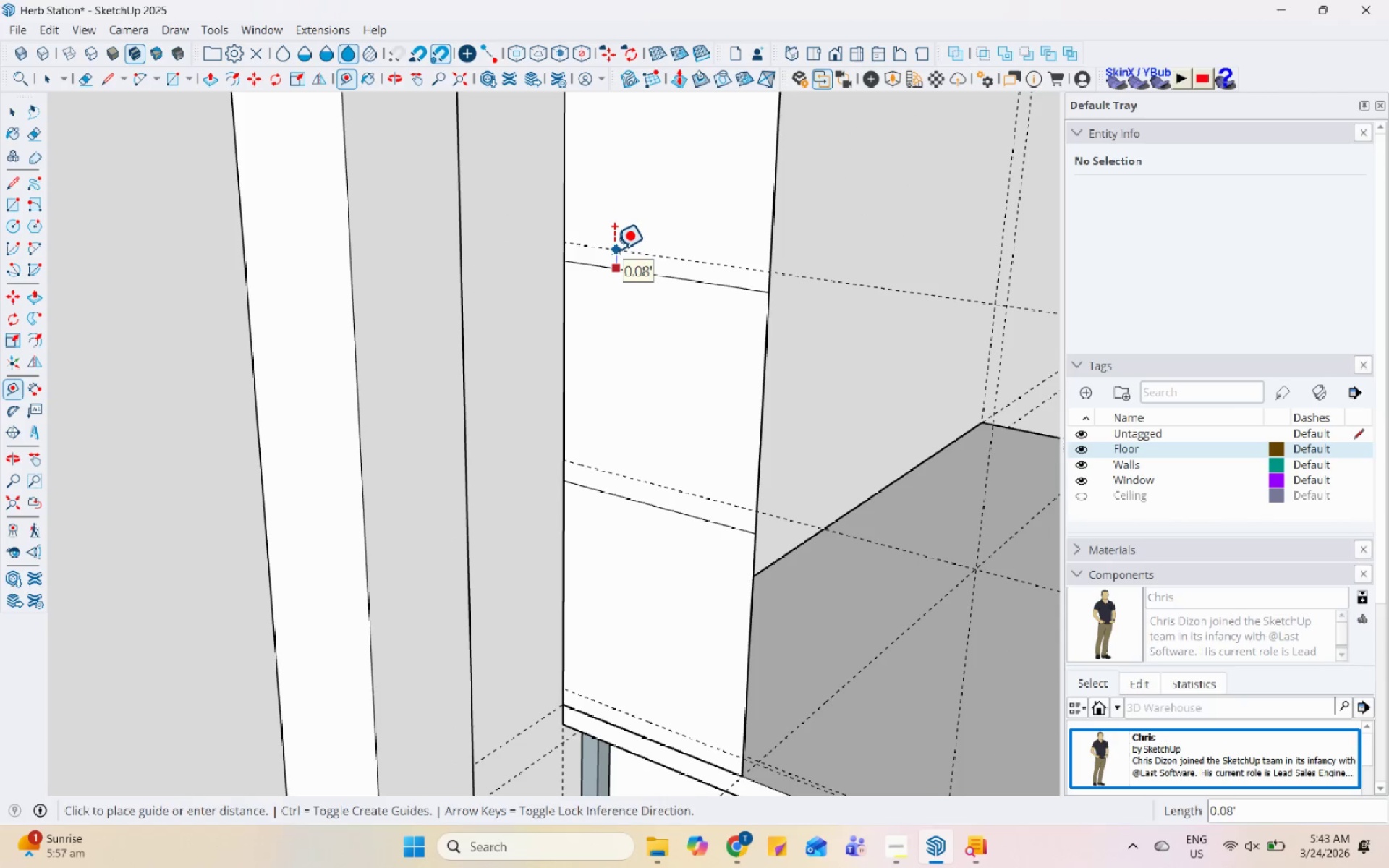 
key(Numpad1)
 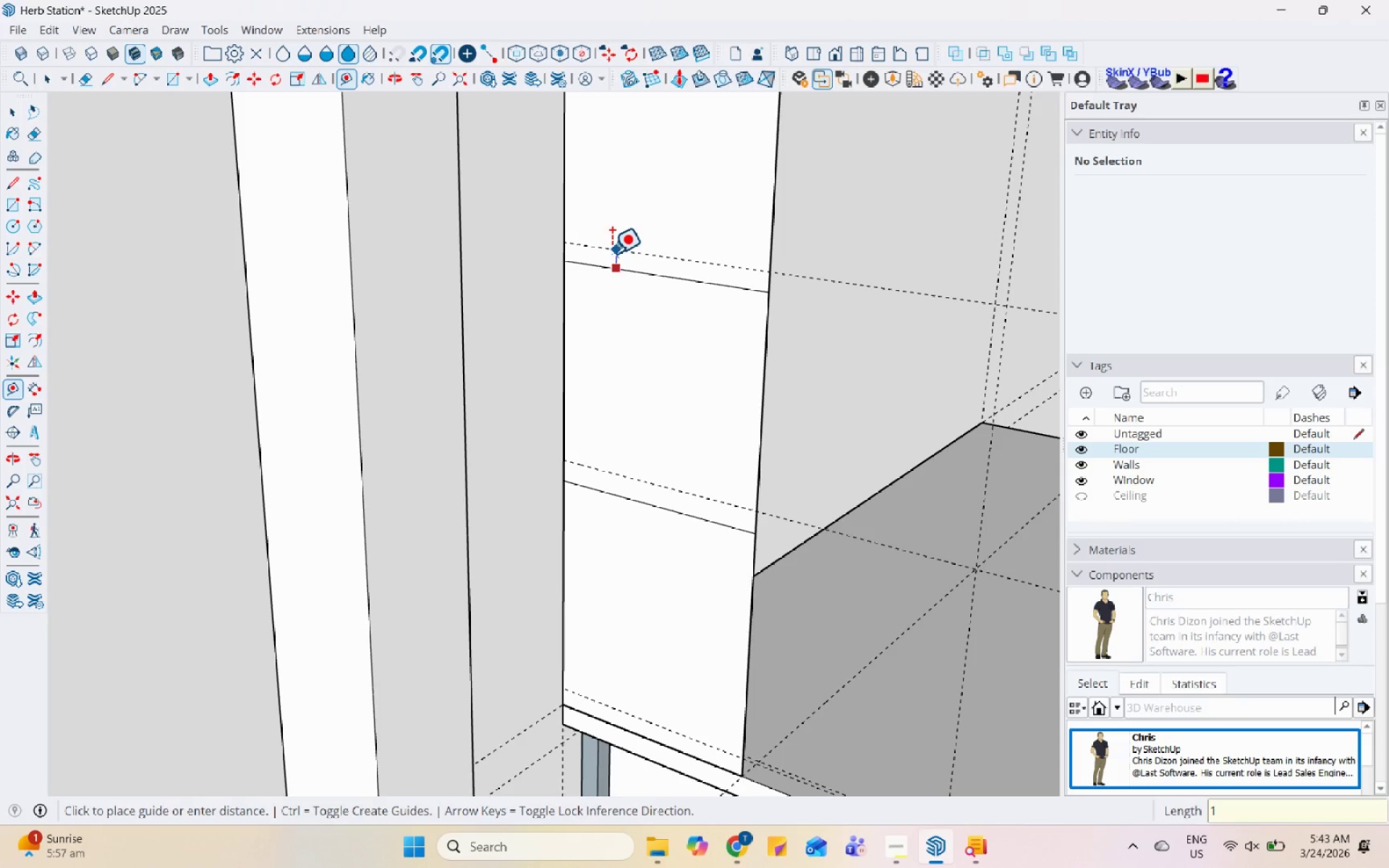 
key(NumpadDecimal)
 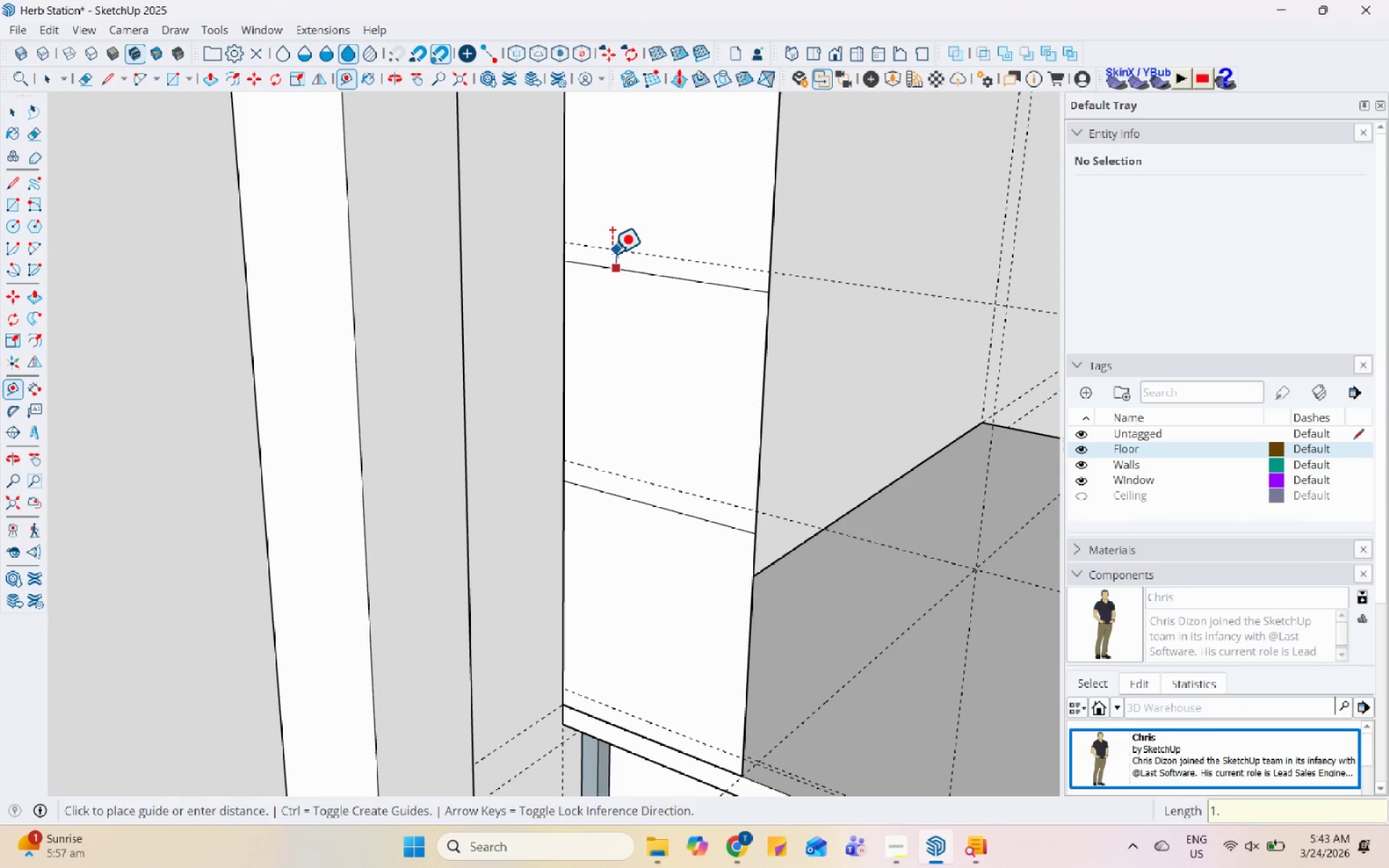 
key(Backspace)
 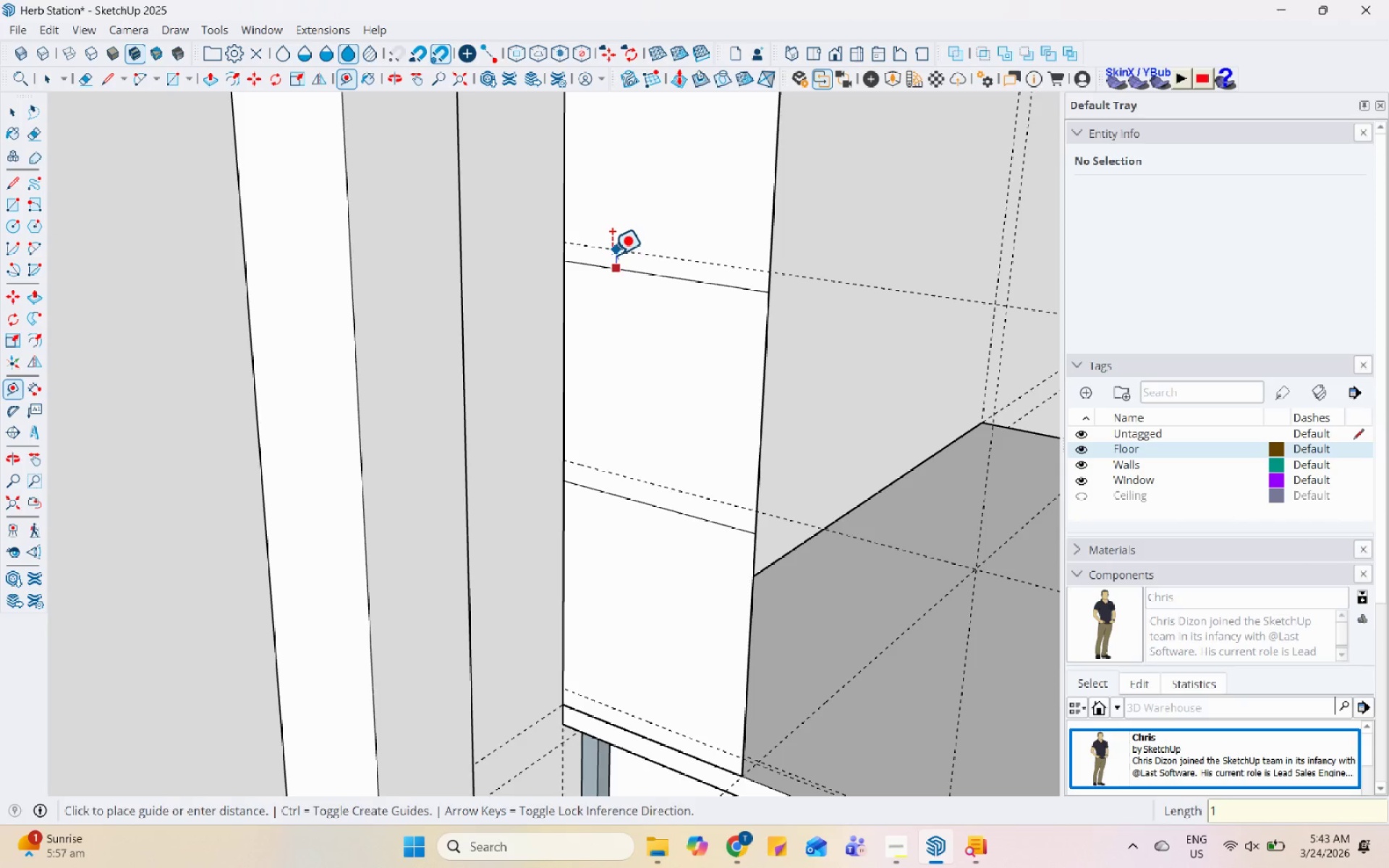 
key(Backspace)
 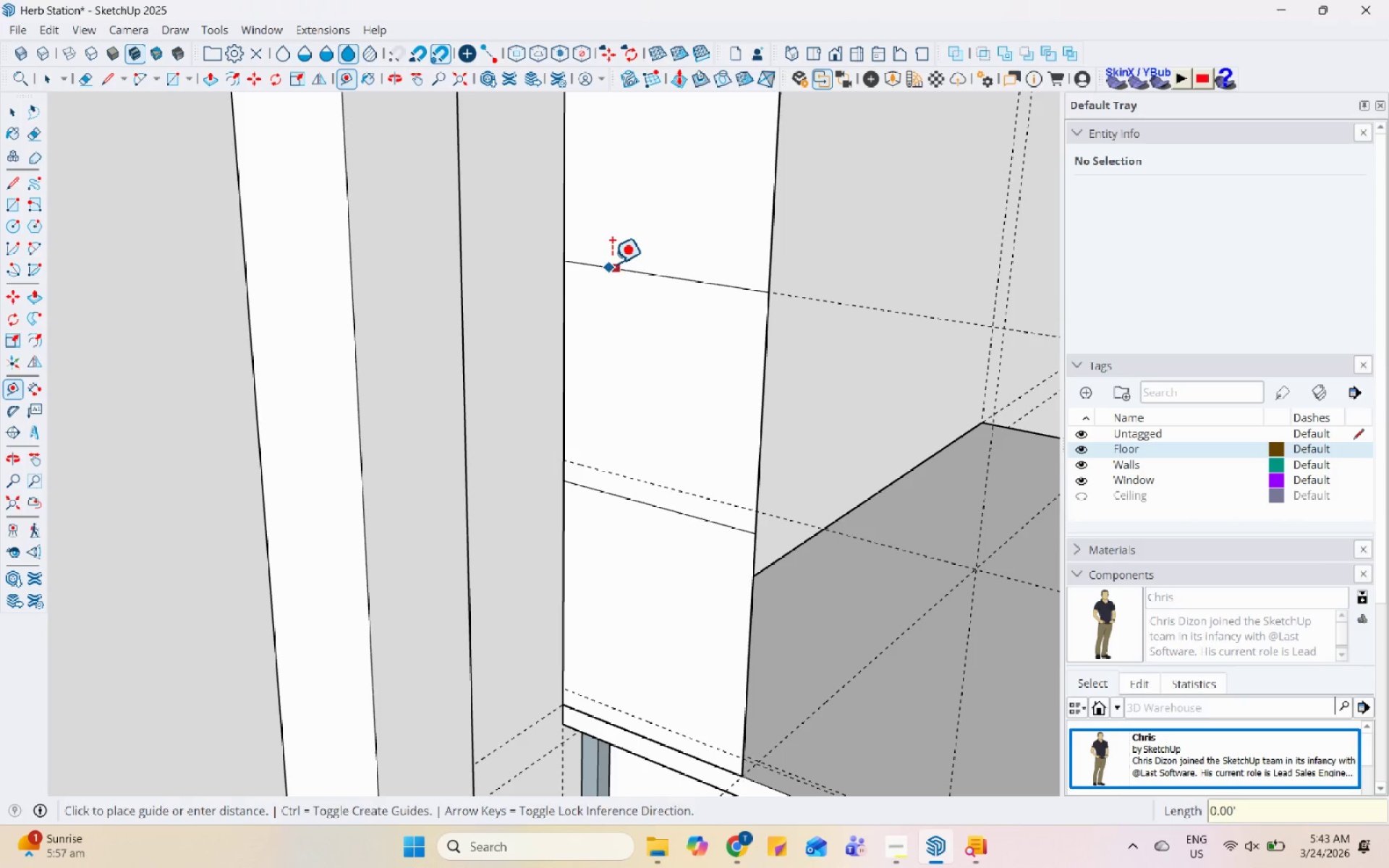 
key(Numpad0)
 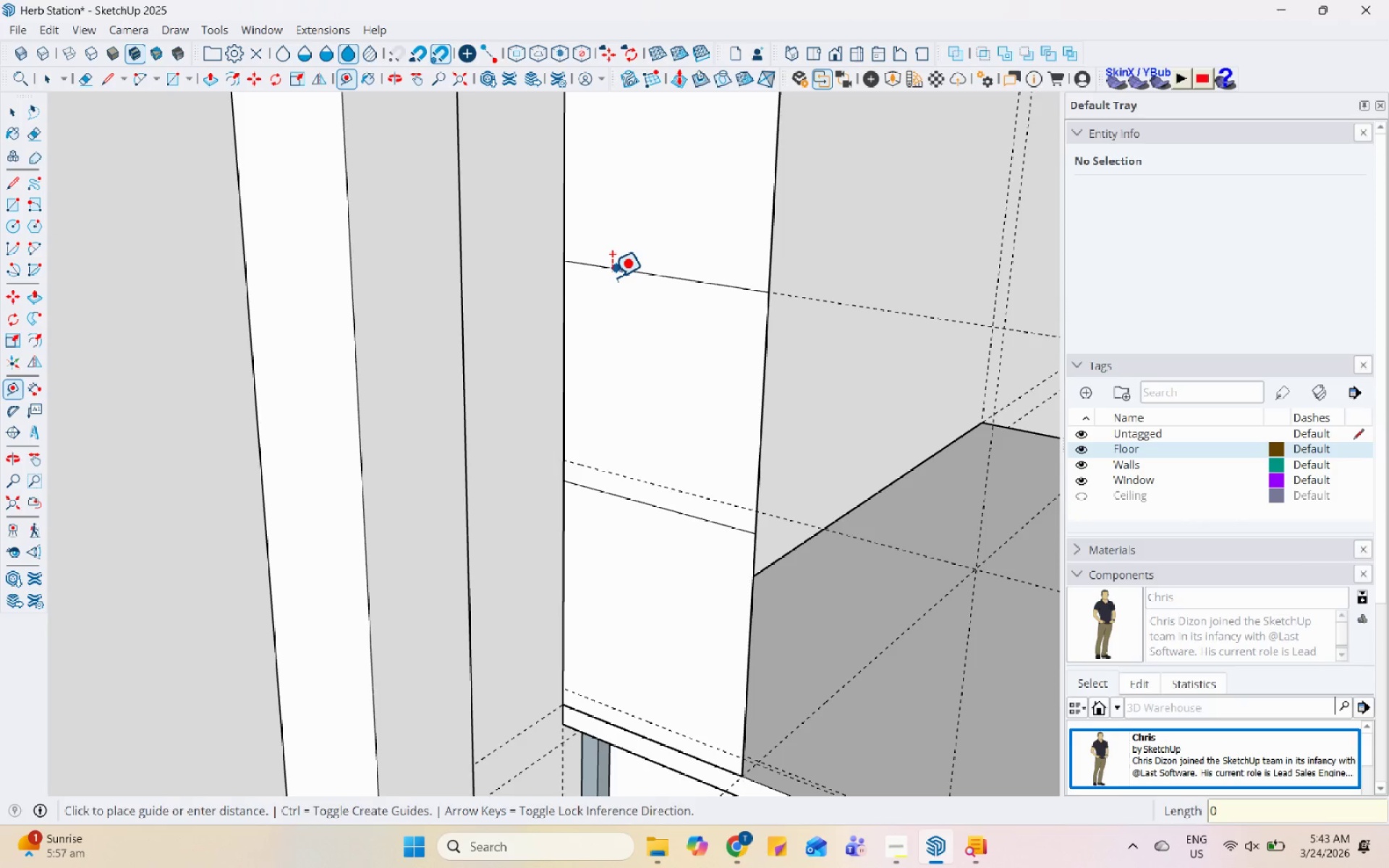 
key(NumpadDecimal)
 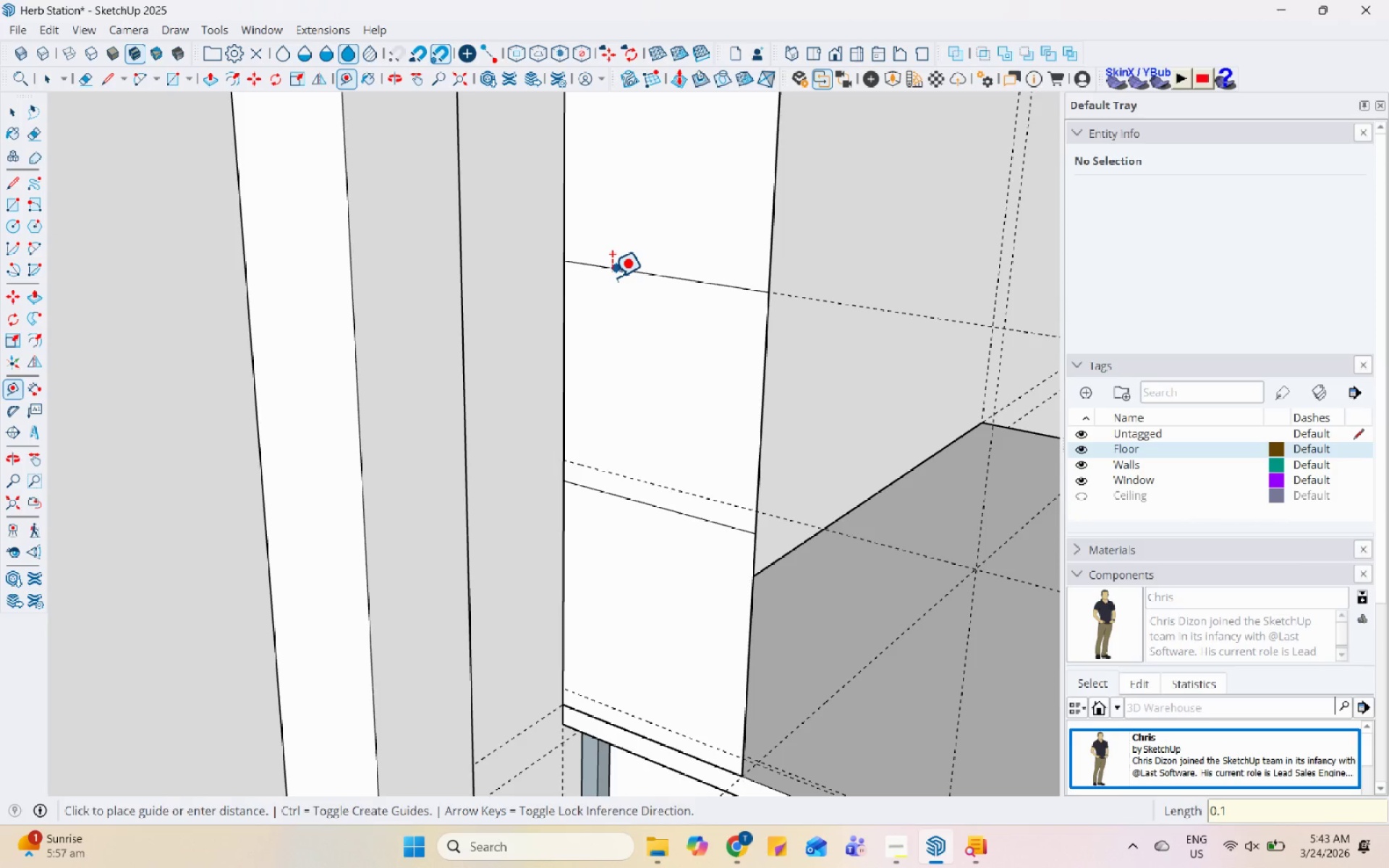 
key(Numpad1)
 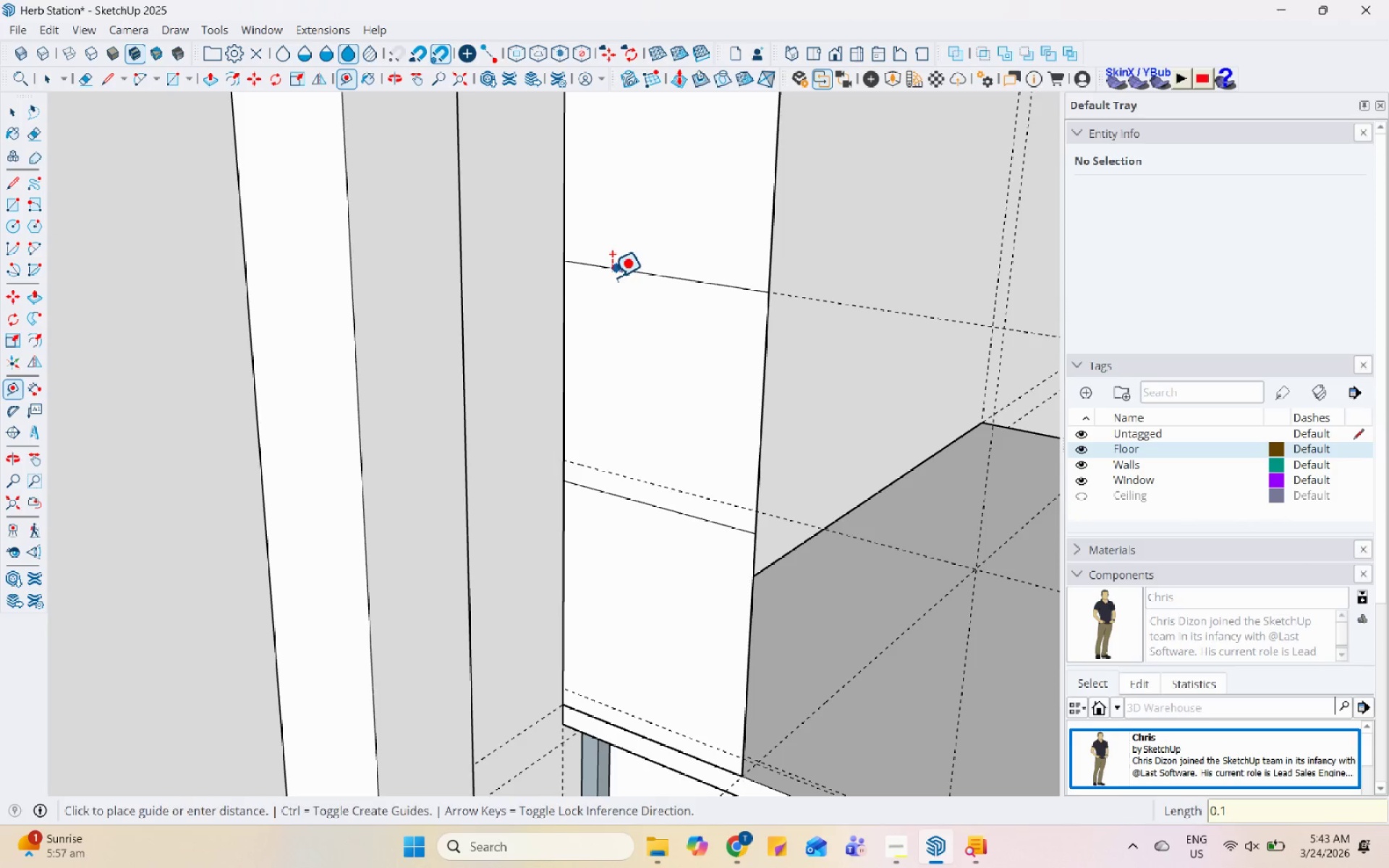 
key(Enter)
 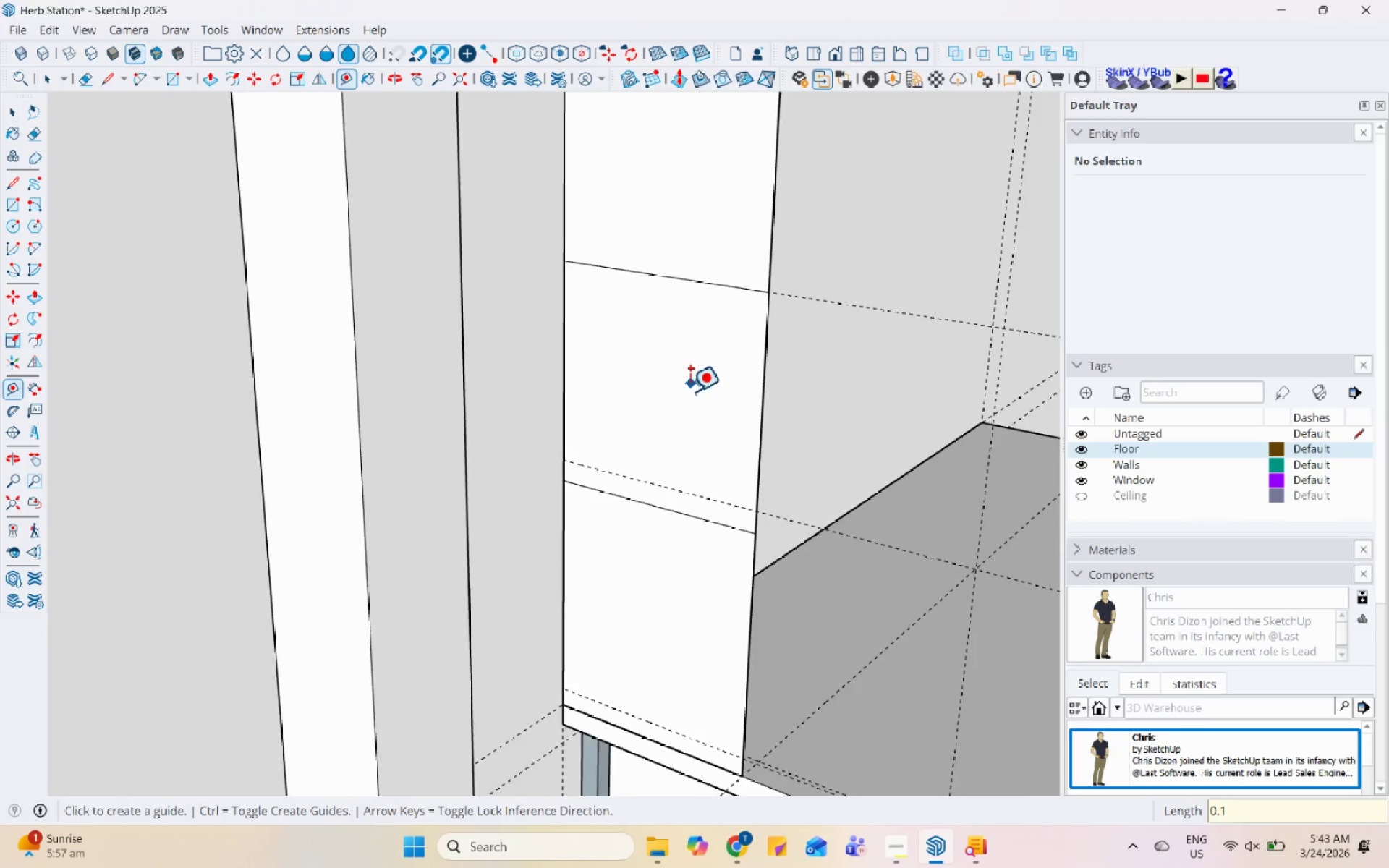 
scroll: coordinate [623, 258], scroll_direction: up, amount: 1.0
 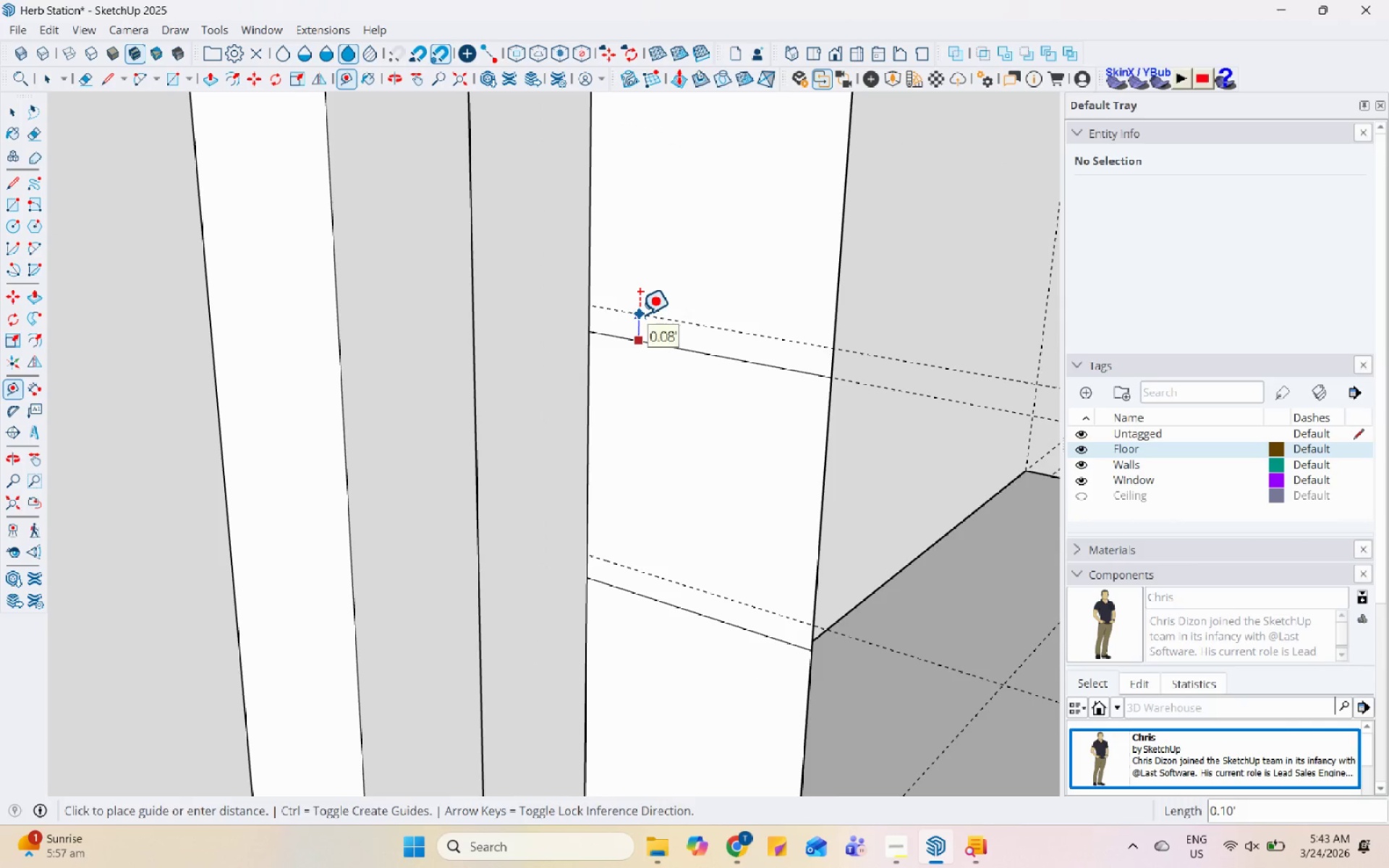 
left_click([639, 315])
 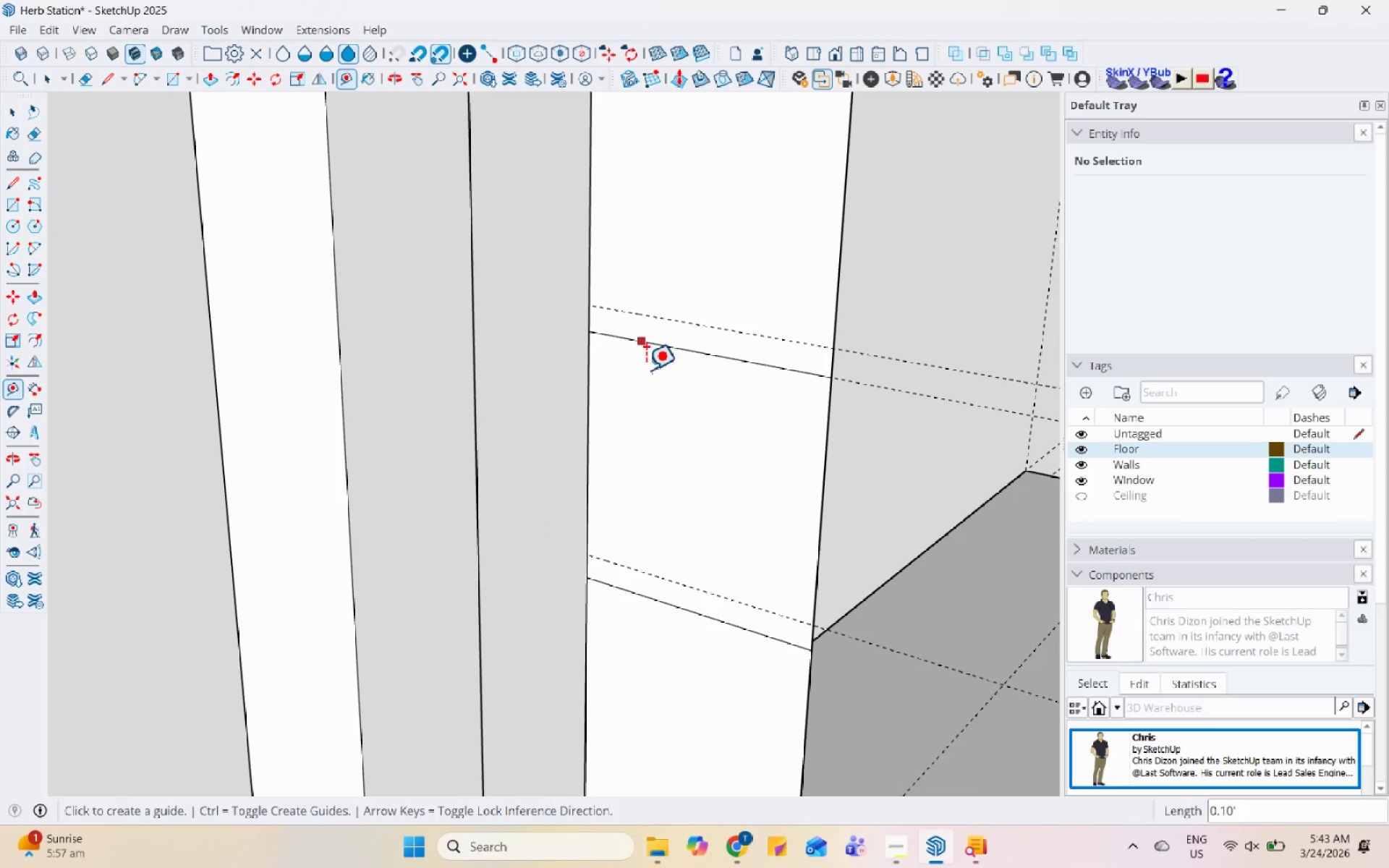 
scroll: coordinate [640, 438], scroll_direction: down, amount: 5.0
 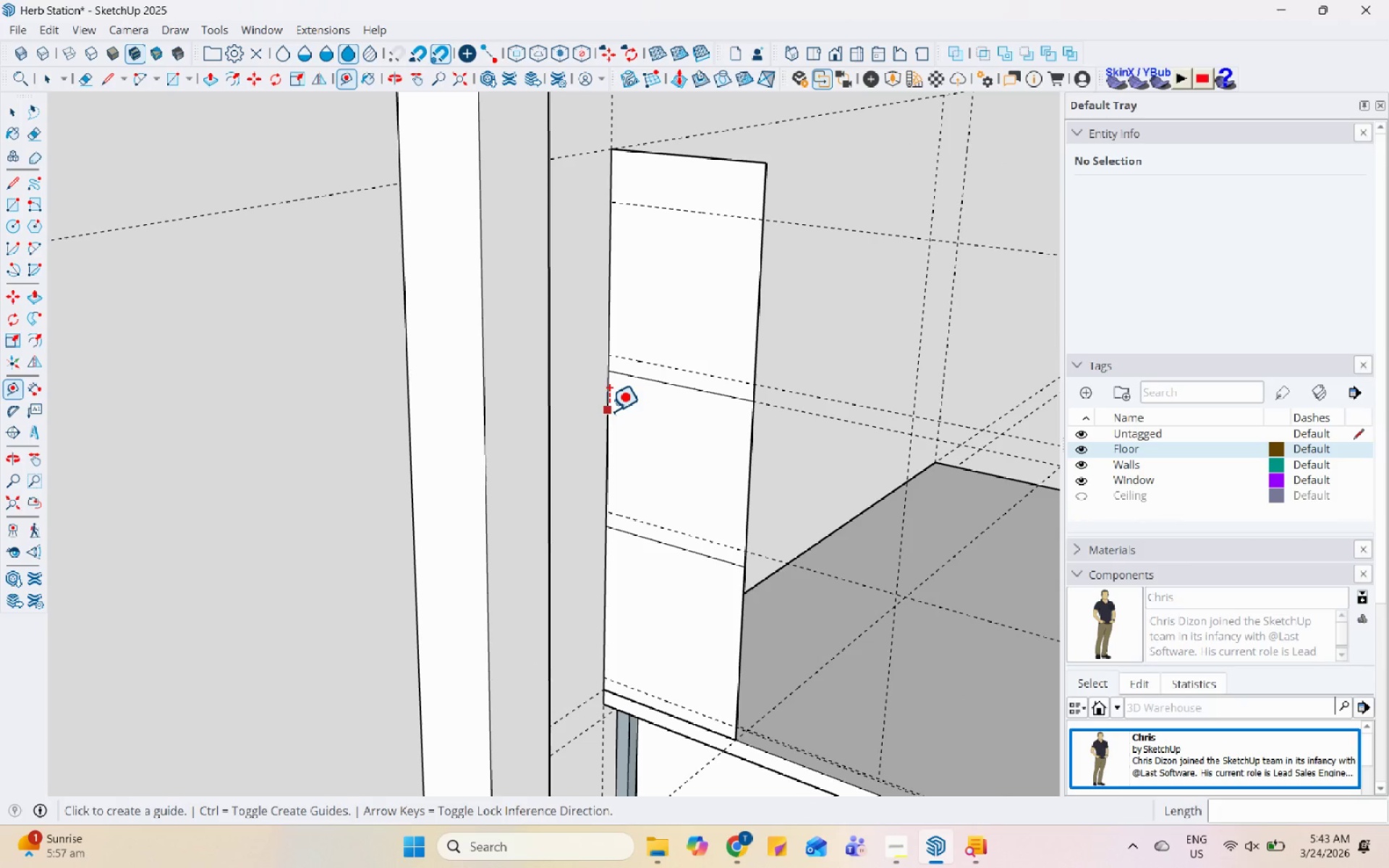 
left_click([607, 410])
 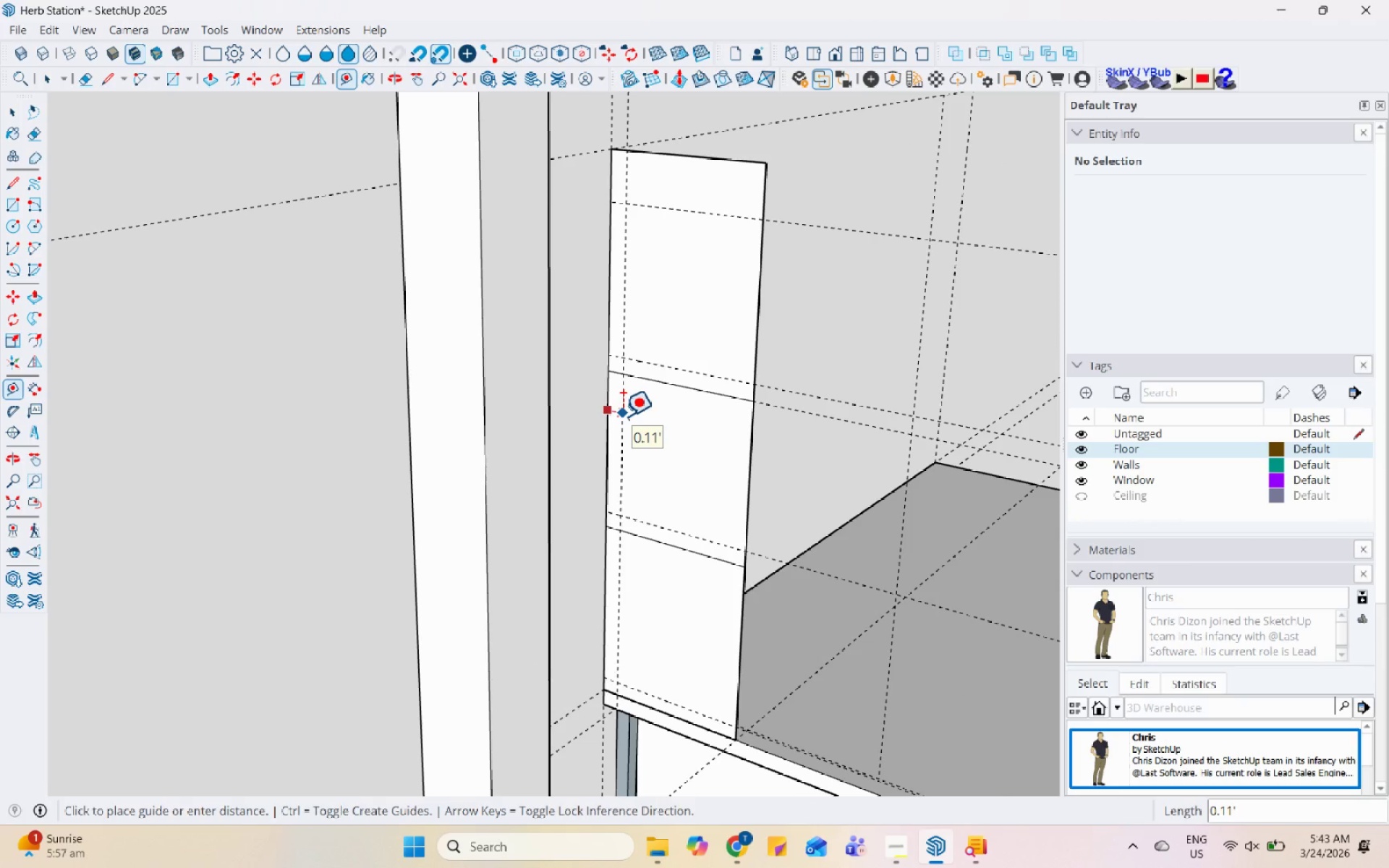 
key(Numpad0)
 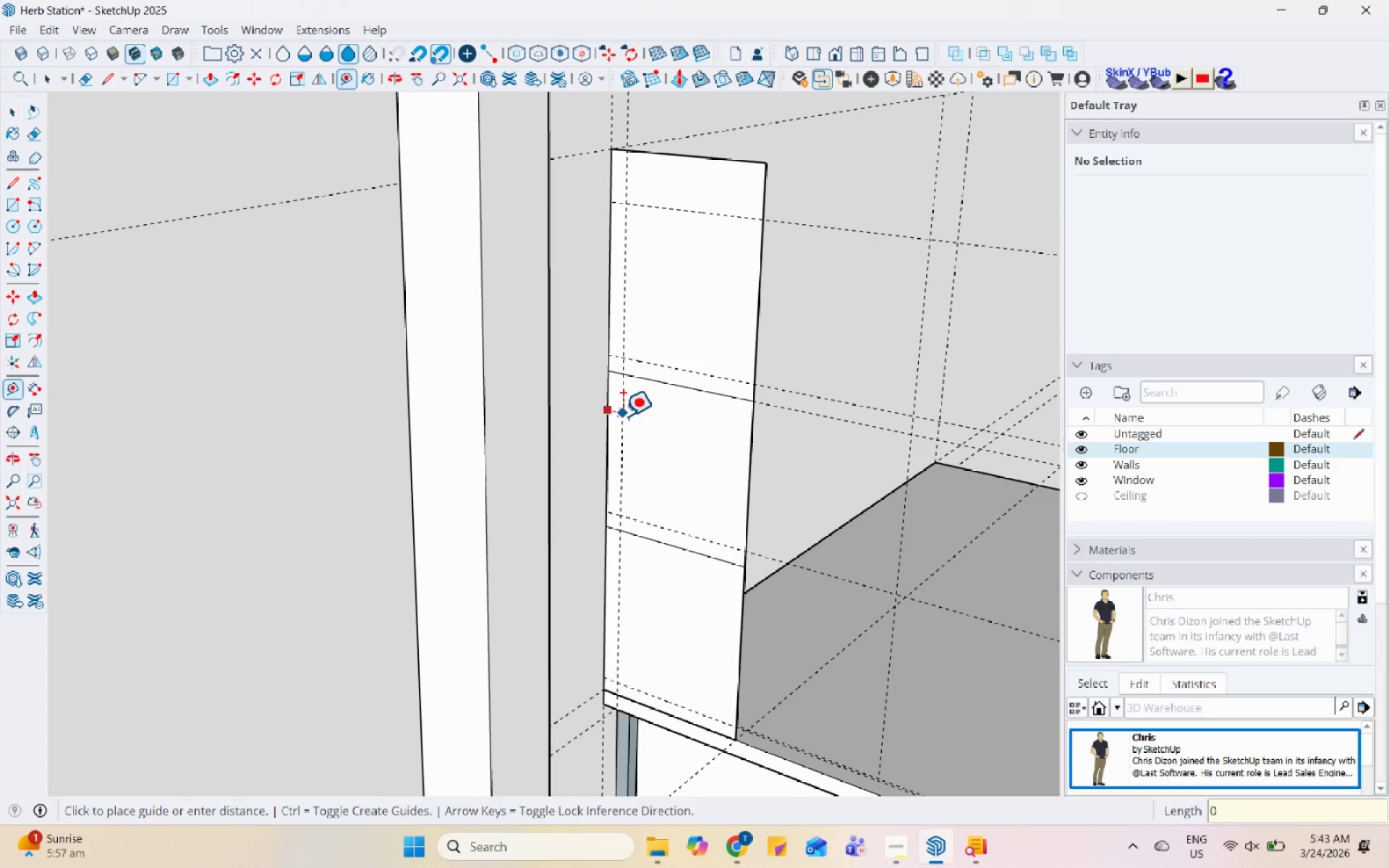 
key(NumpadDecimal)
 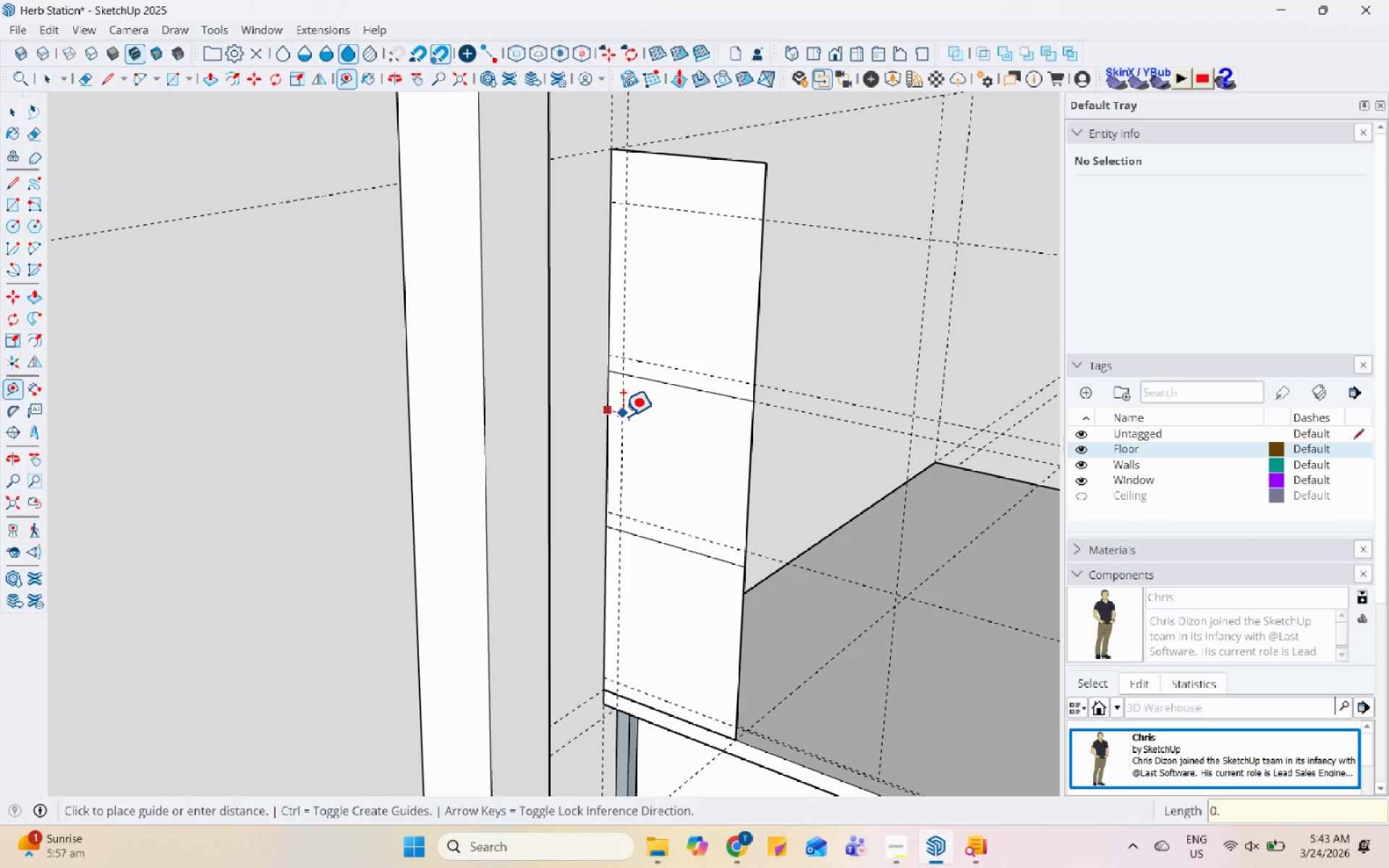 
key(Numpad1)
 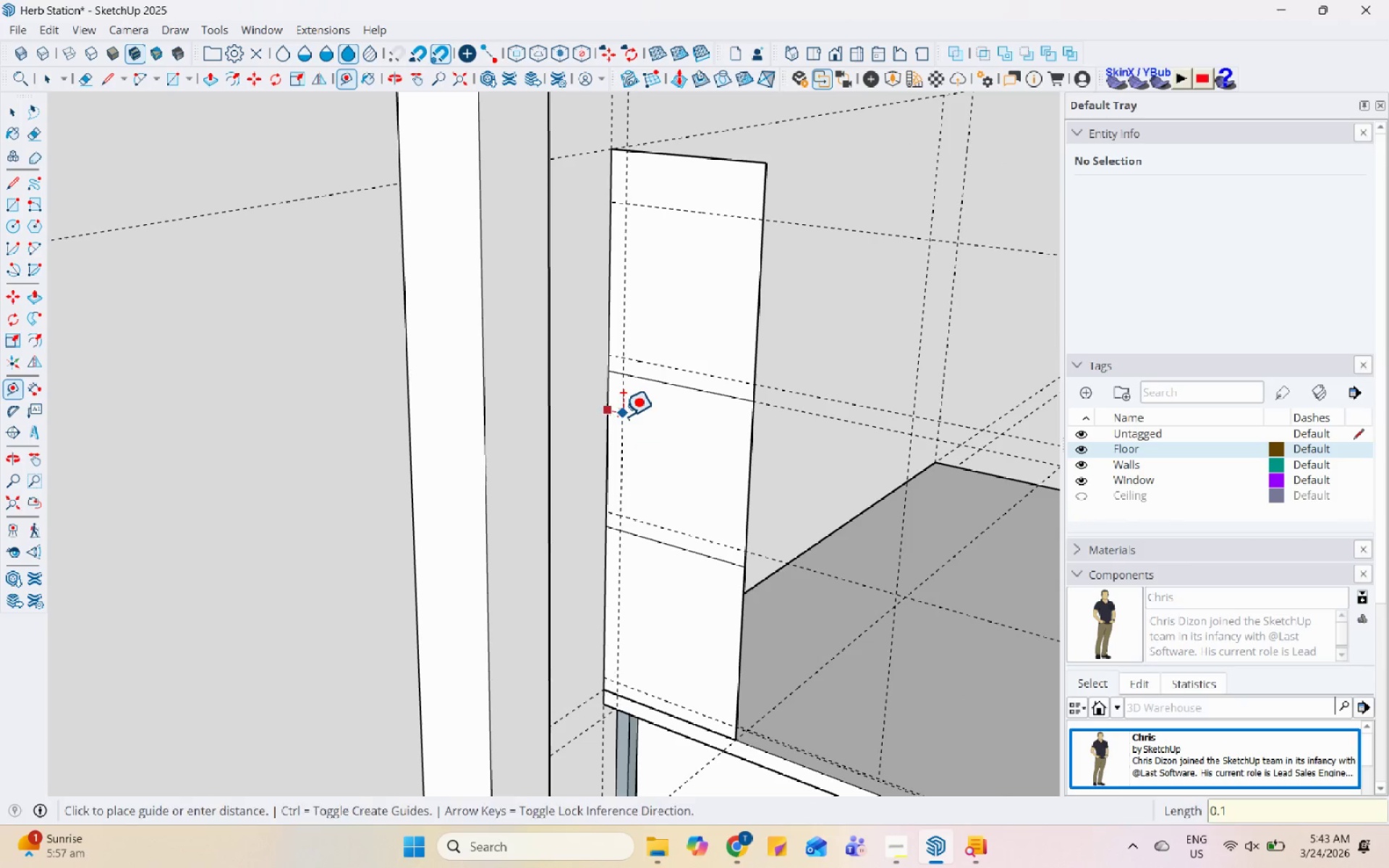 
key(Enter)
 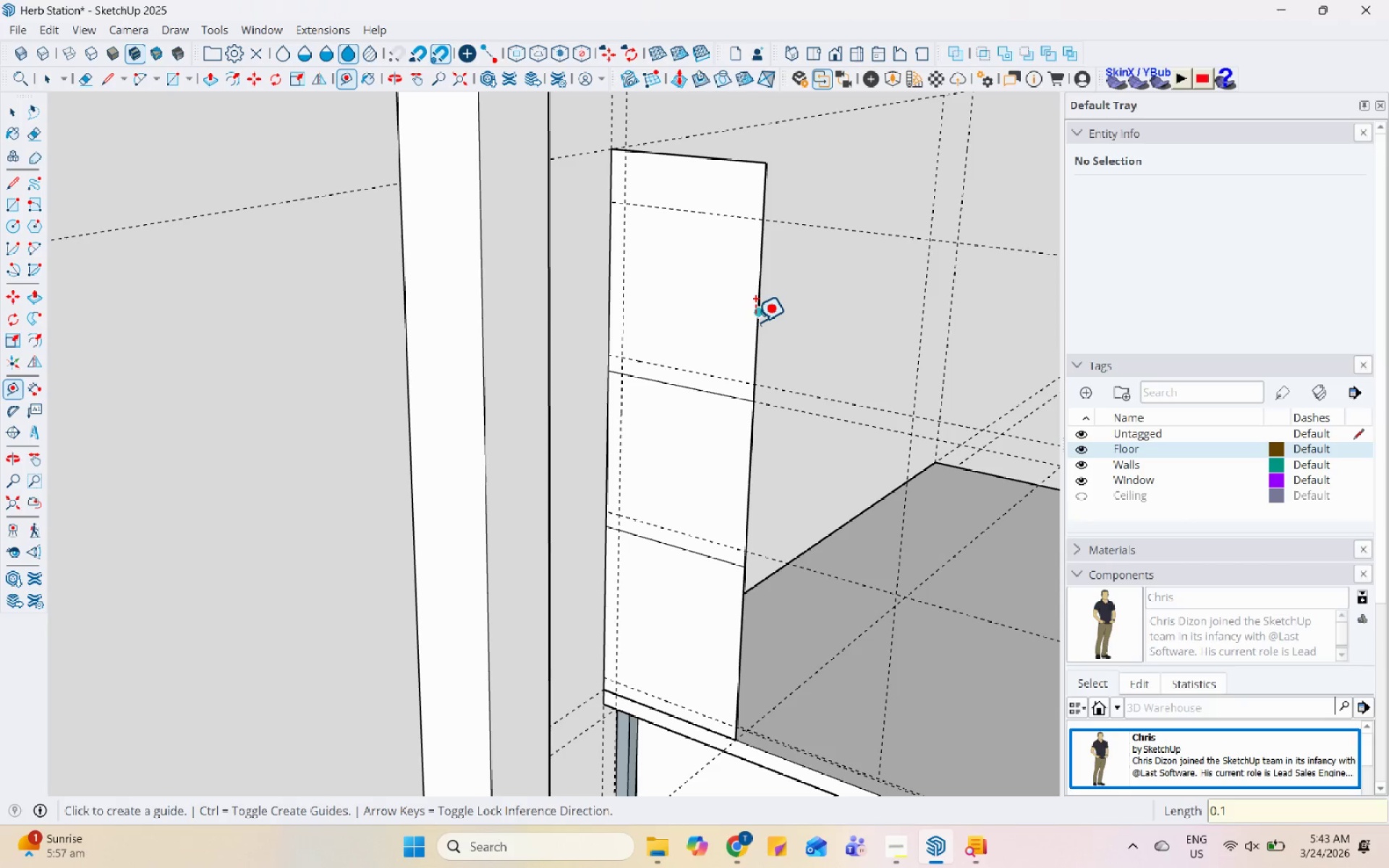 
left_click([755, 322])
 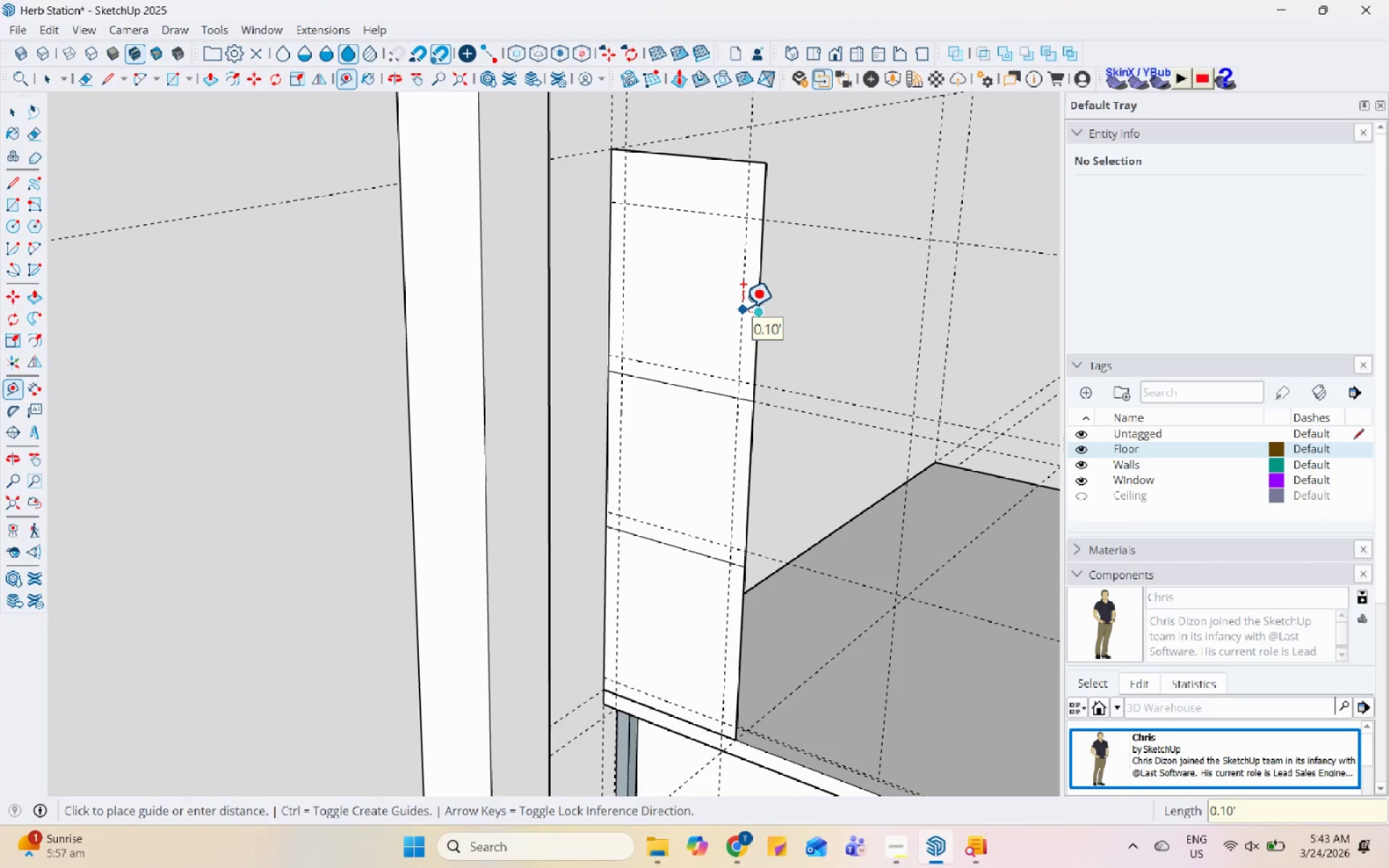 
left_click([742, 307])
 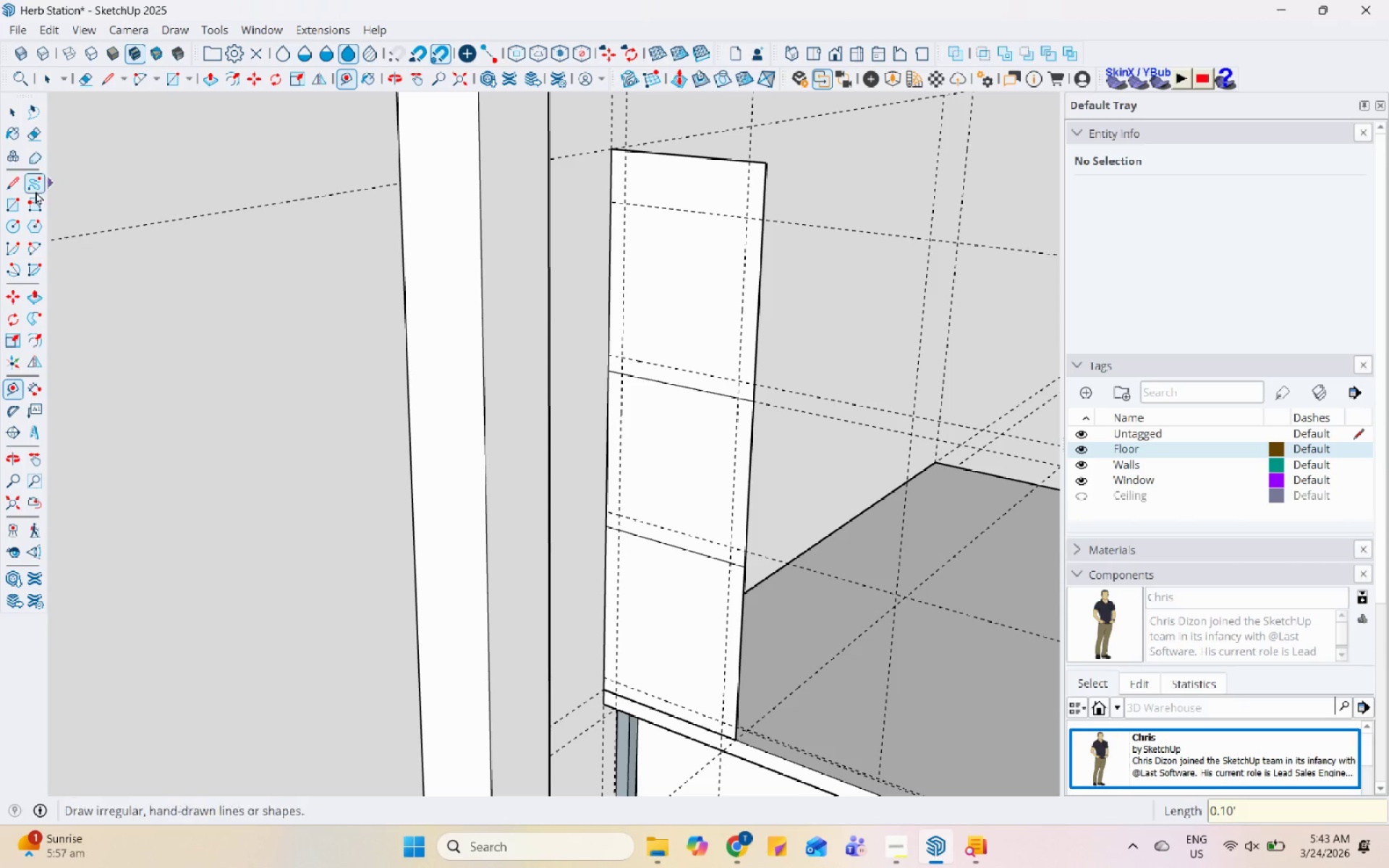 
left_click_drag(start_coordinate=[17, 184], to_coordinate=[25, 184])
 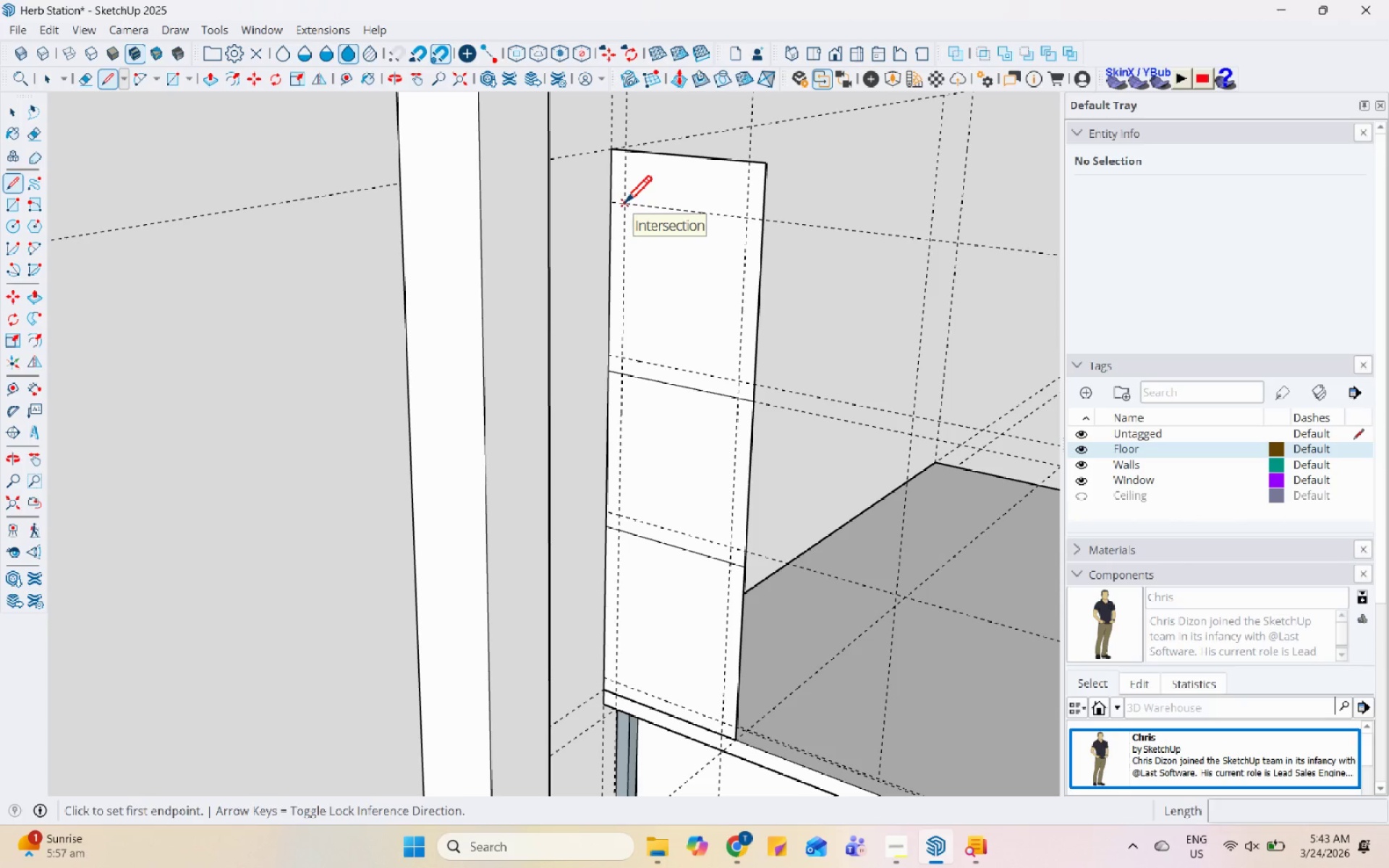 
left_click([624, 205])
 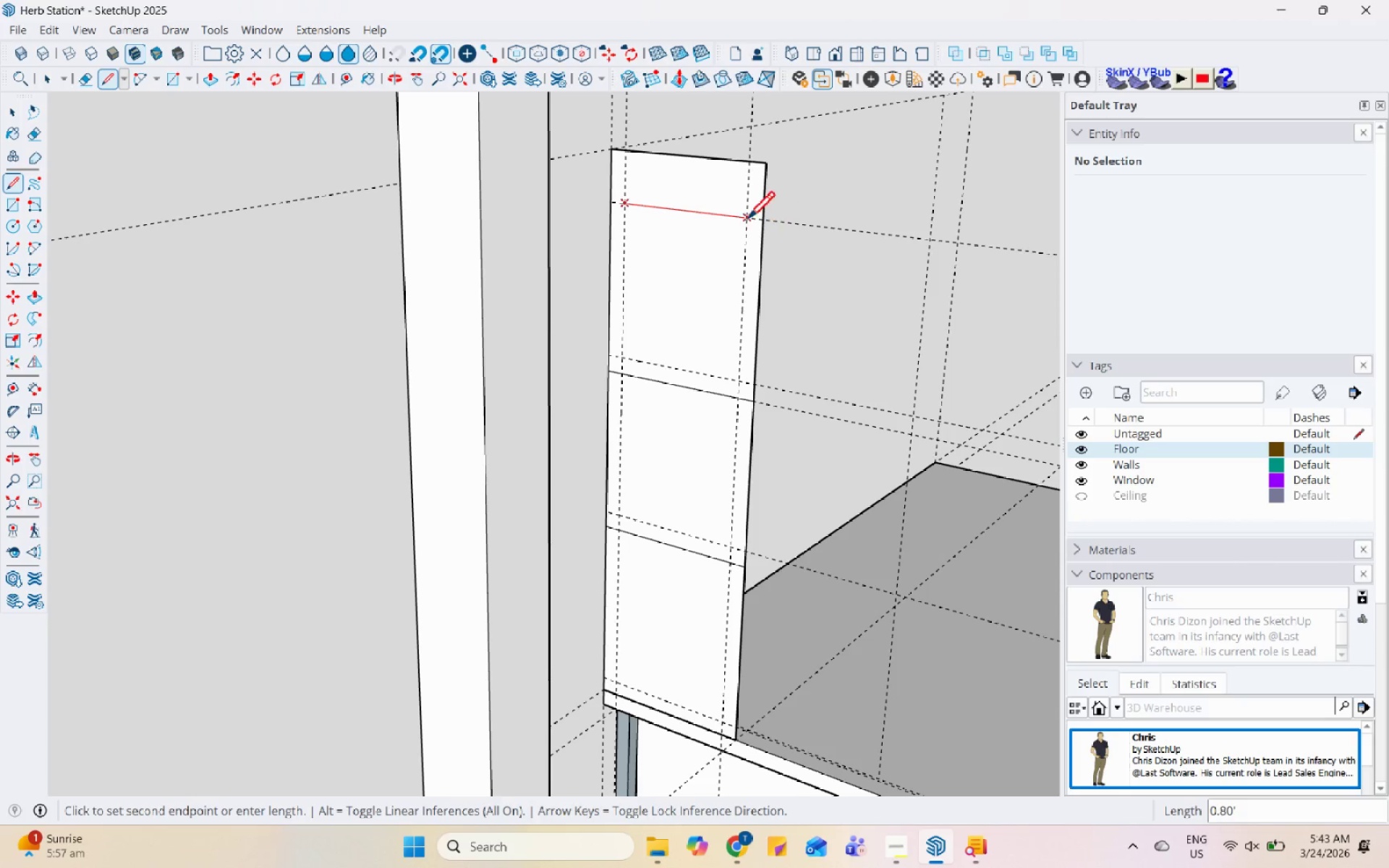 
key(Escape)
 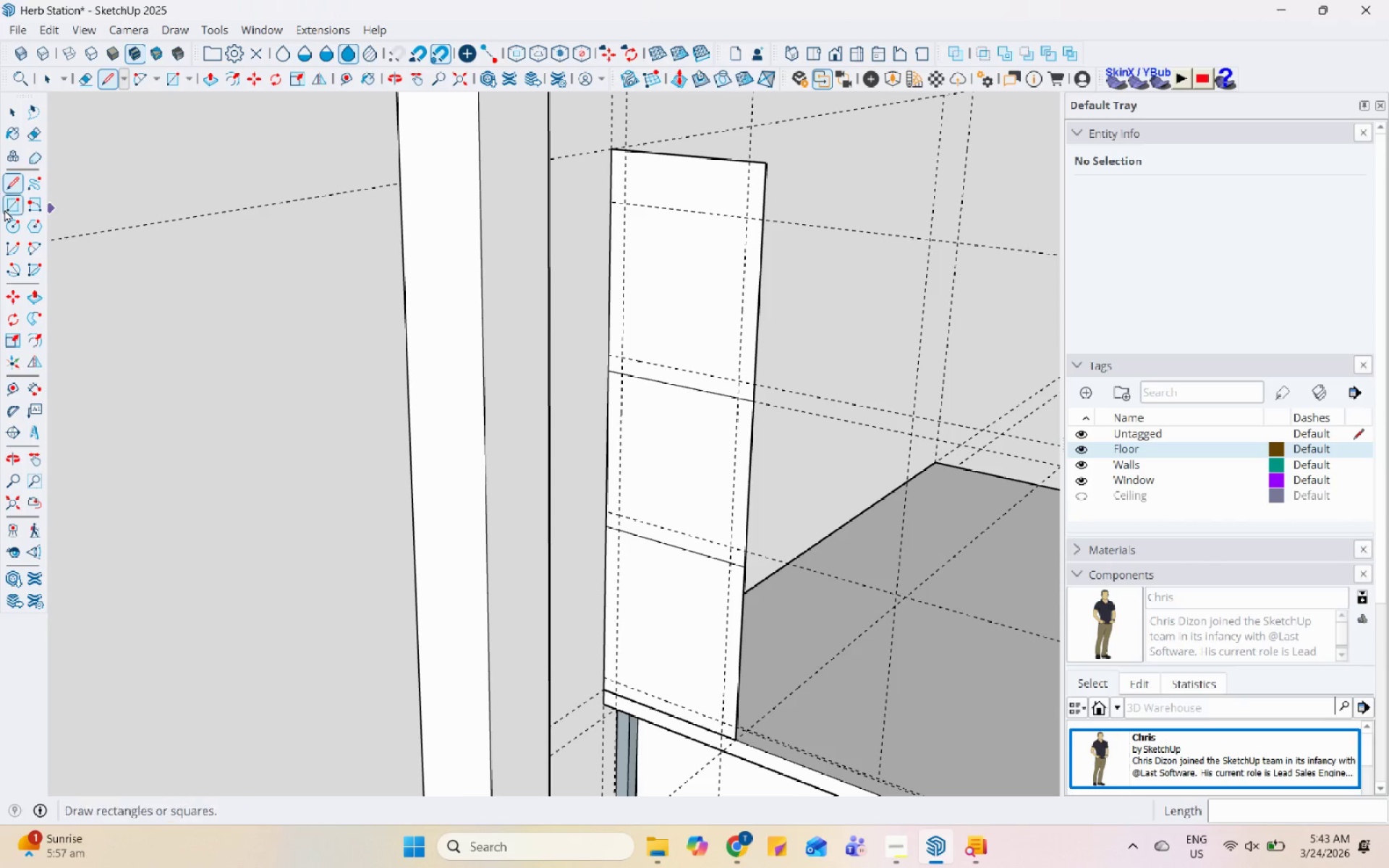 
left_click([18, 211])
 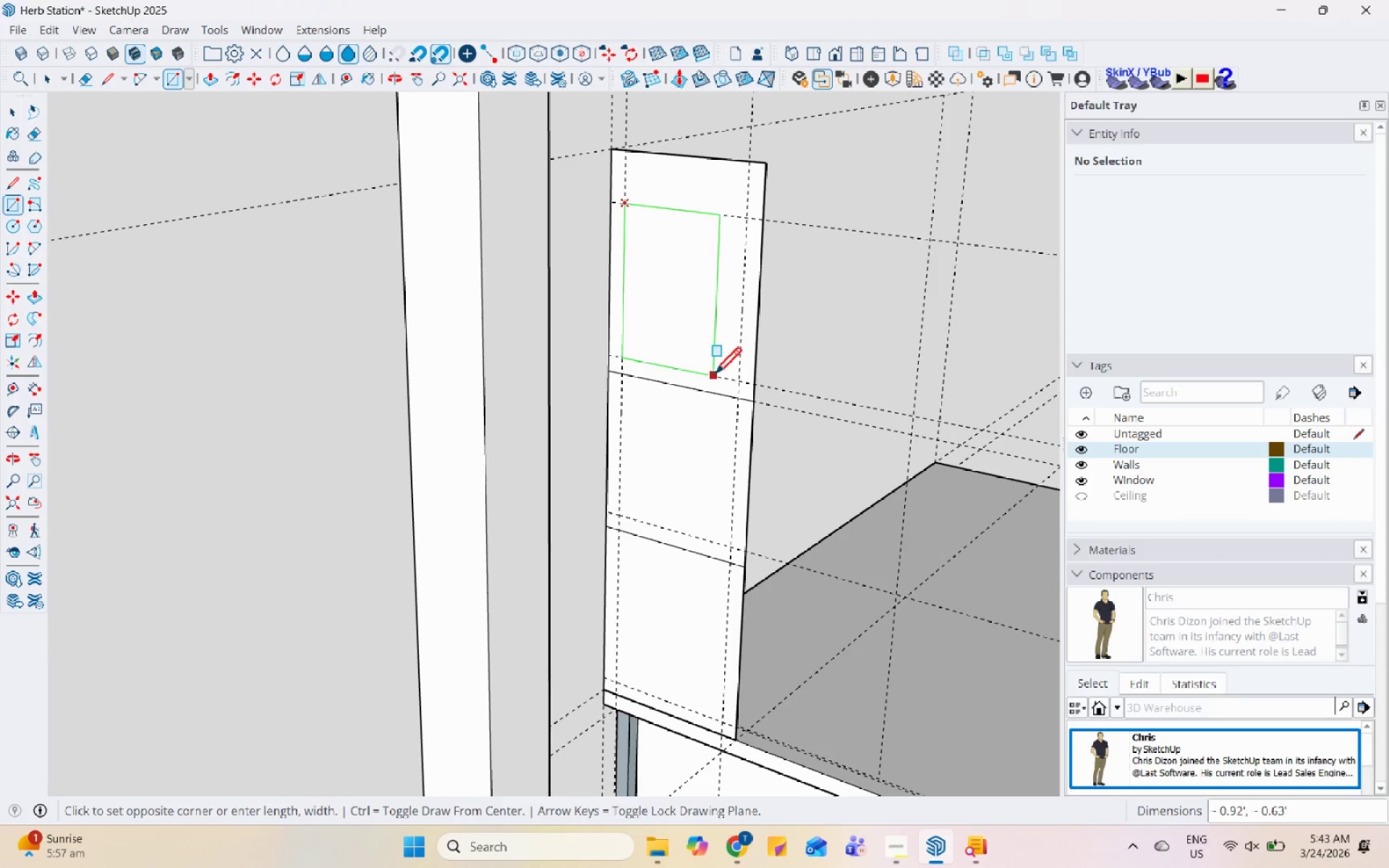 
left_click_drag(start_coordinate=[740, 381], to_coordinate=[738, 360])
 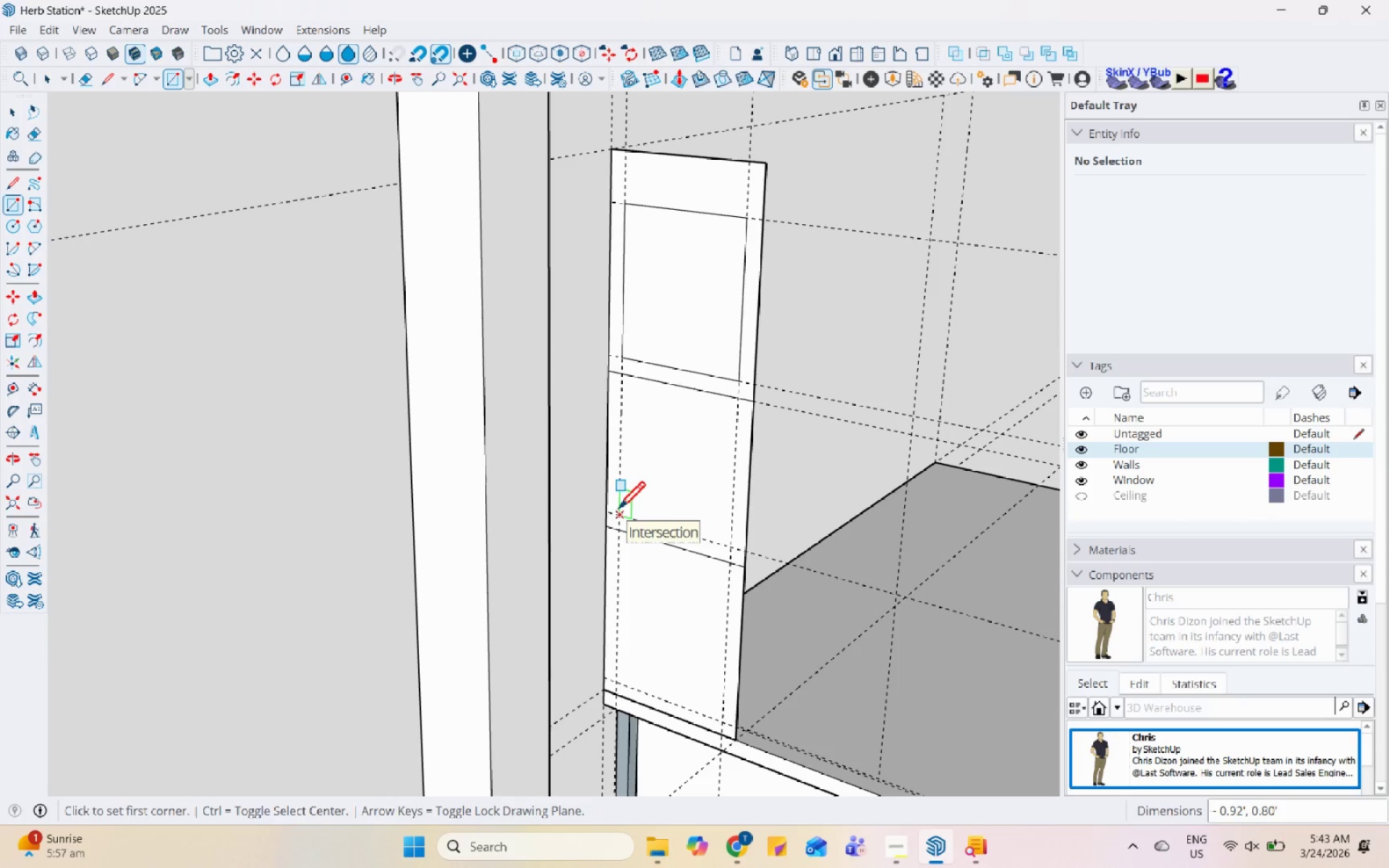 
left_click([618, 511])
 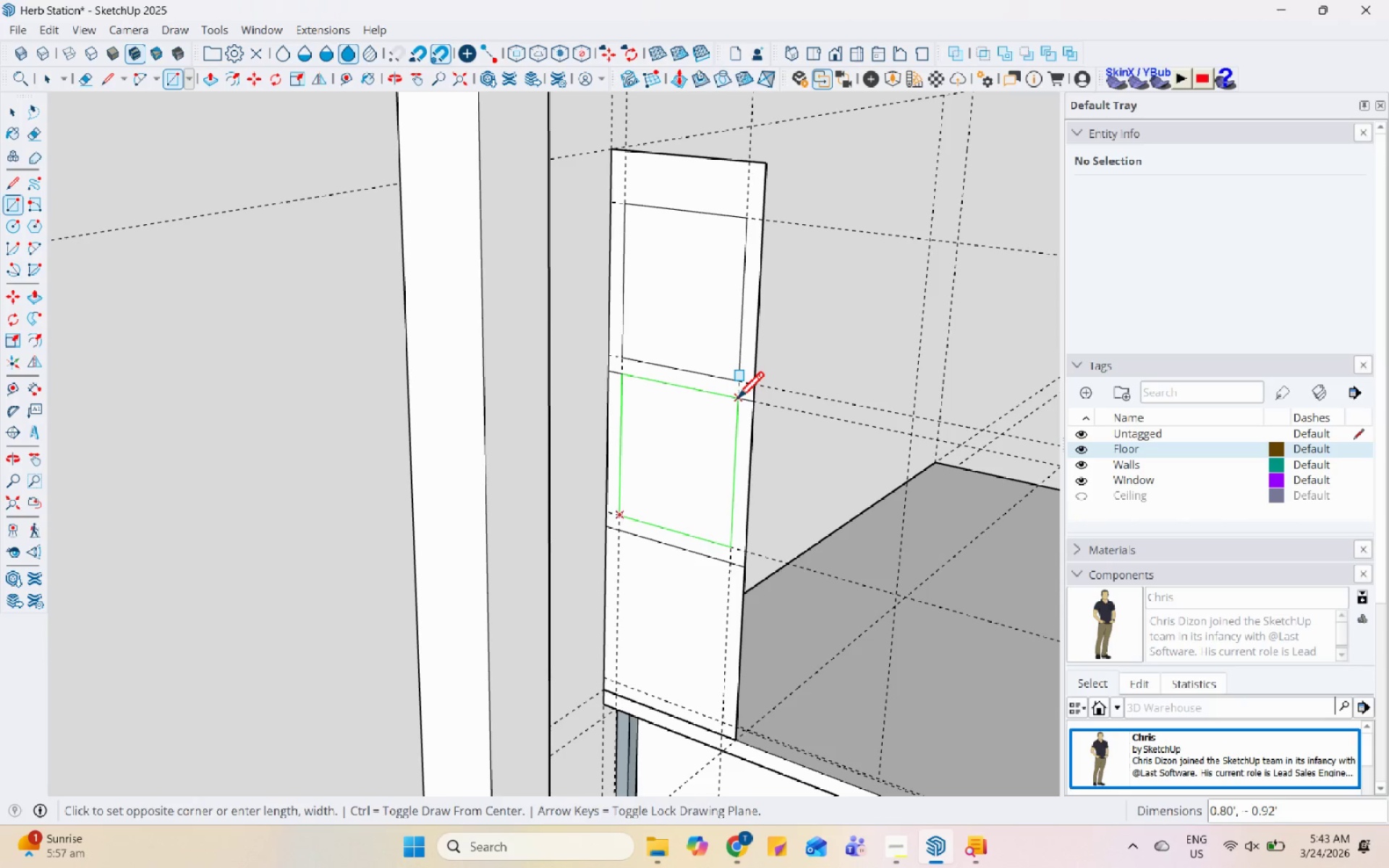 
scroll: coordinate [691, 590], scroll_direction: up, amount: 2.0
 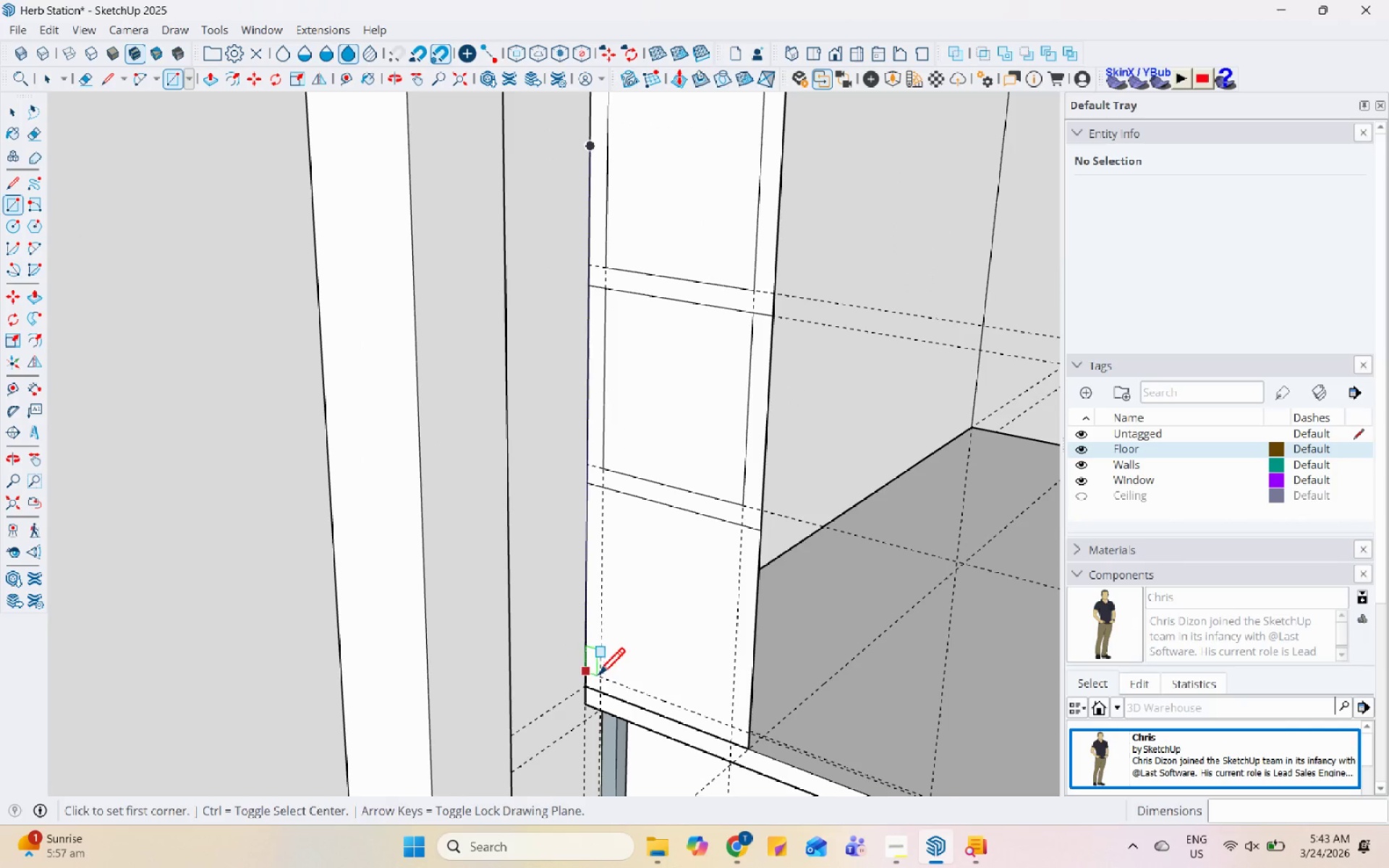 
left_click([600, 677])
 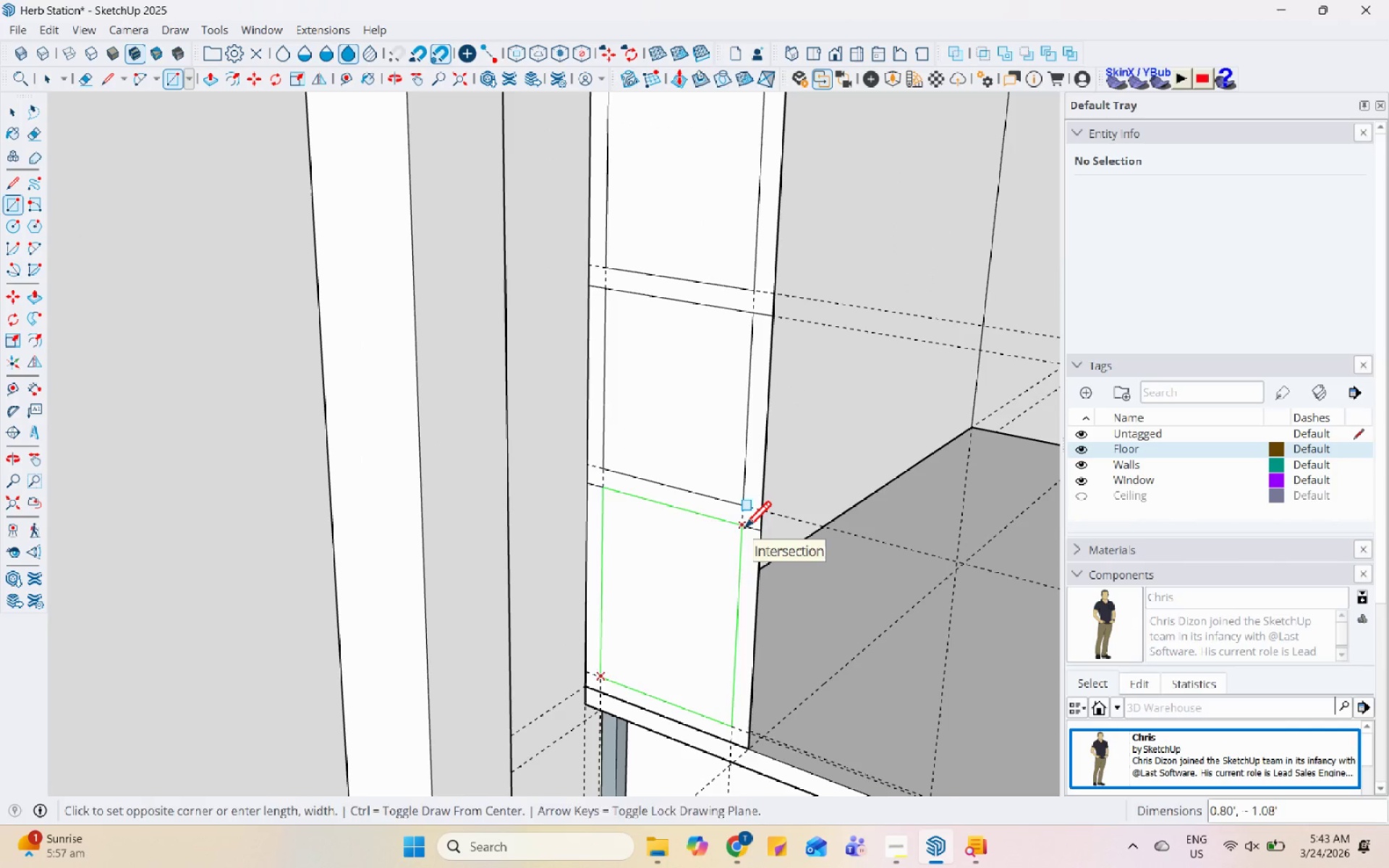 
key(Space)
 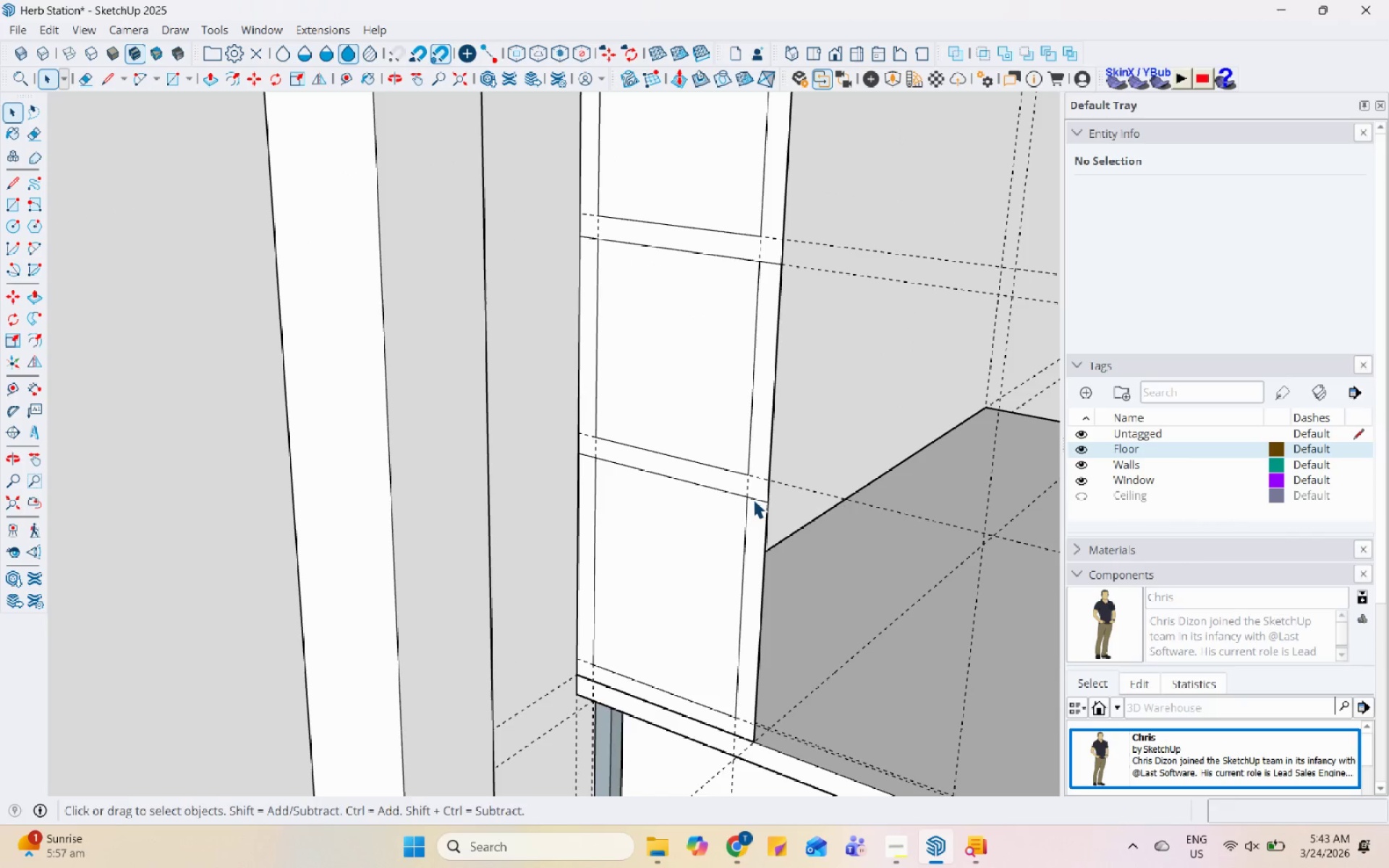 
scroll: coordinate [761, 444], scroll_direction: up, amount: 1.0
 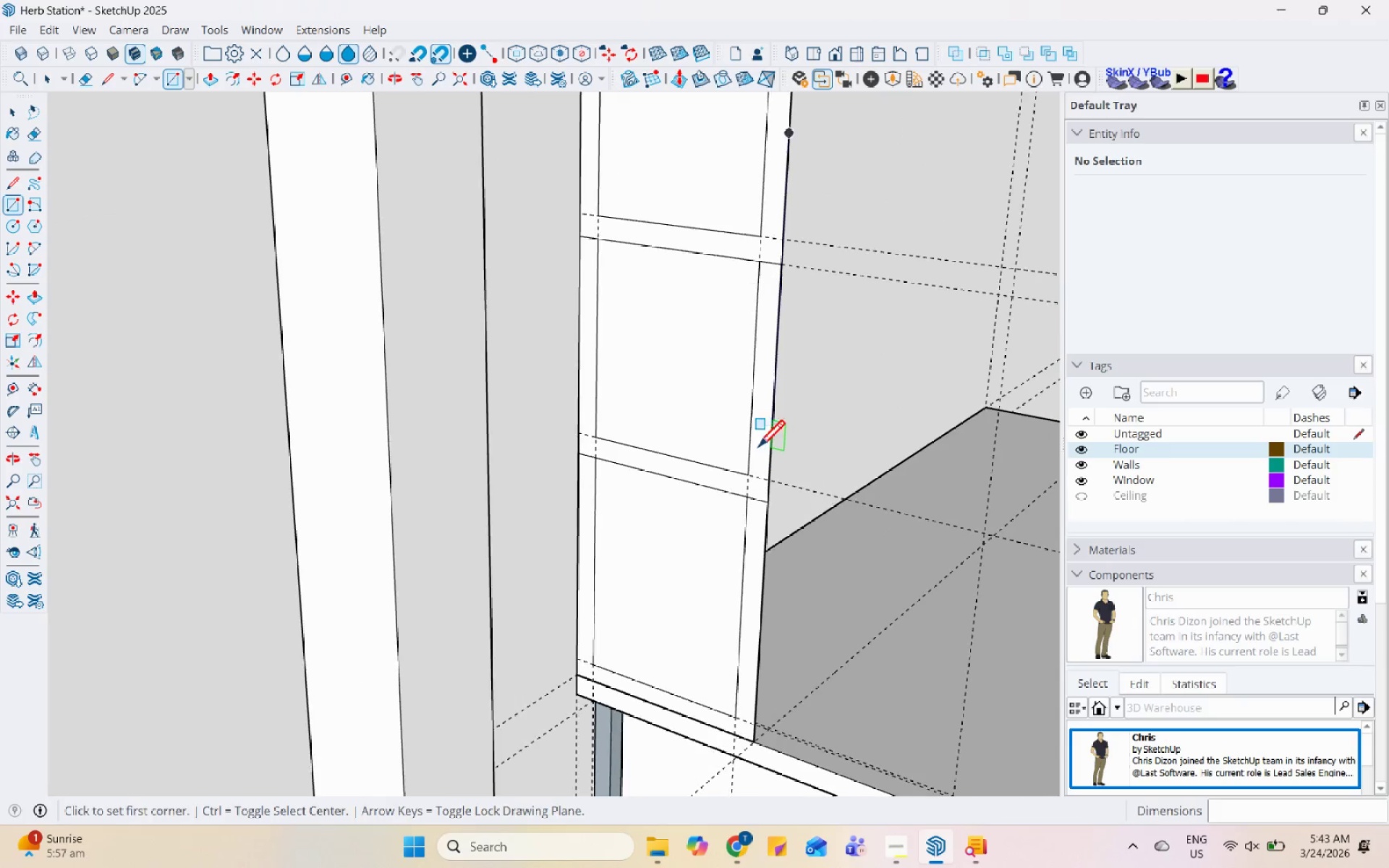 
left_click([753, 499])
 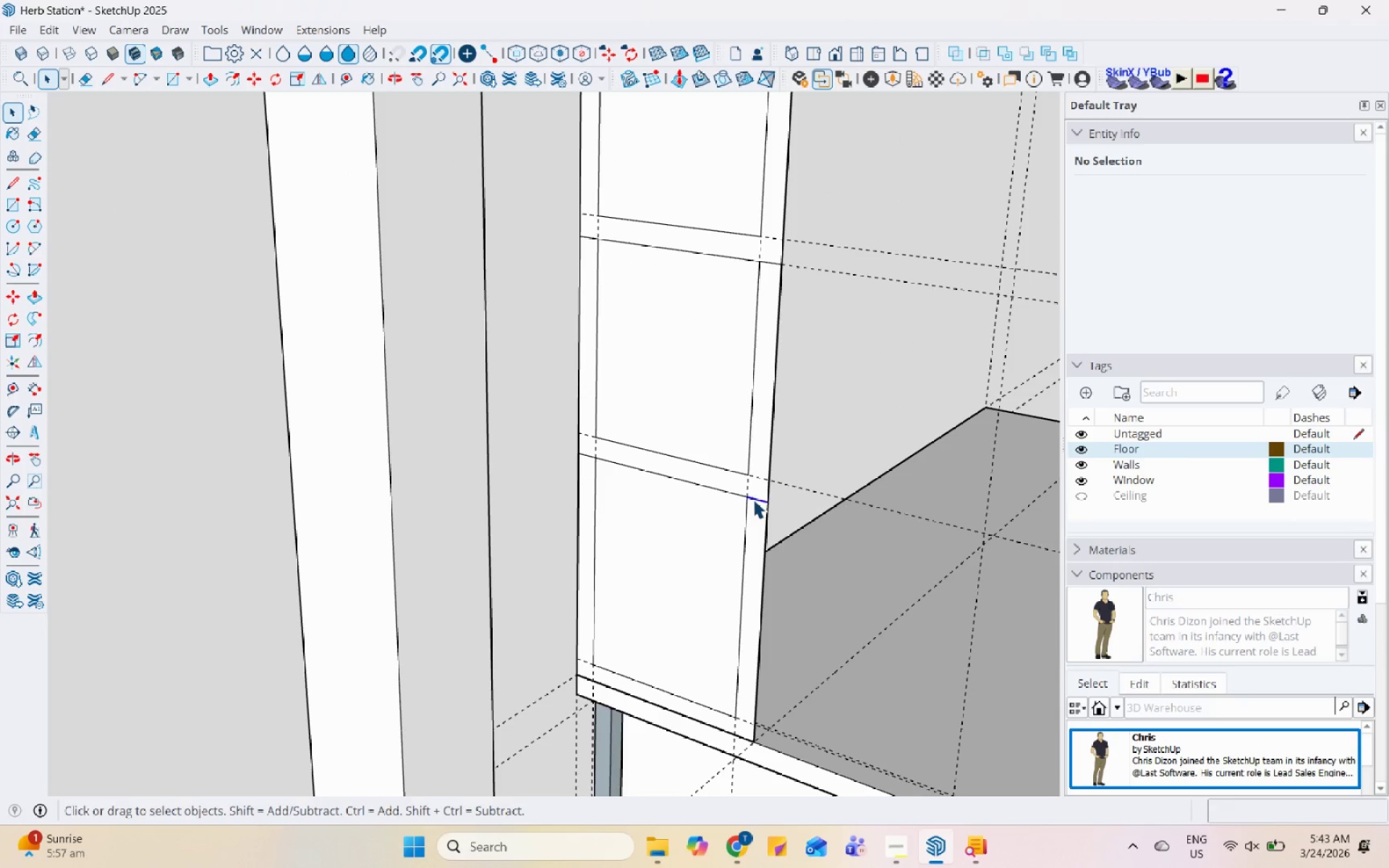 
right_click([753, 499])
 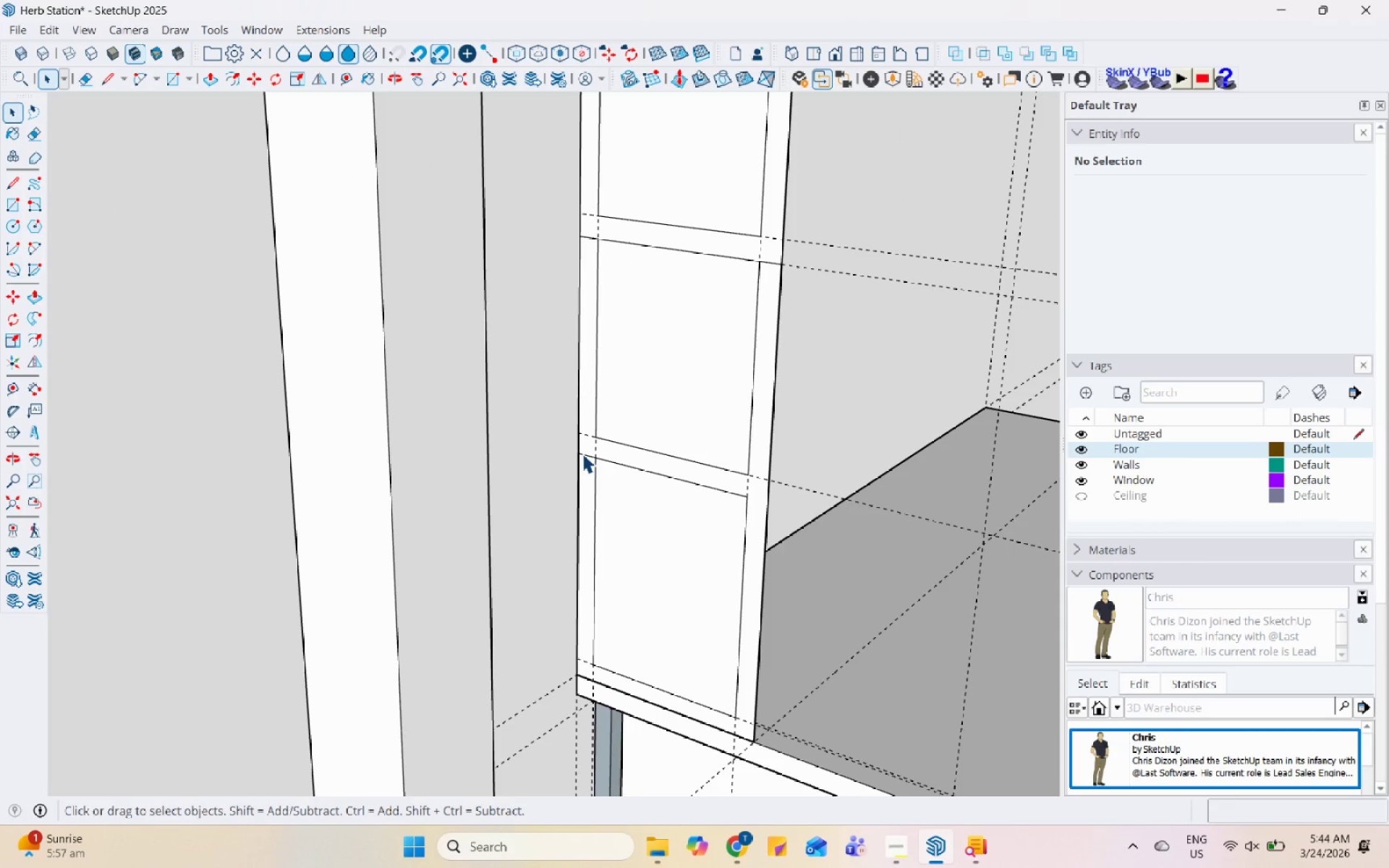 
right_click([583, 454])
 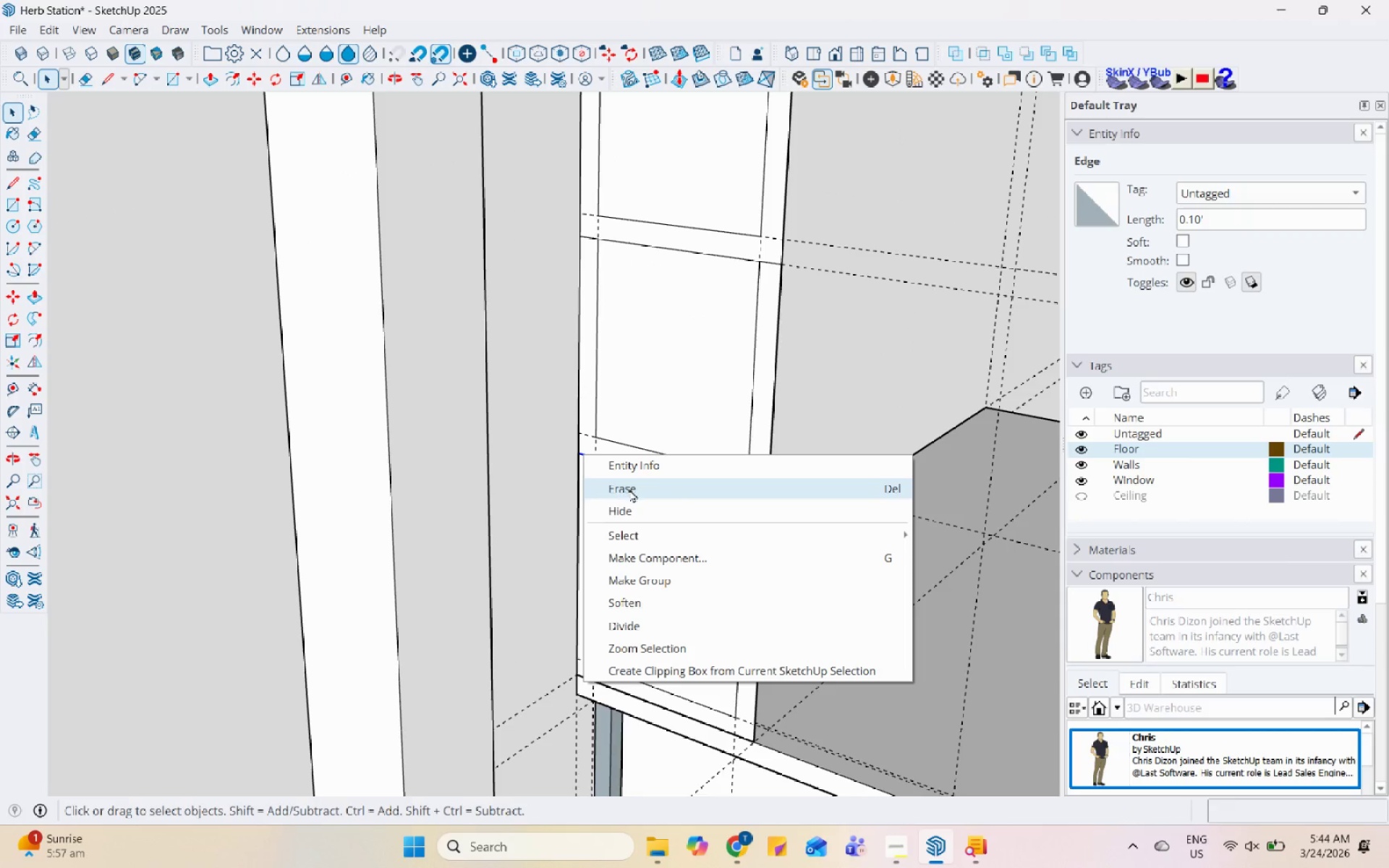 
left_click([629, 489])
 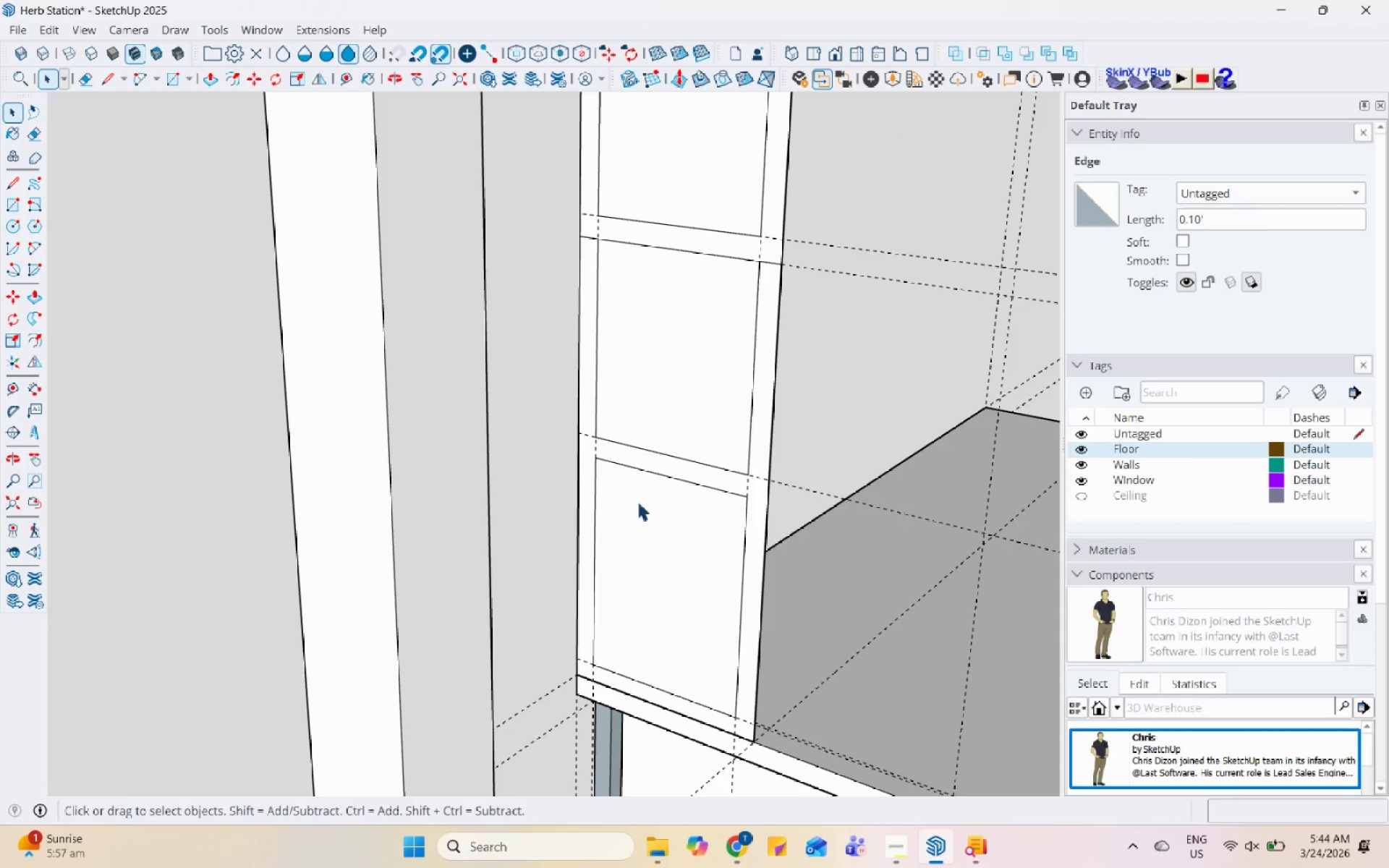 
scroll: coordinate [748, 317], scroll_direction: up, amount: 1.0
 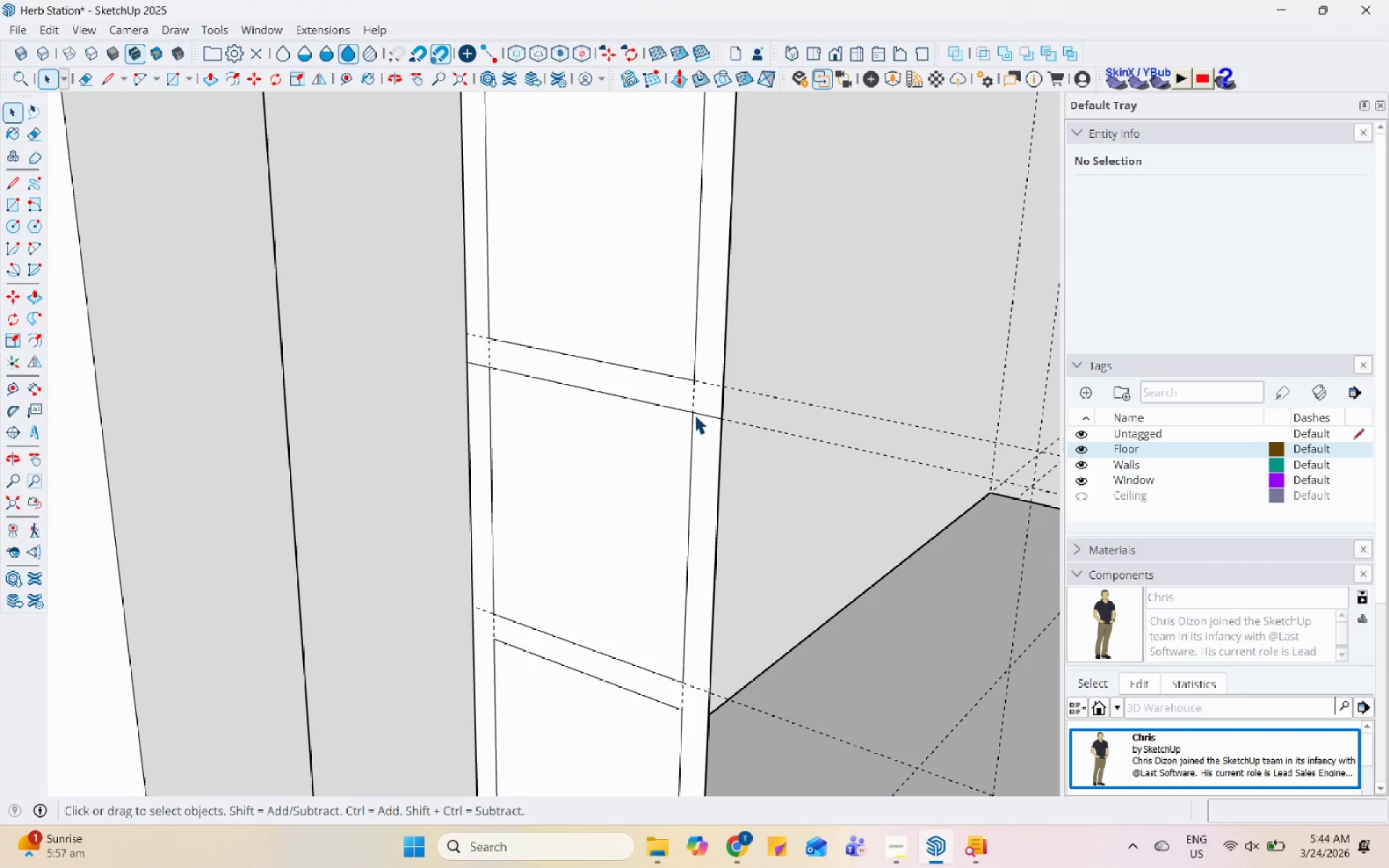 
left_click([700, 412])
 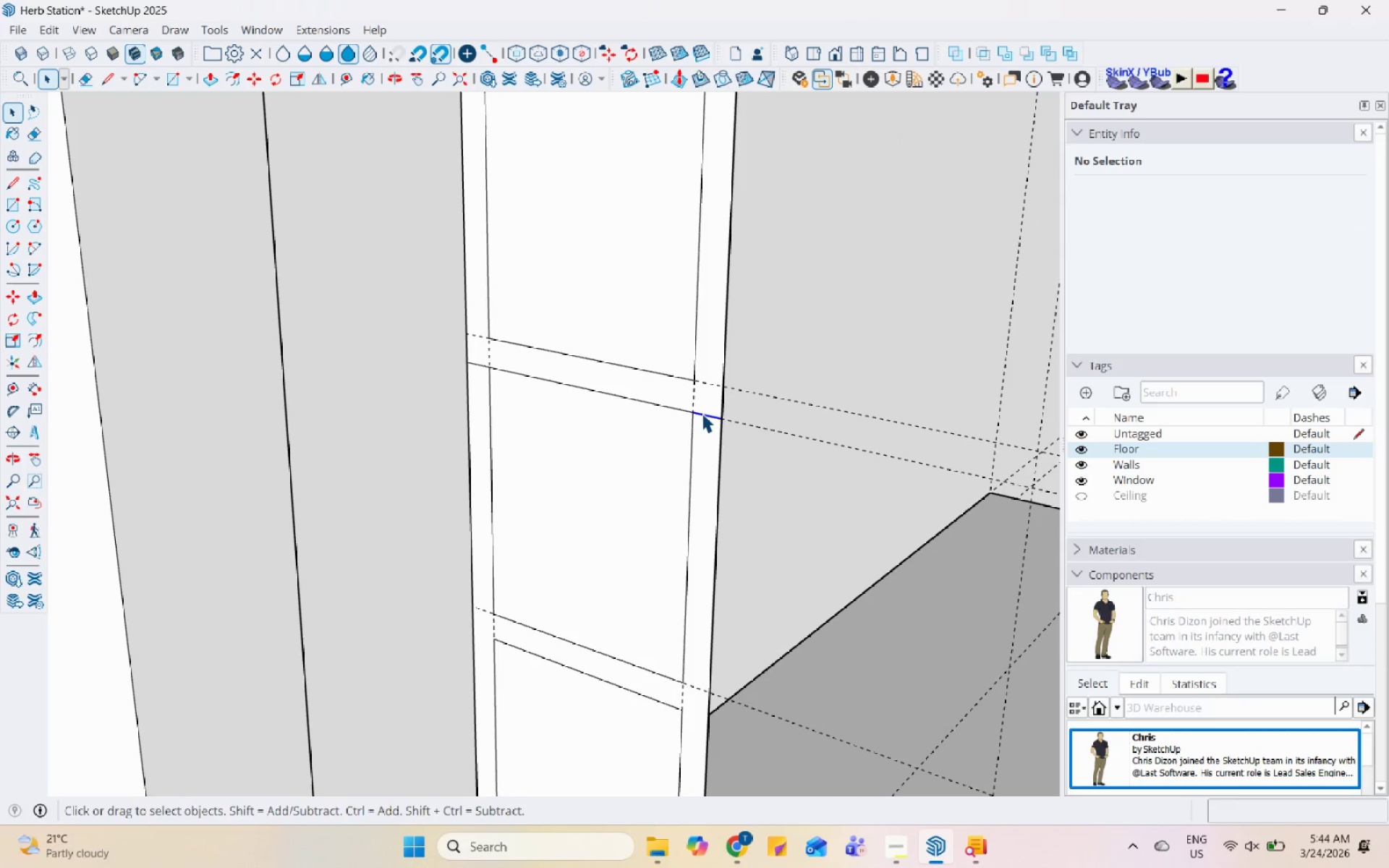 
right_click([702, 413])
 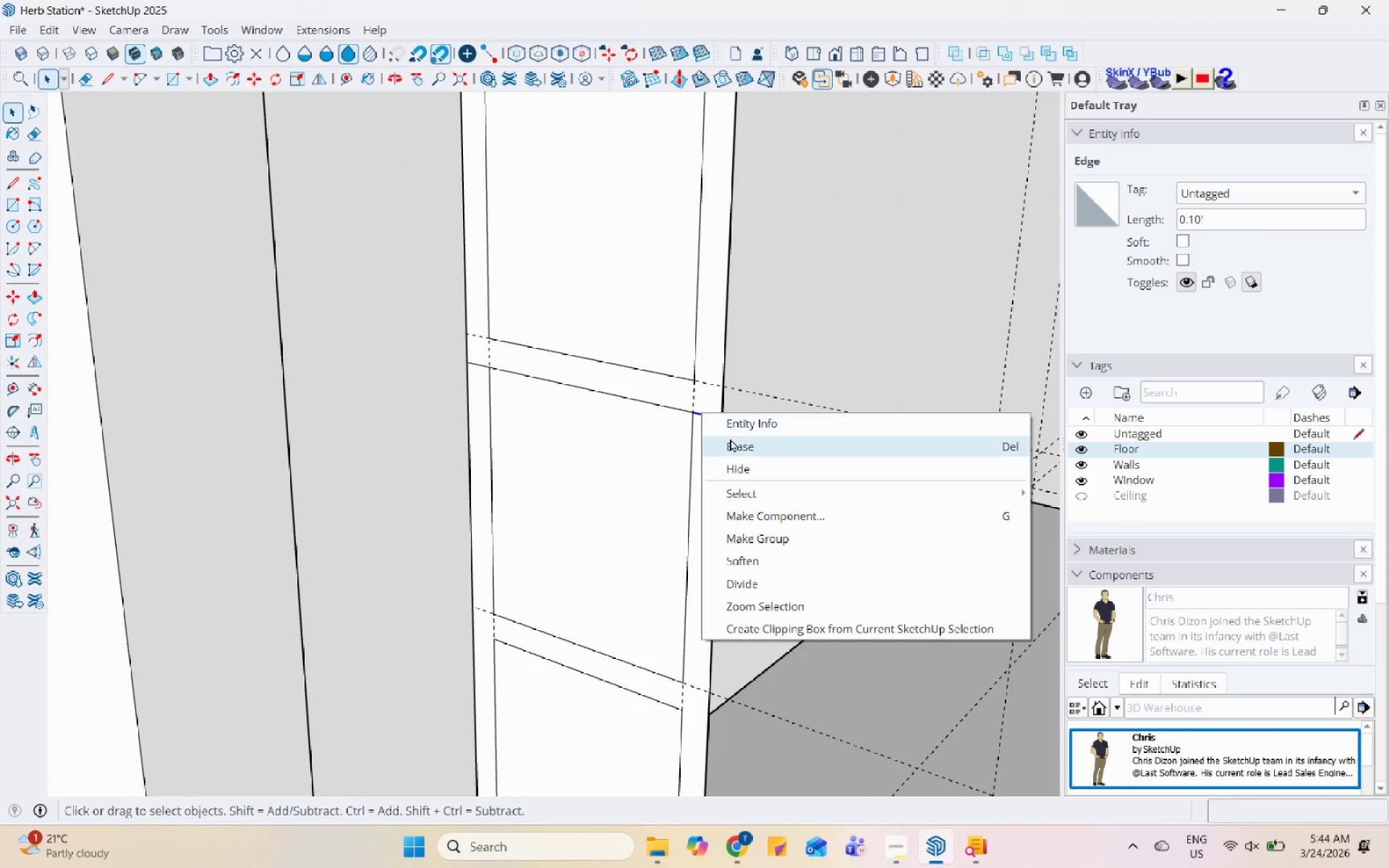 
left_click([731, 440])
 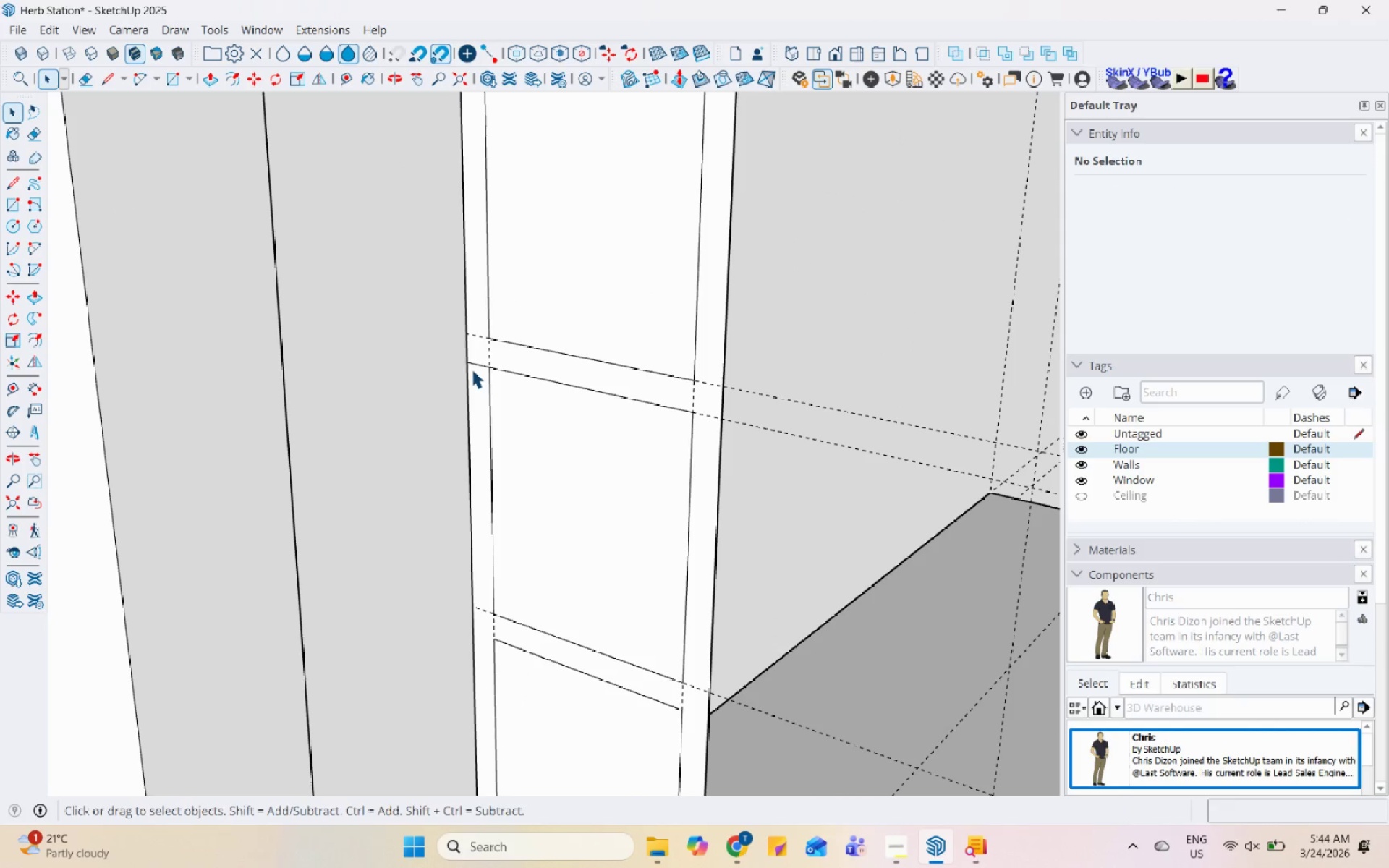 
left_click([474, 362])
 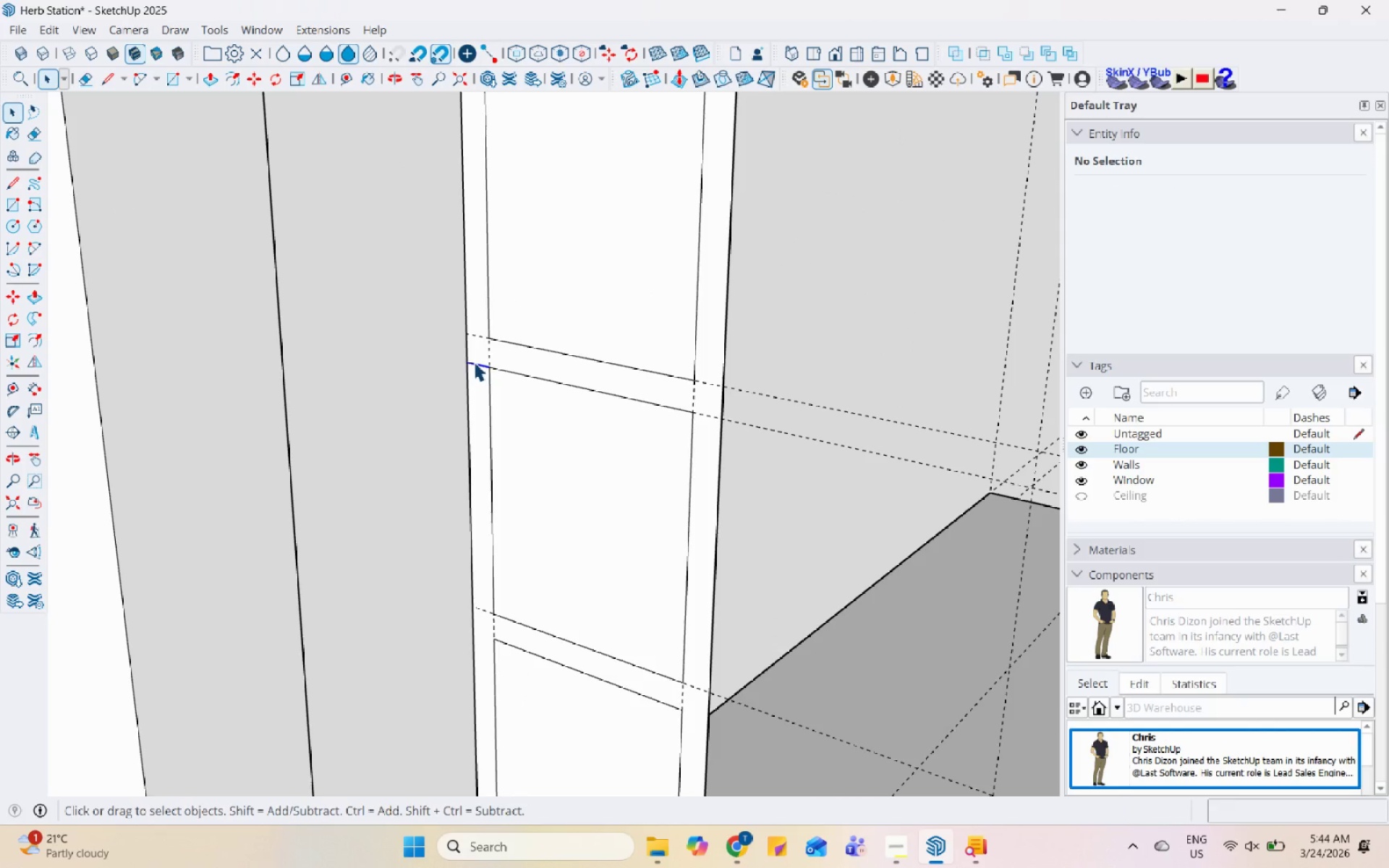 
right_click([474, 362])
 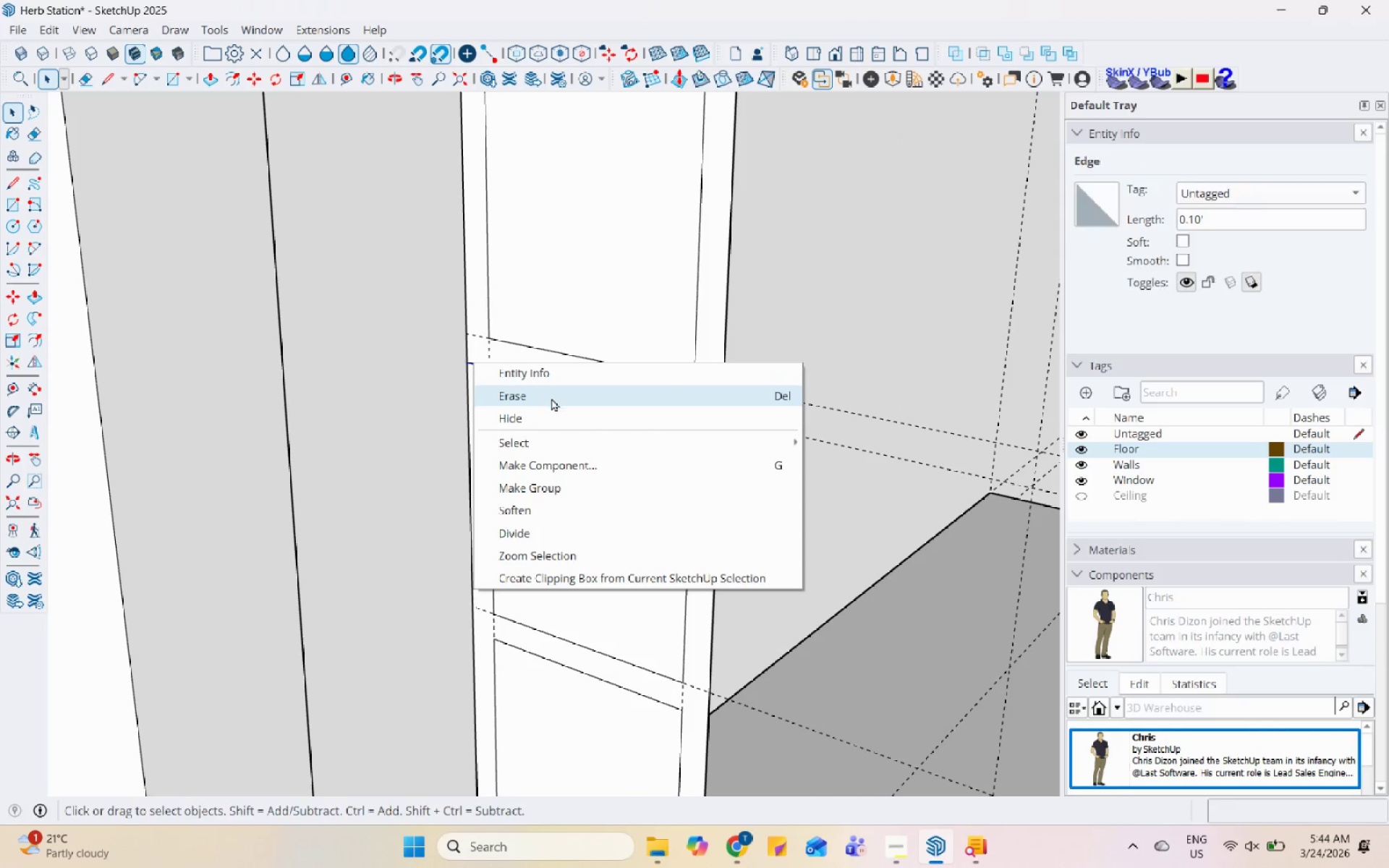 
left_click([551, 399])
 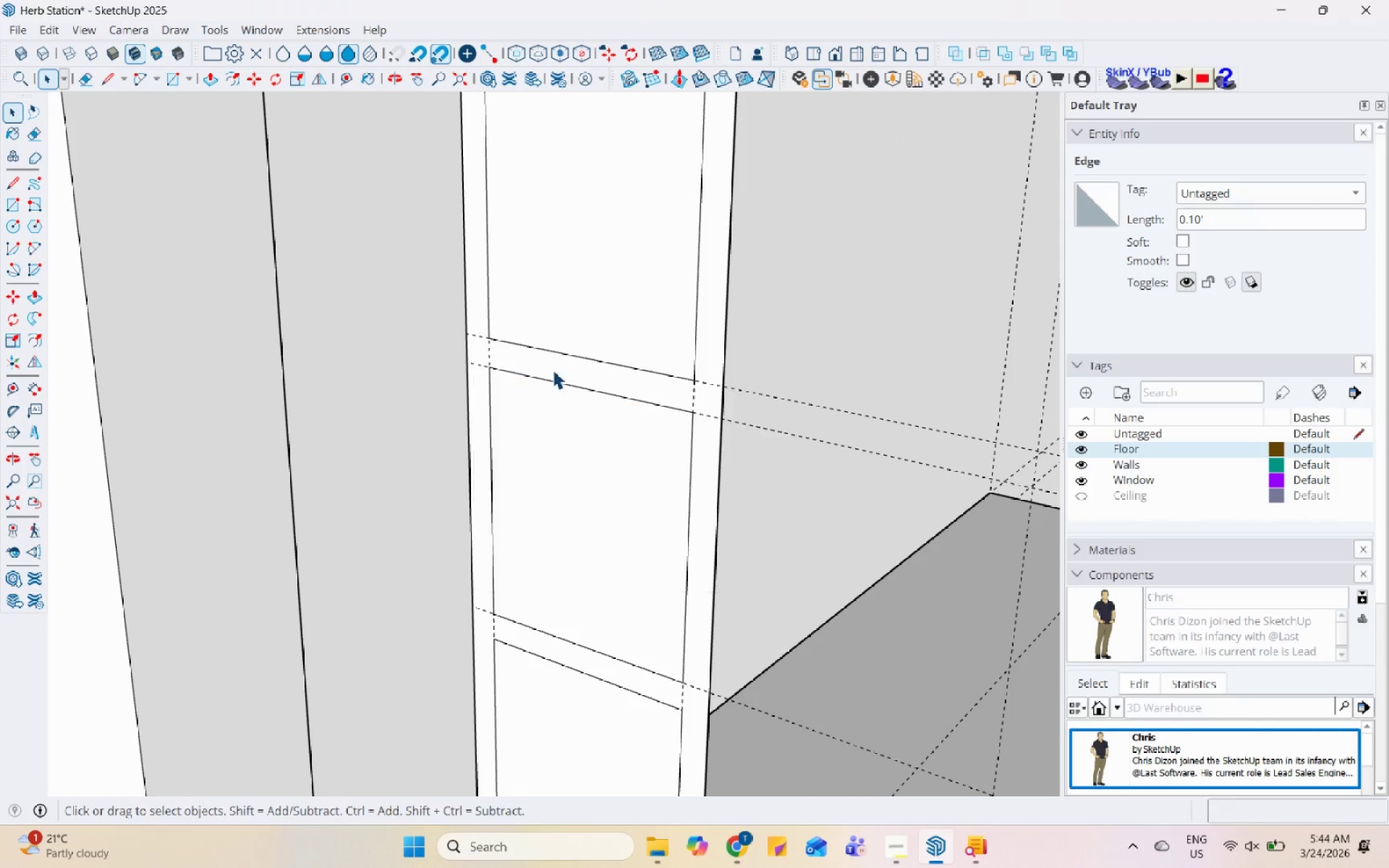 
scroll: coordinate [538, 203], scroll_direction: down, amount: 4.0
 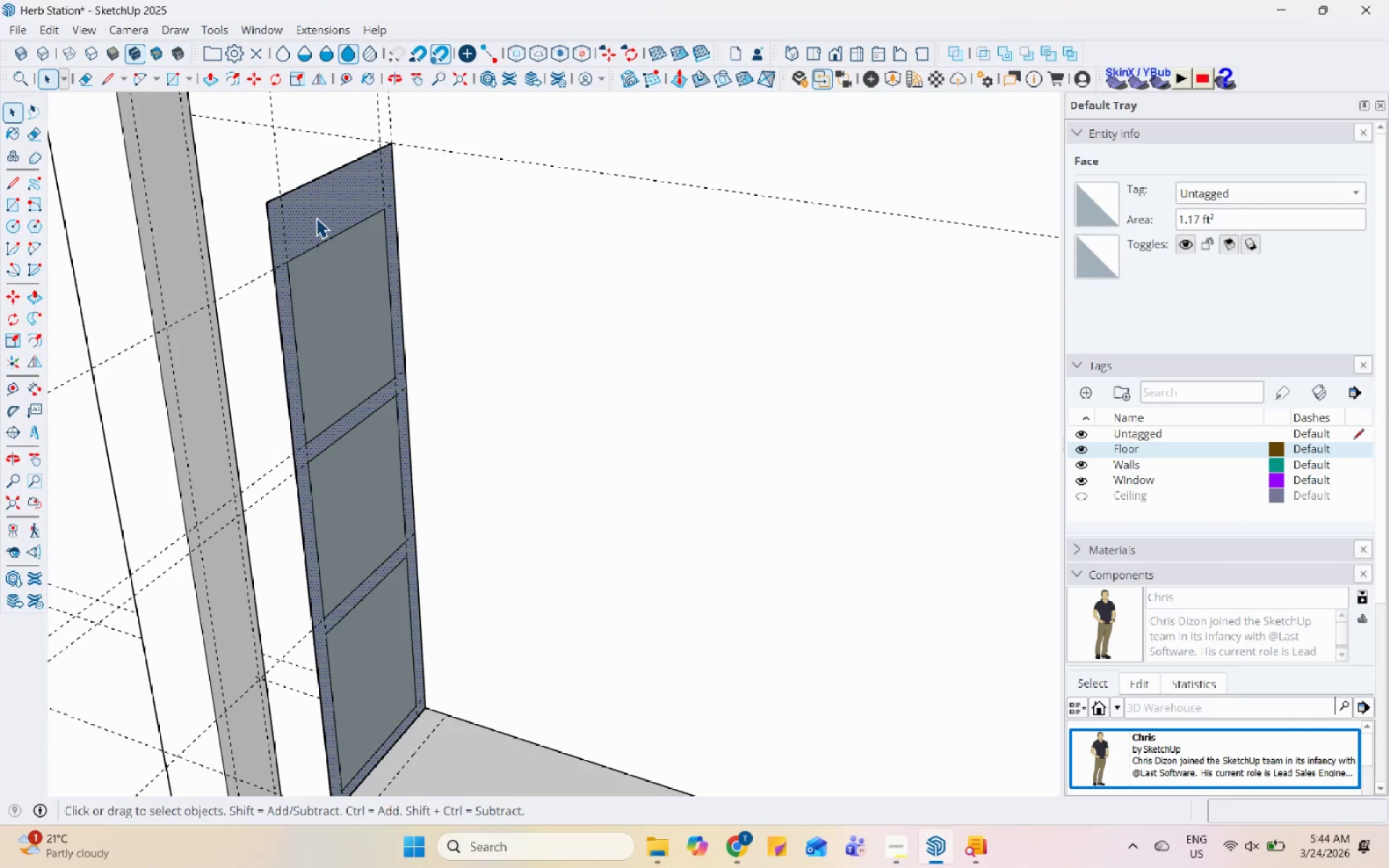 
key(P)
 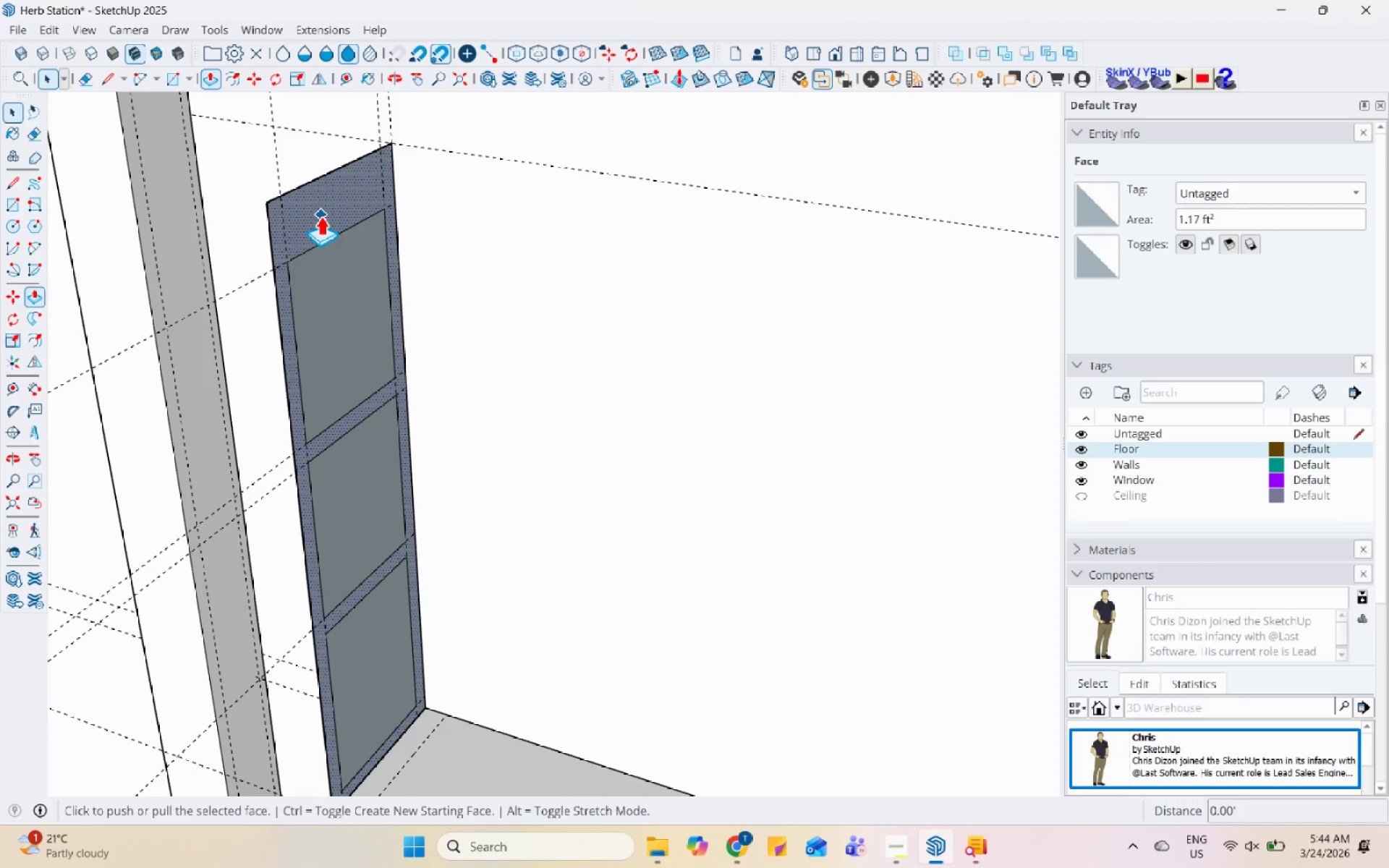 
left_click([320, 216])
 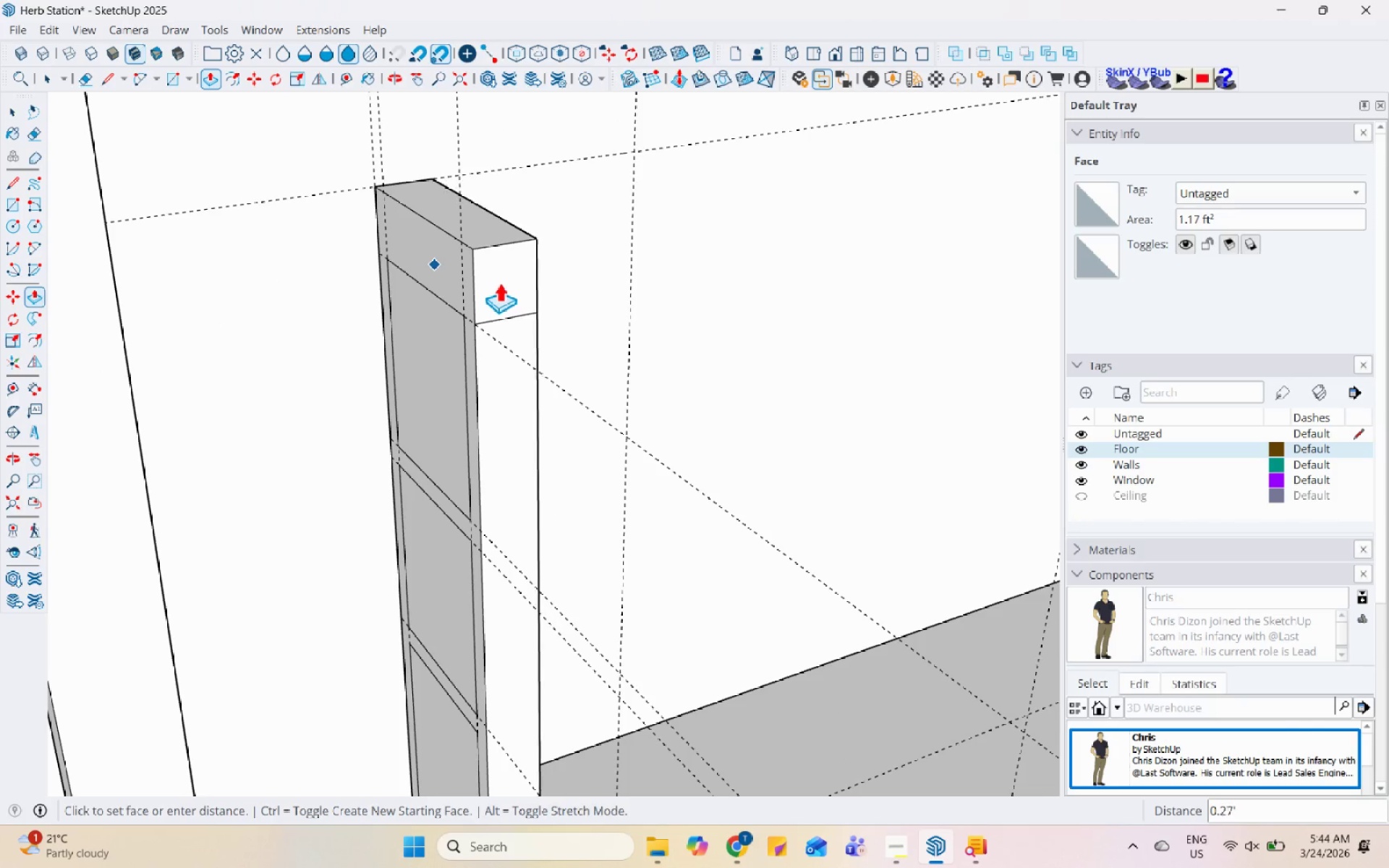 
wait(9.58)
 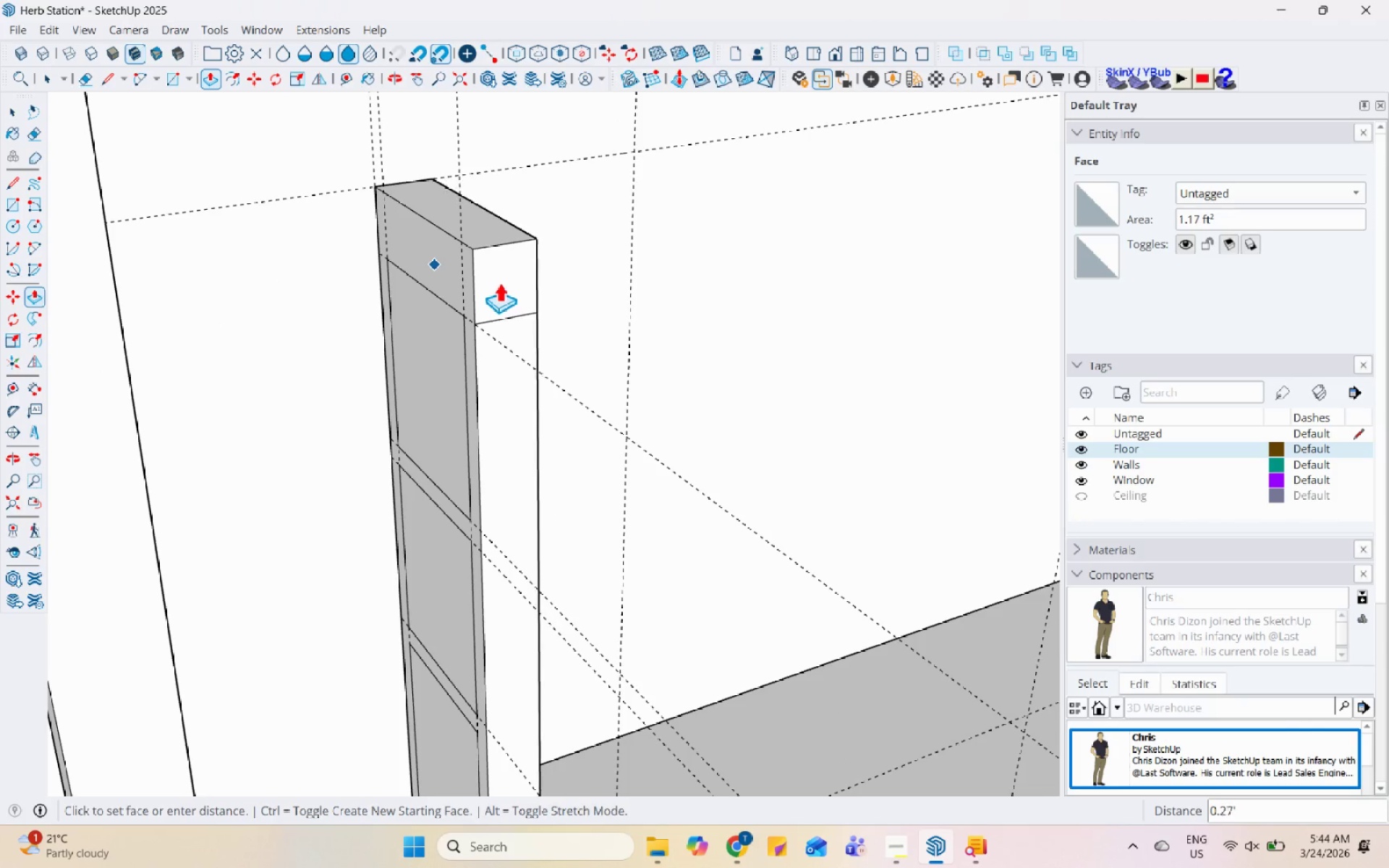 
left_click([466, 239])
 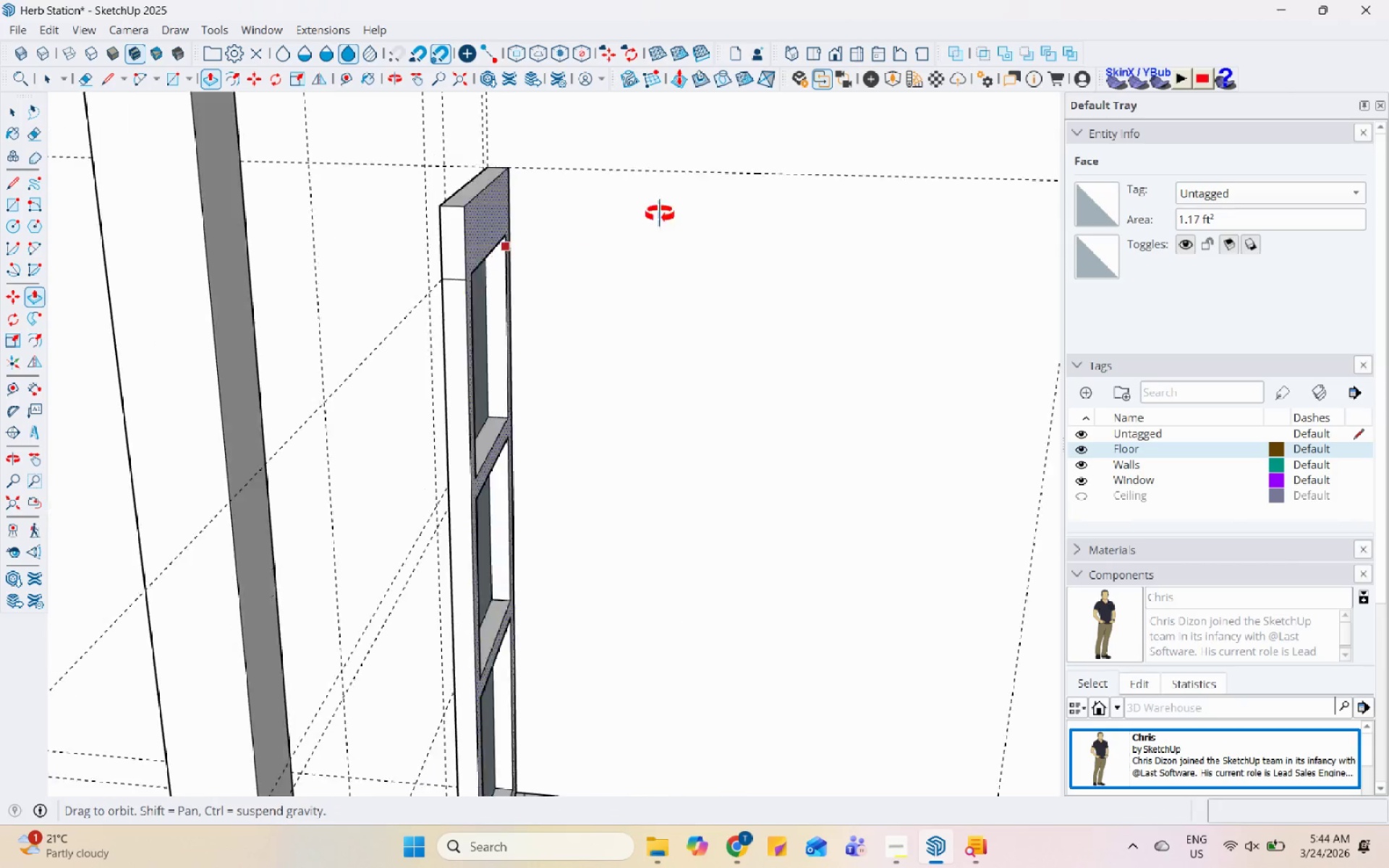 
key(Space)
 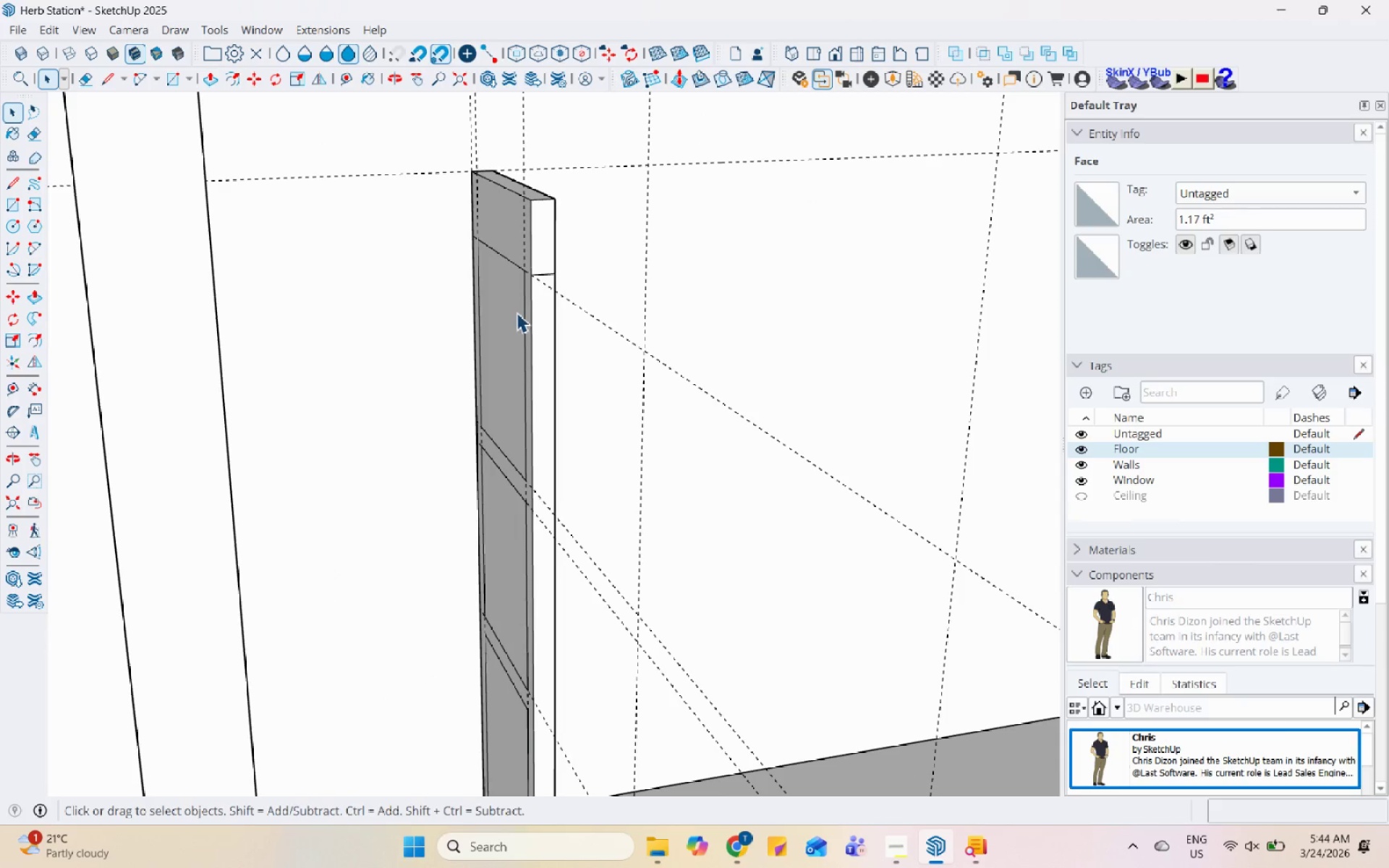 
left_click([510, 308])
 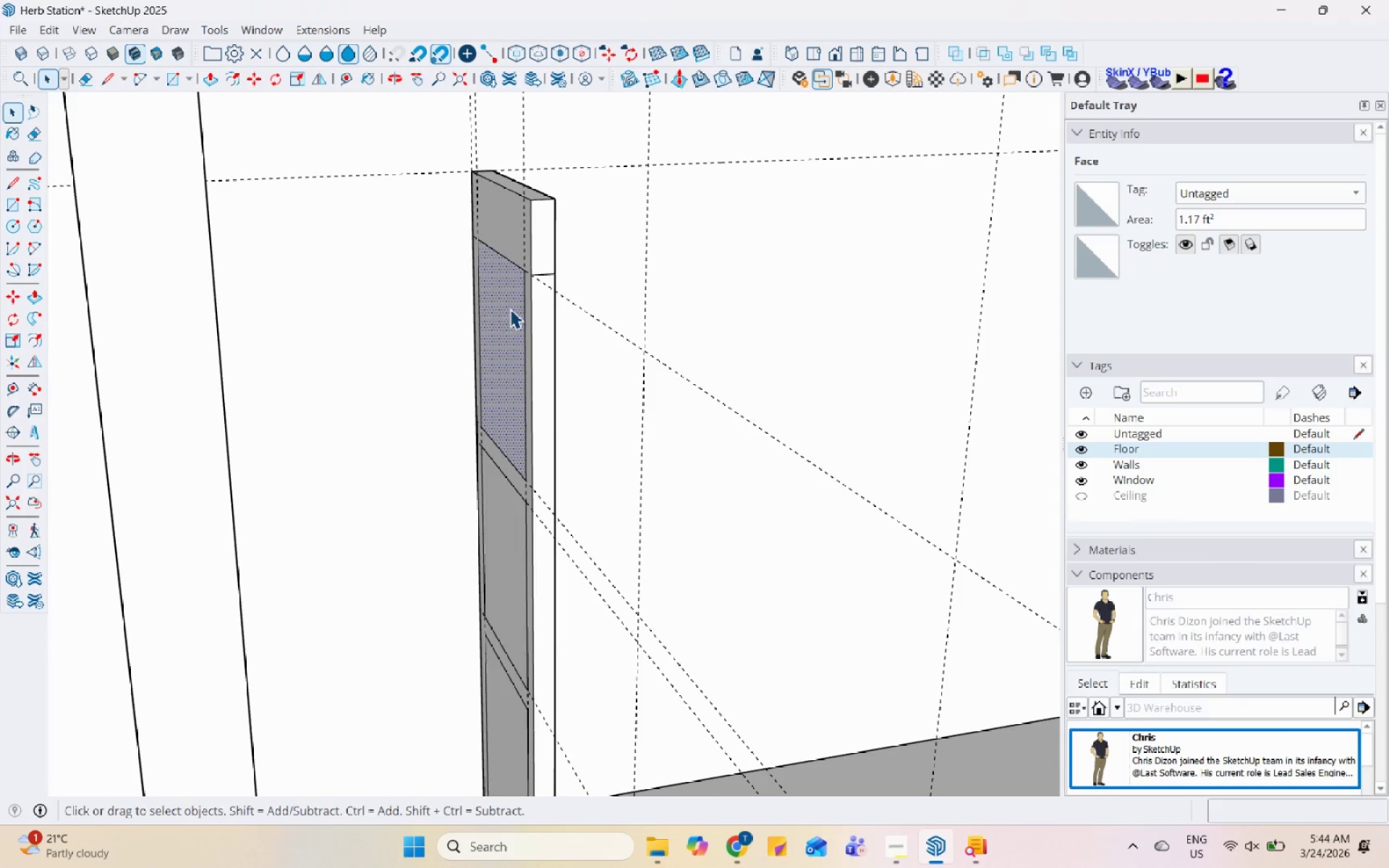 
right_click([510, 309])
 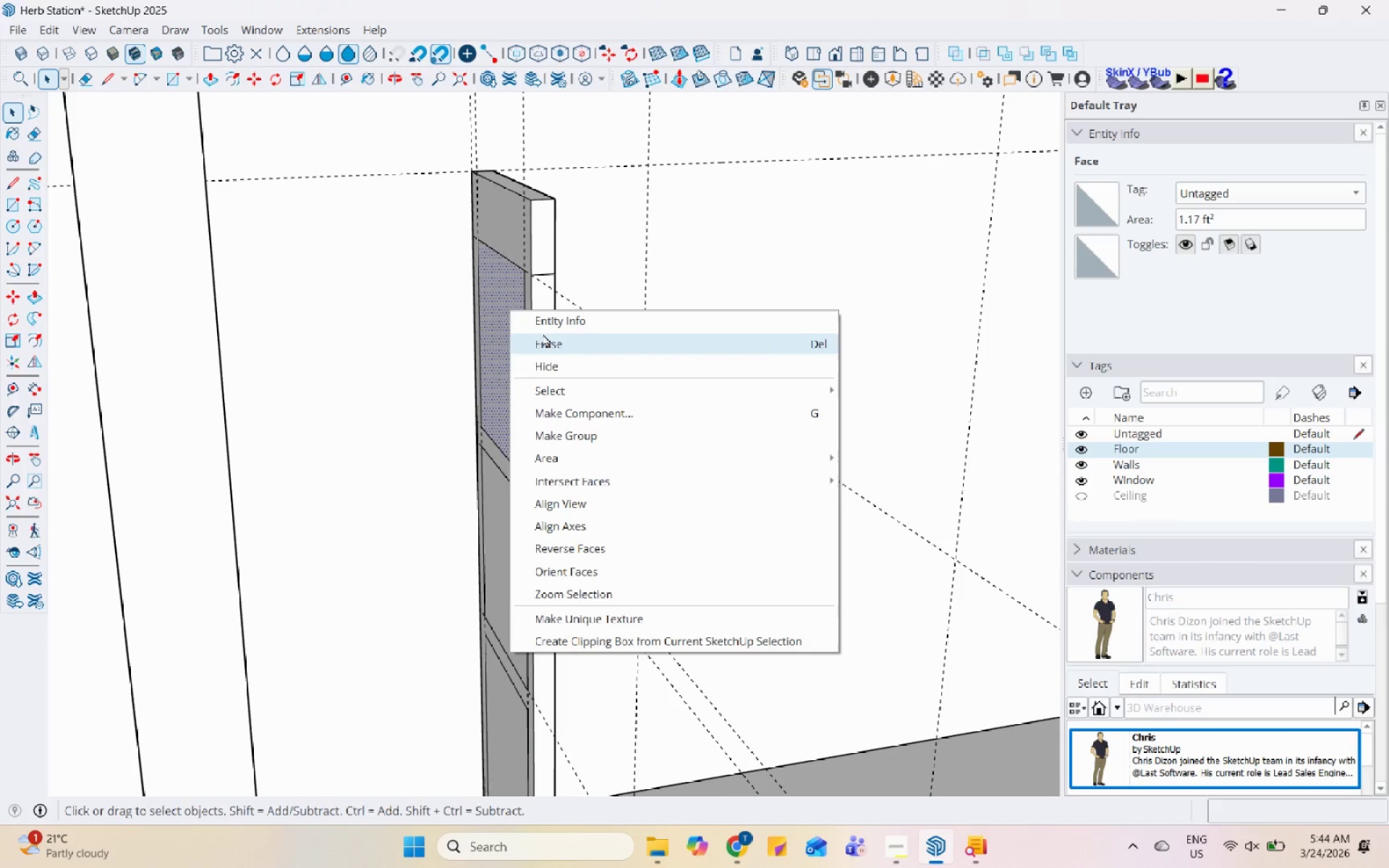 
left_click([545, 337])
 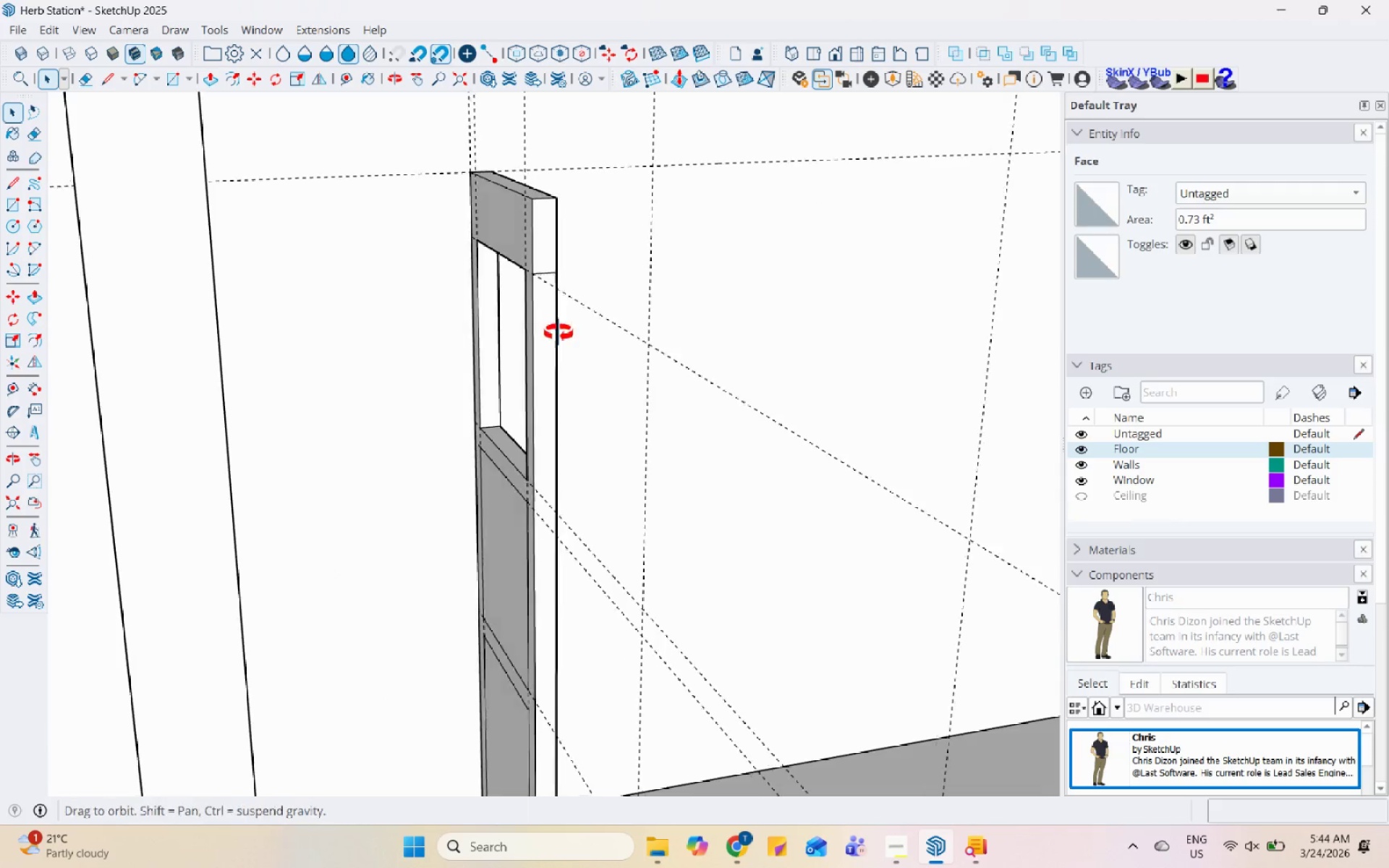 
left_click([551, 448])
 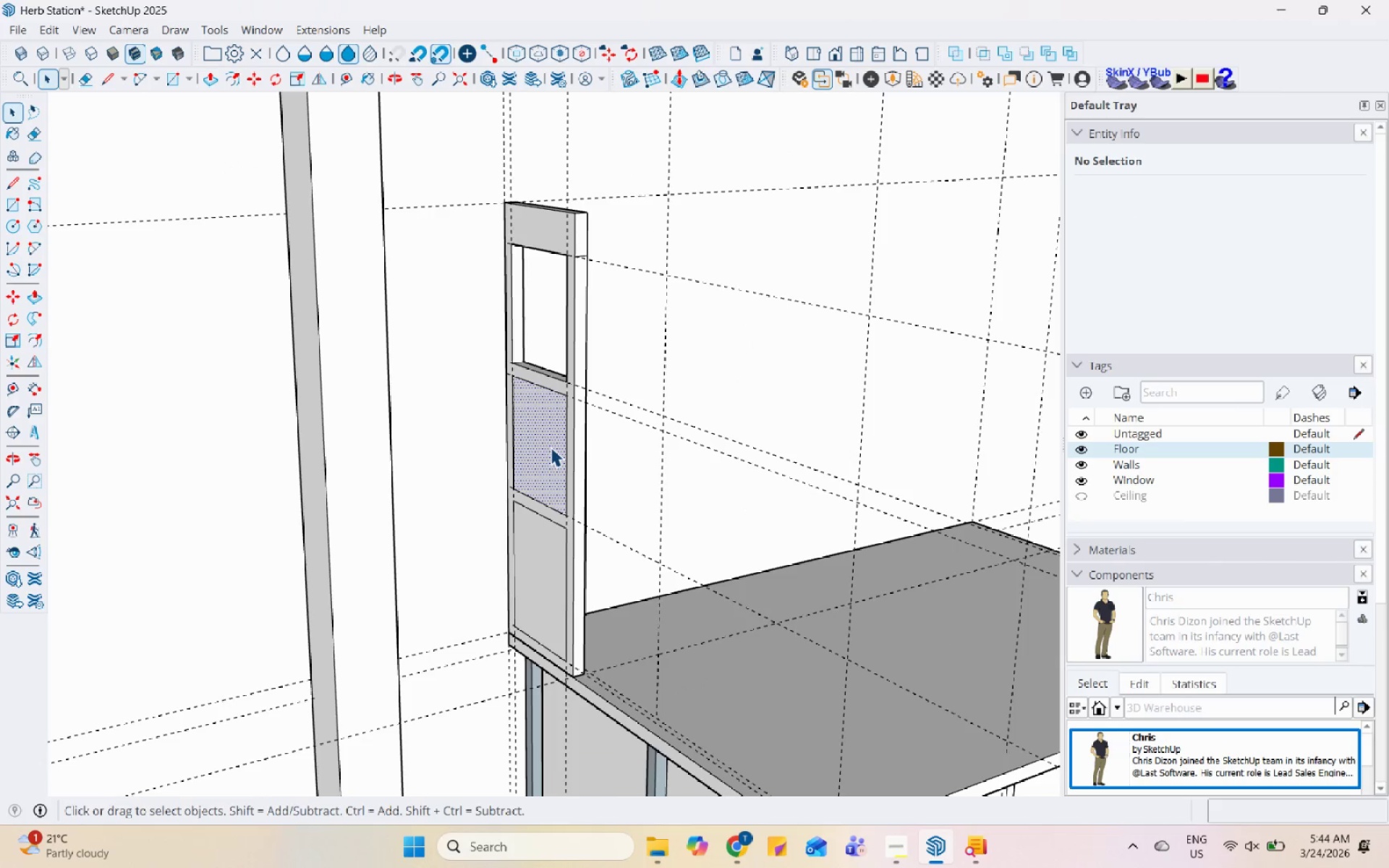 
scroll: coordinate [604, 250], scroll_direction: down, amount: 5.0
 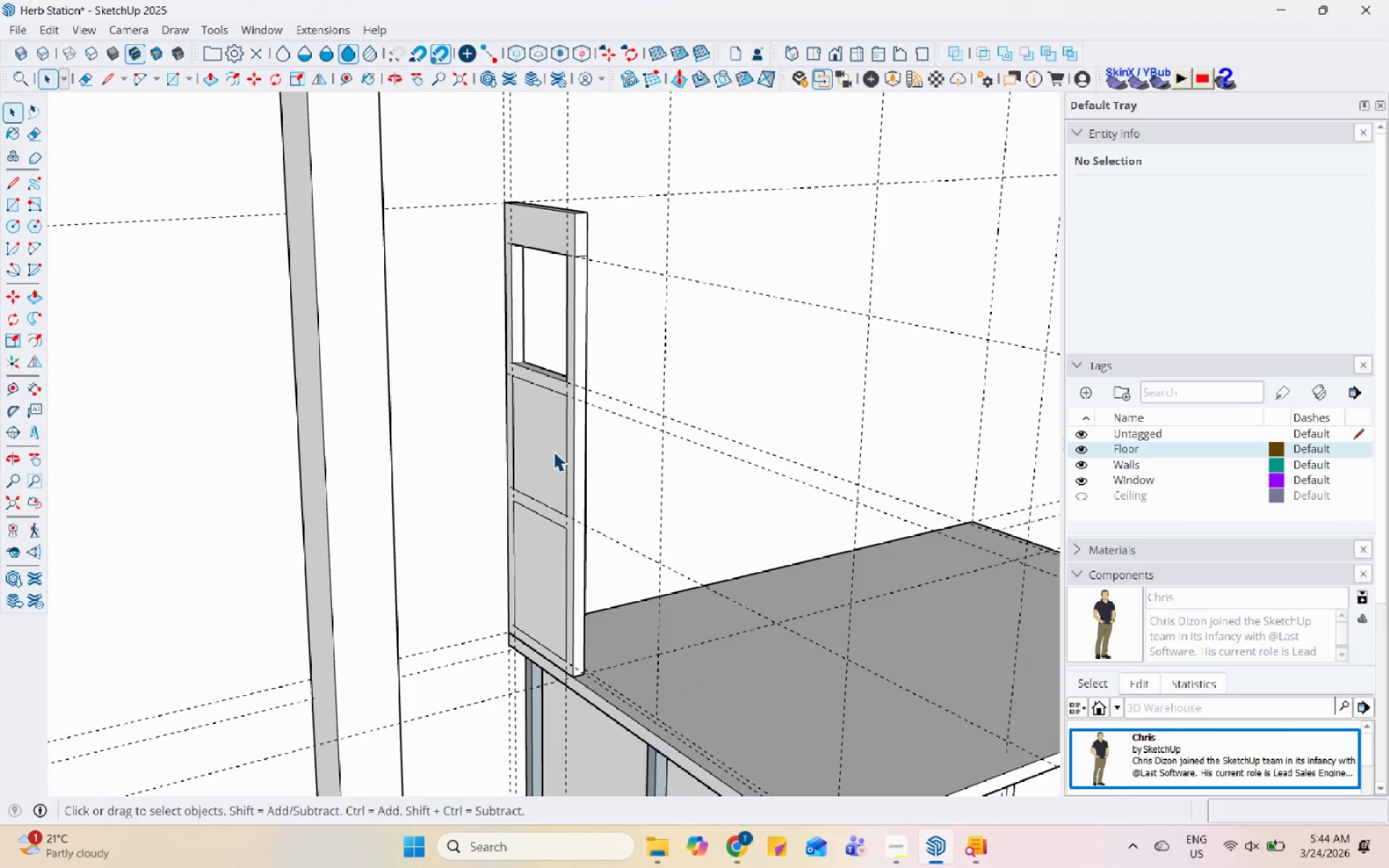 
right_click([551, 447])
 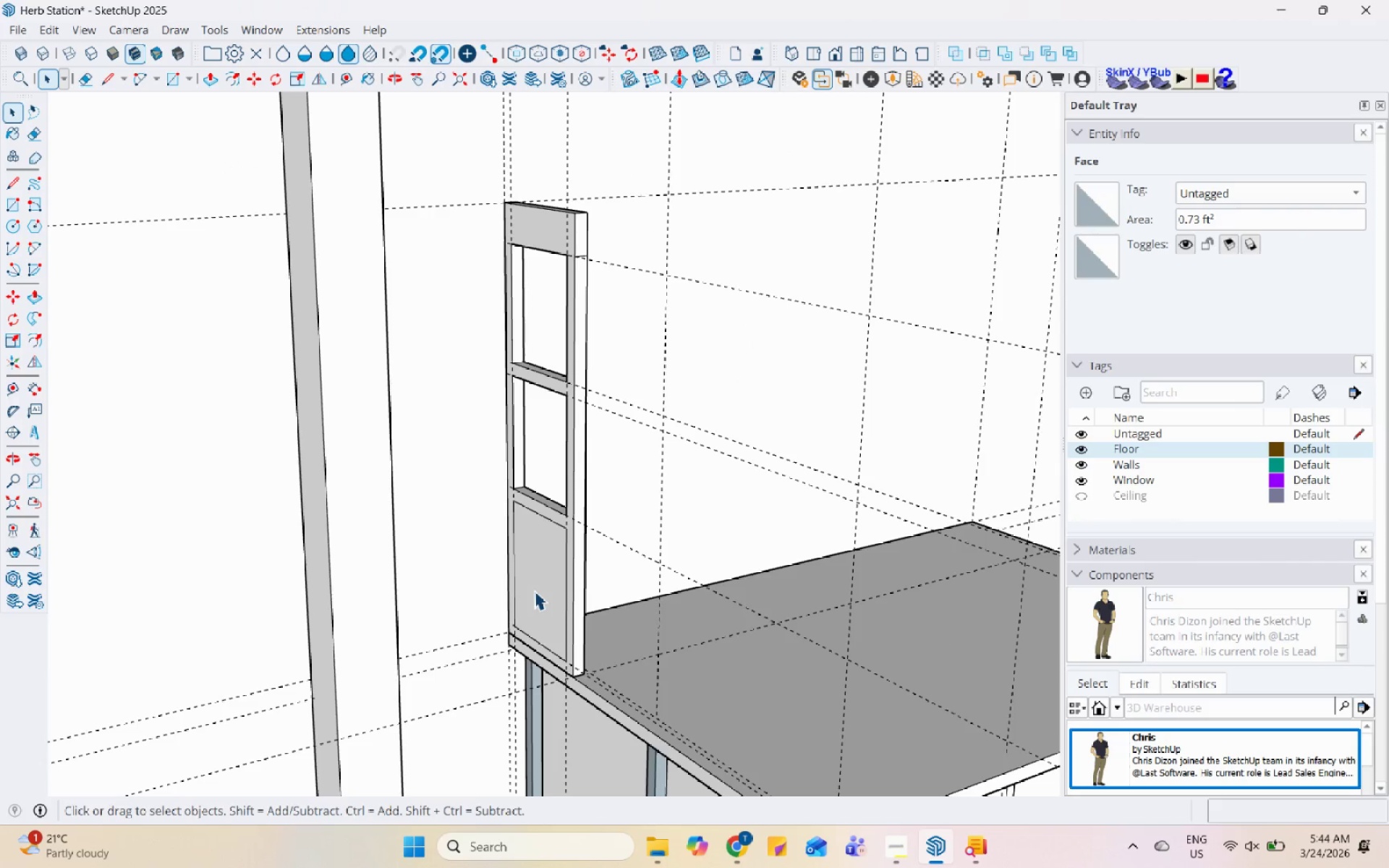 
double_click([535, 554])
 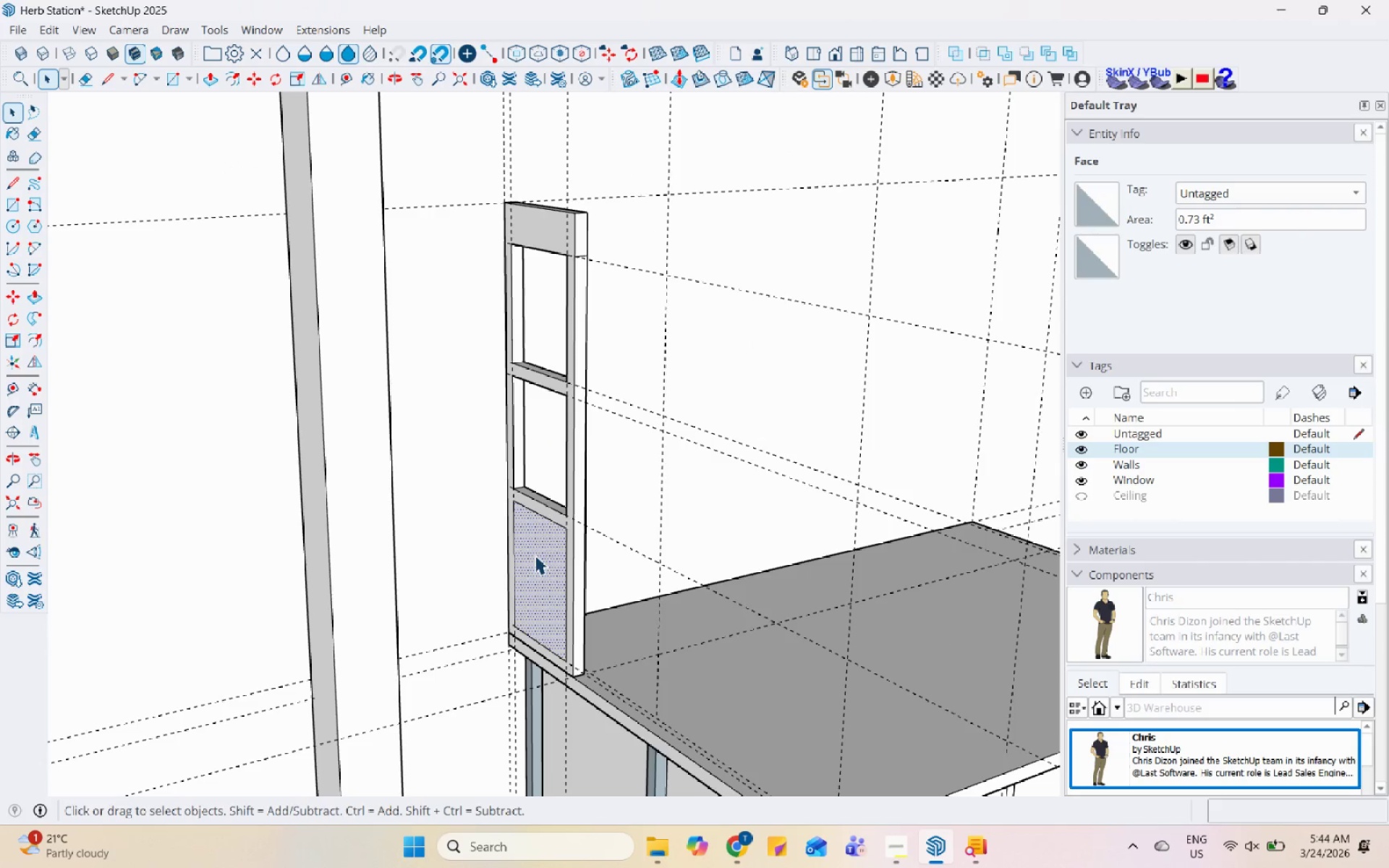 
right_click([535, 555])
 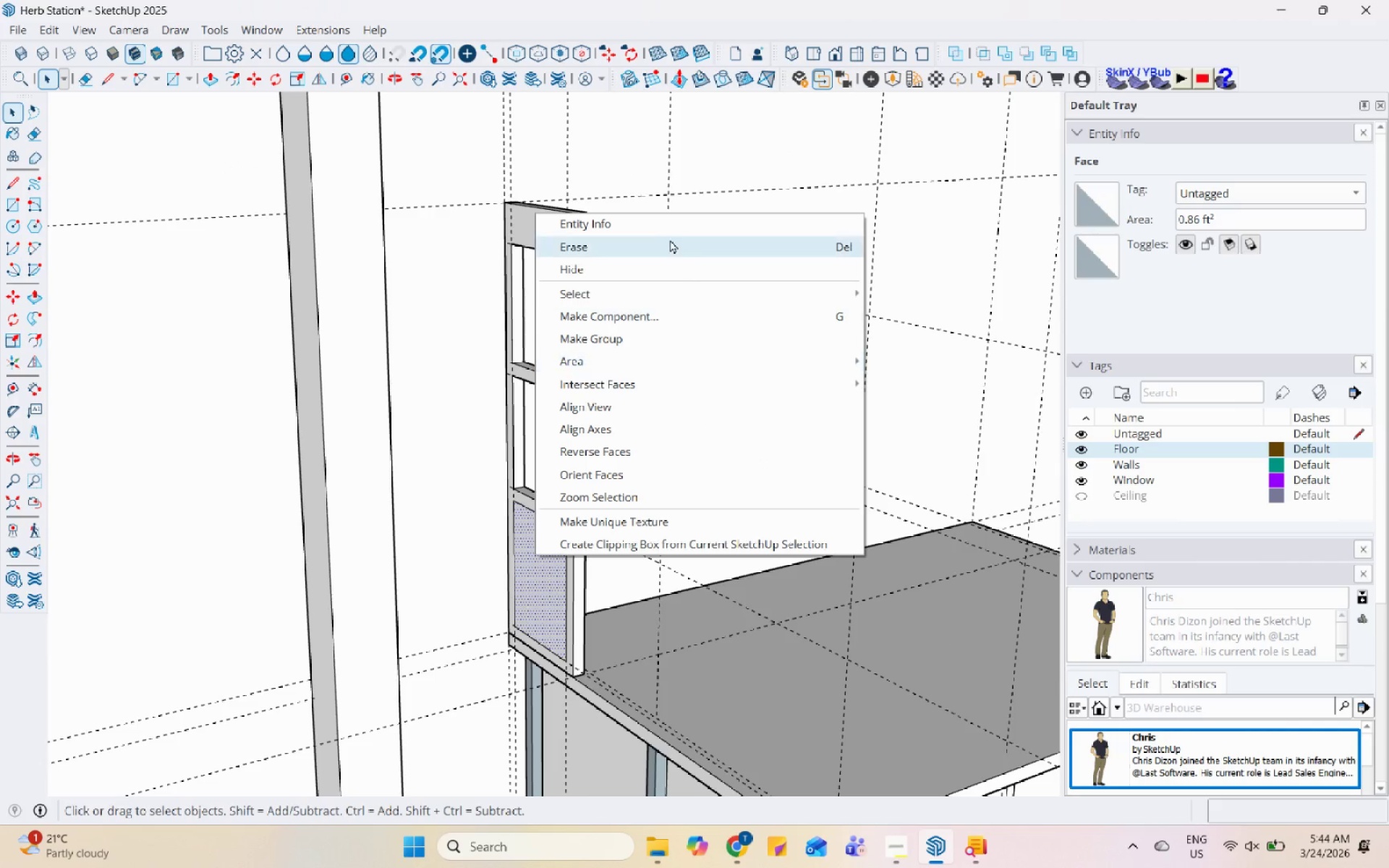 
left_click([672, 232])
 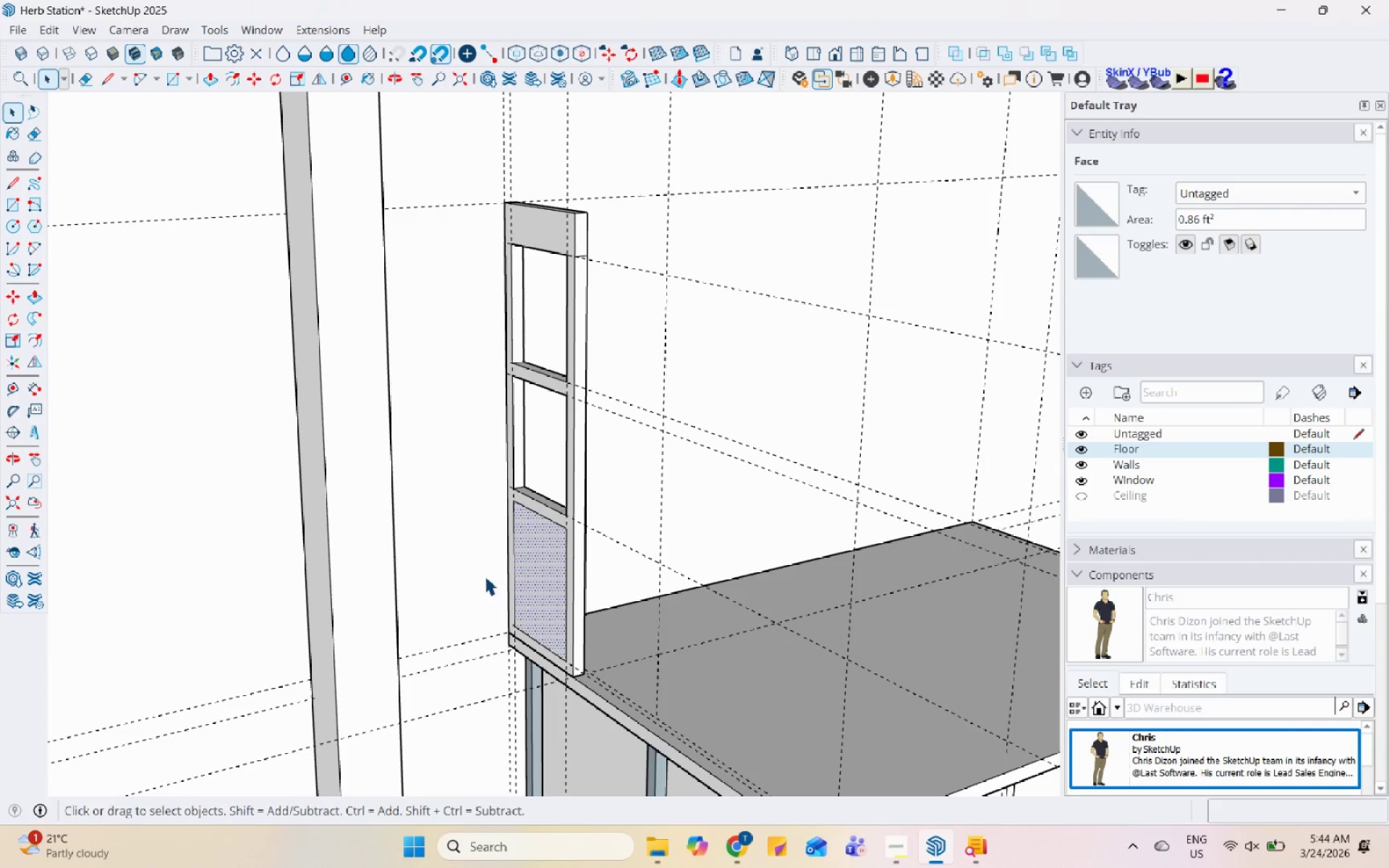 
right_click([539, 545])
 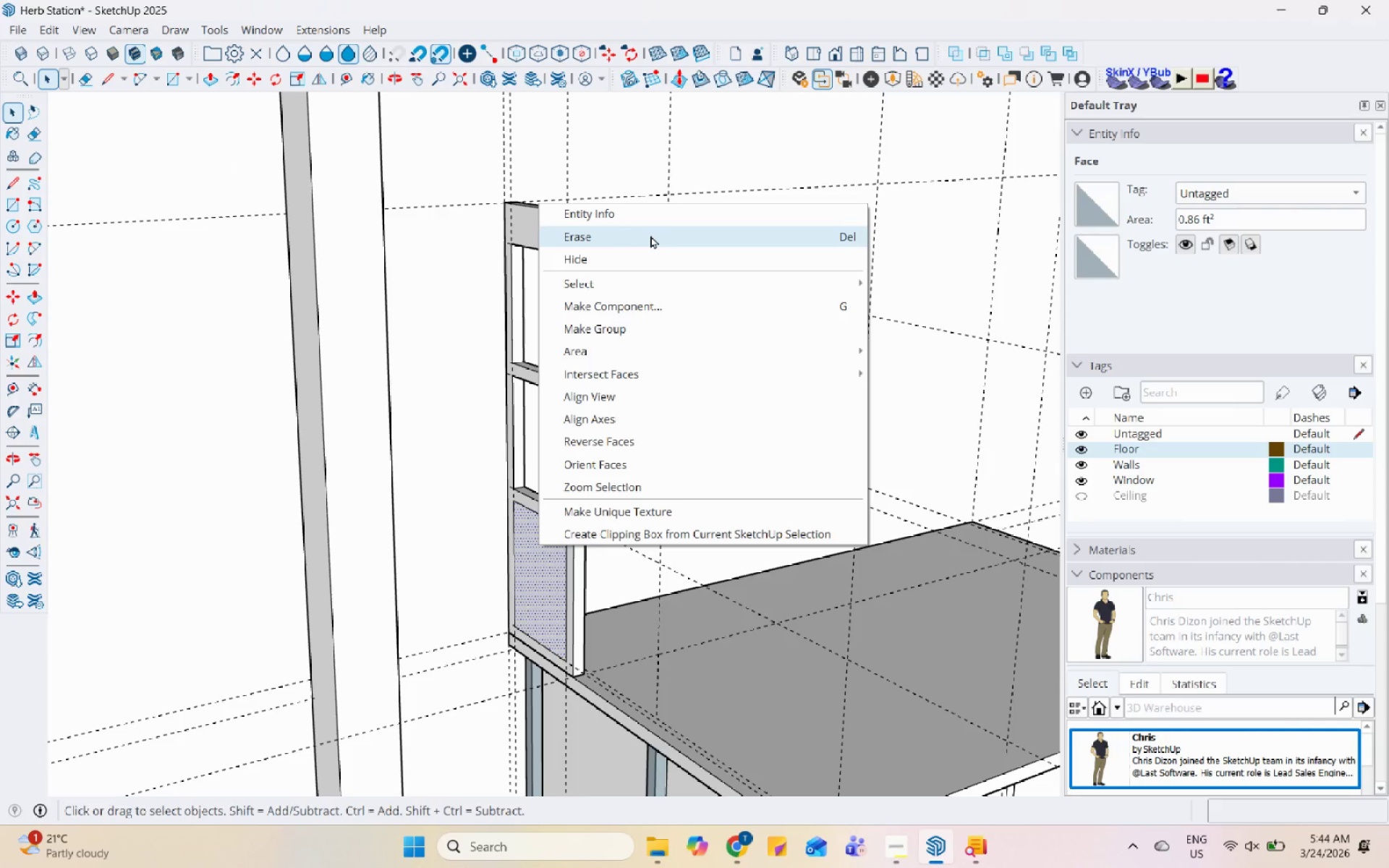 
left_click([650, 235])
 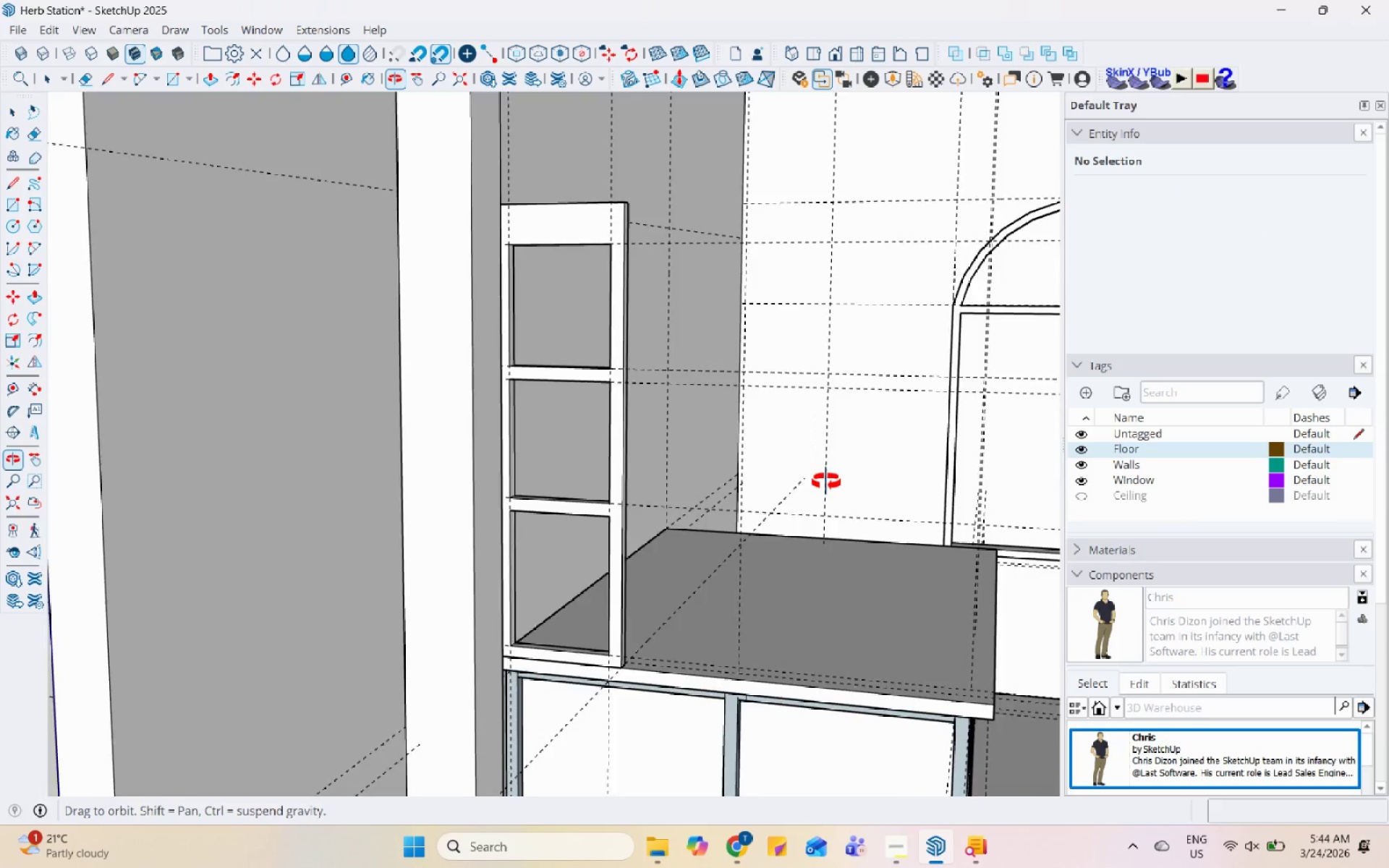 
scroll: coordinate [485, 270], scroll_direction: up, amount: 1.0
 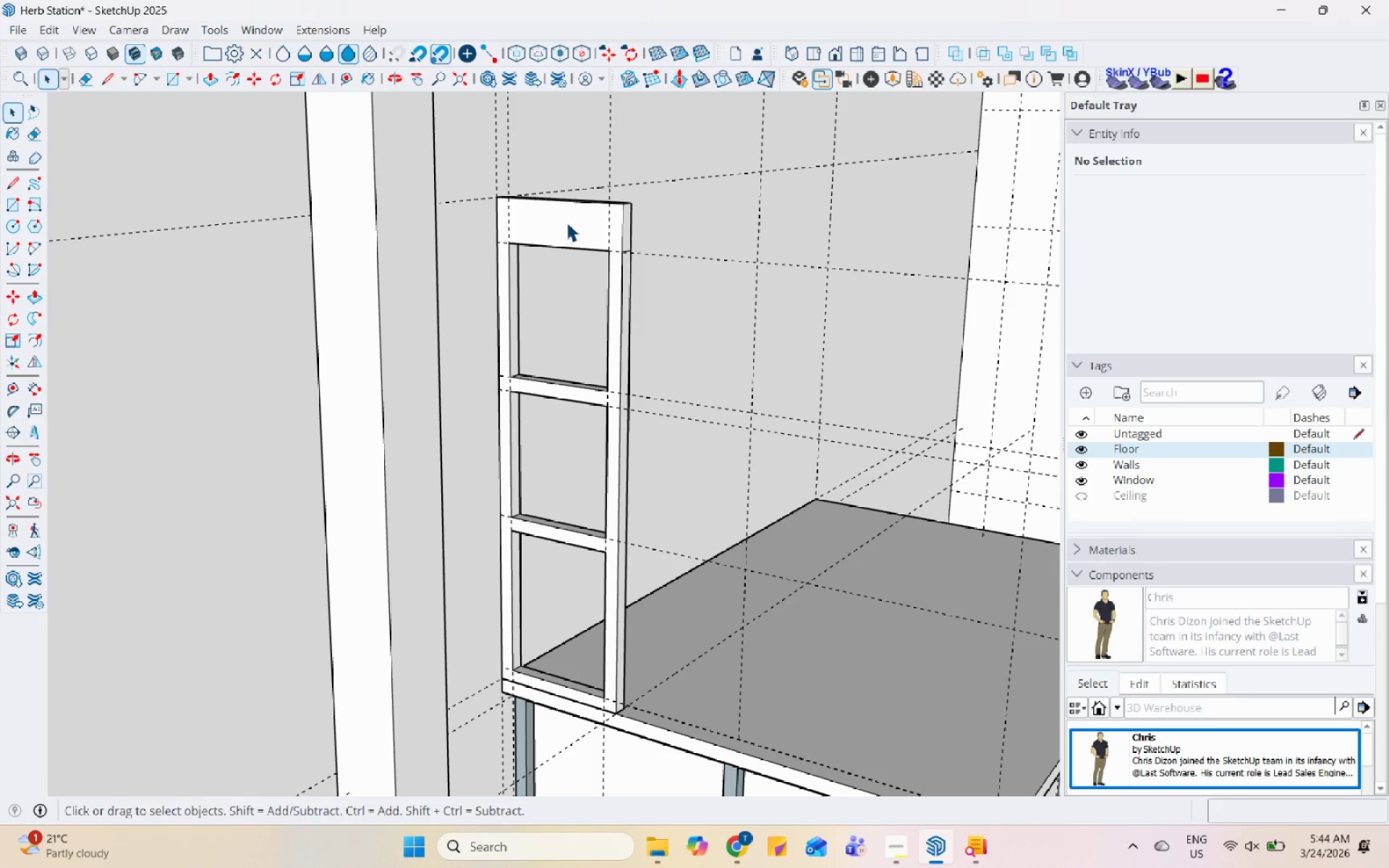 
double_click([566, 222])
 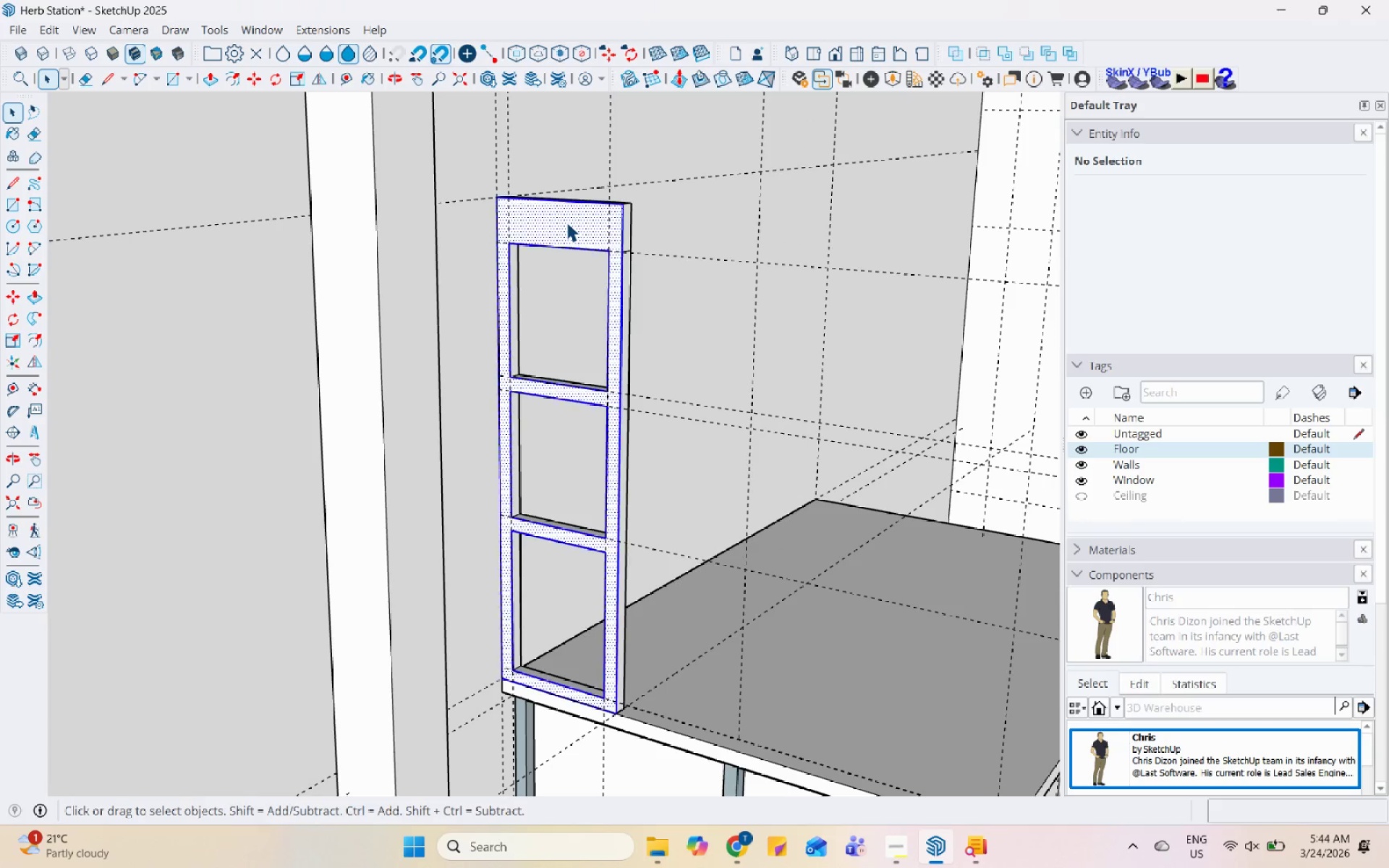 
triple_click([566, 222])
 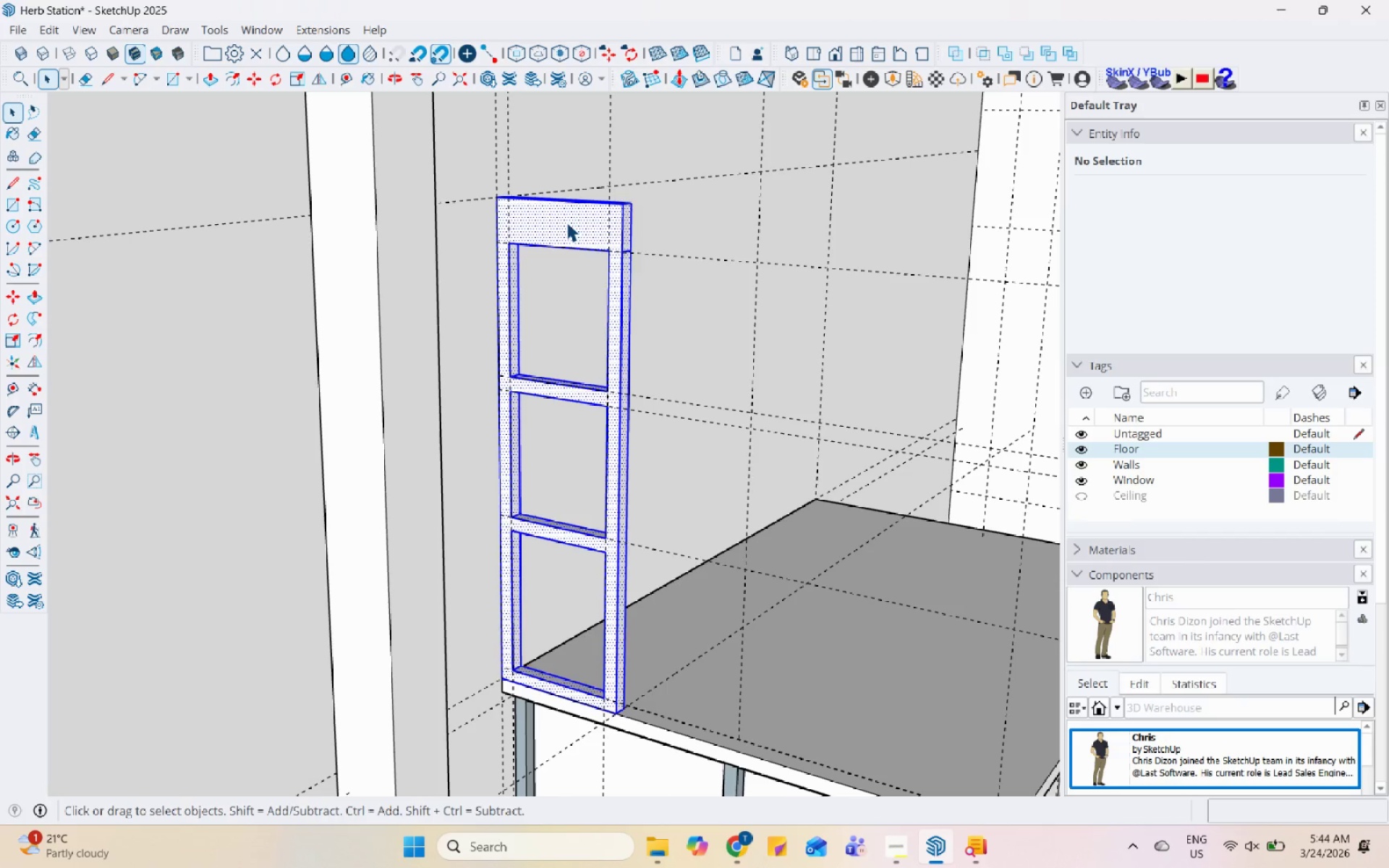 
right_click([566, 222])
 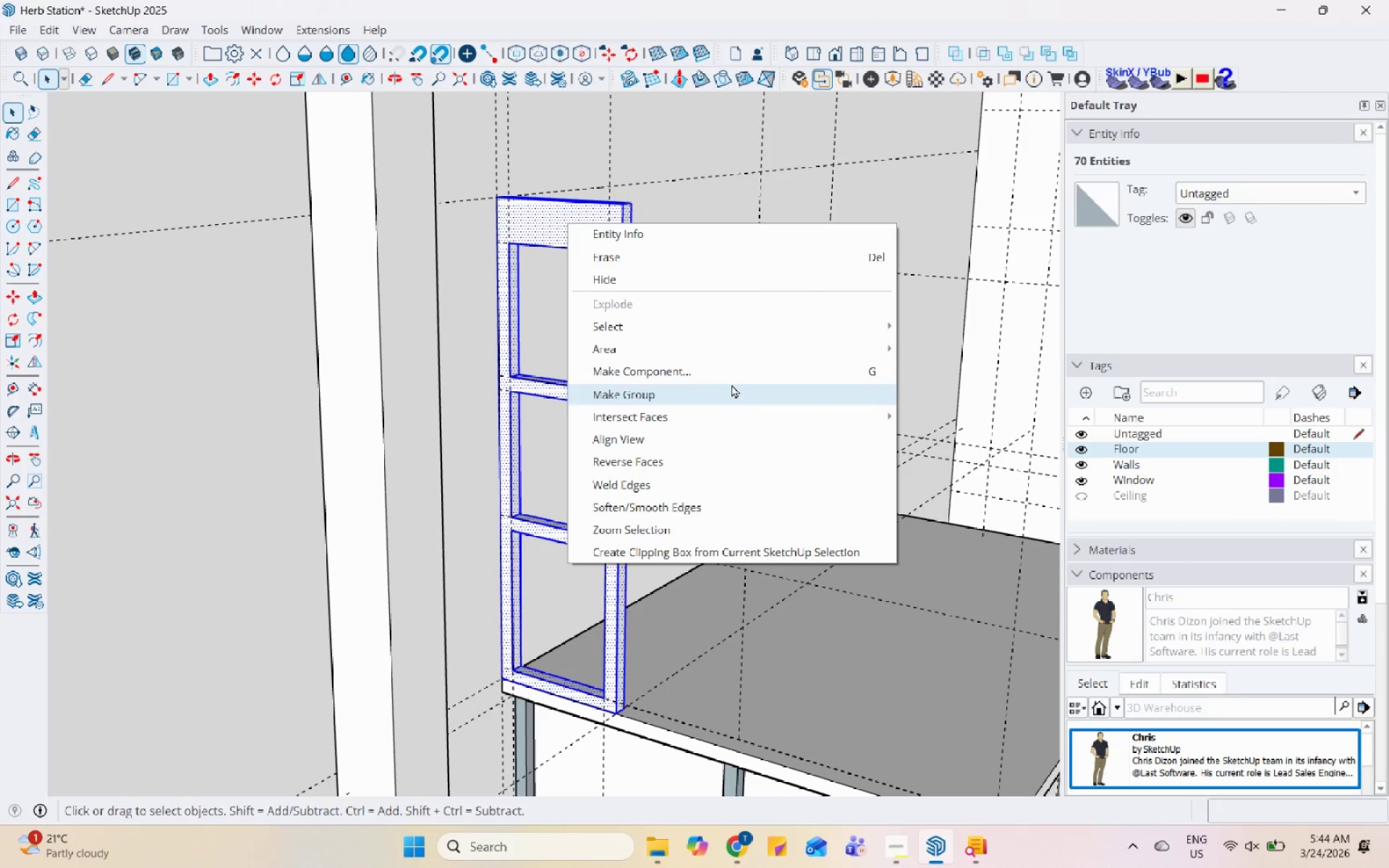 
left_click([731, 384])
 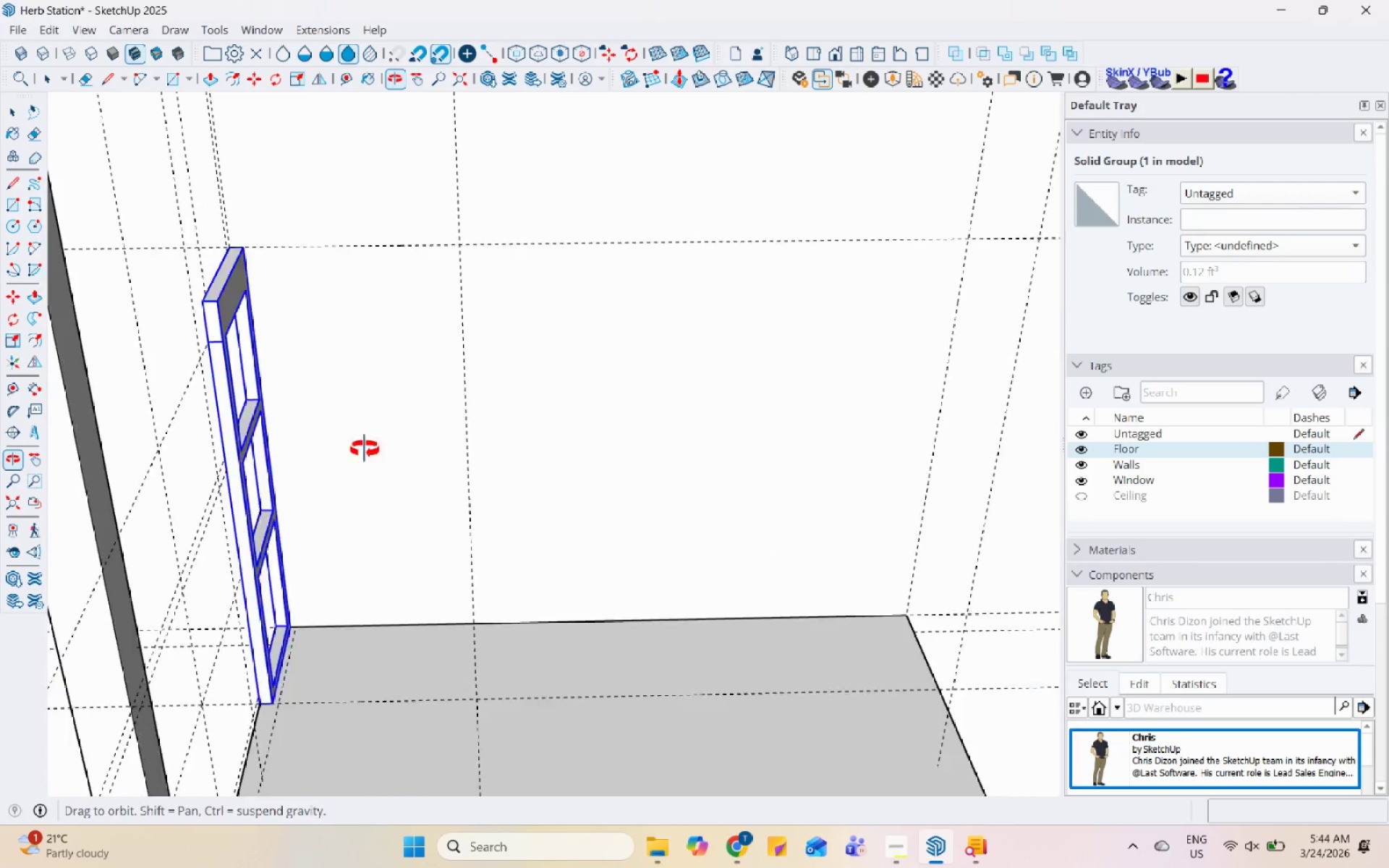 
scroll: coordinate [251, 582], scroll_direction: up, amount: 9.0
 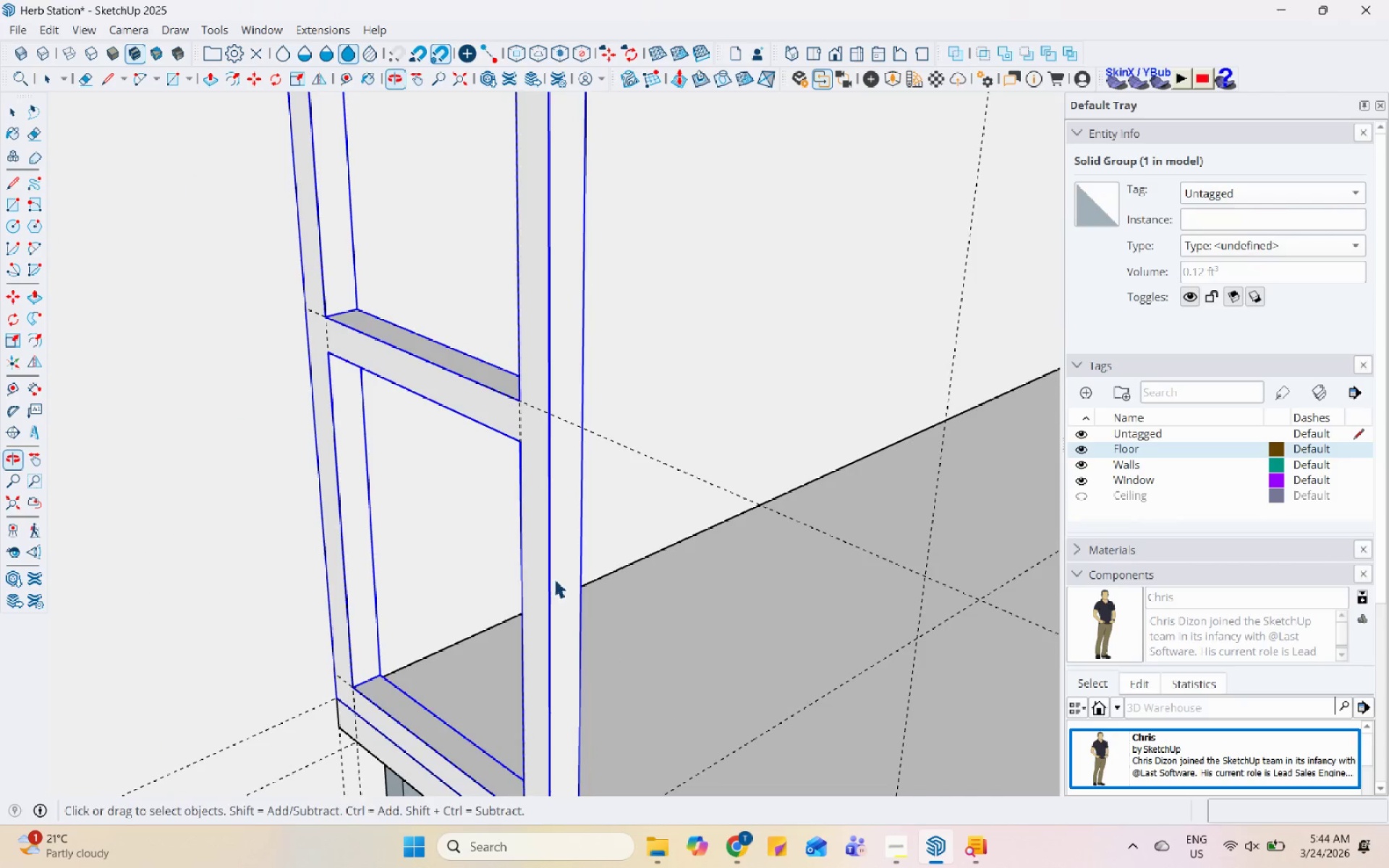 
key(M)
 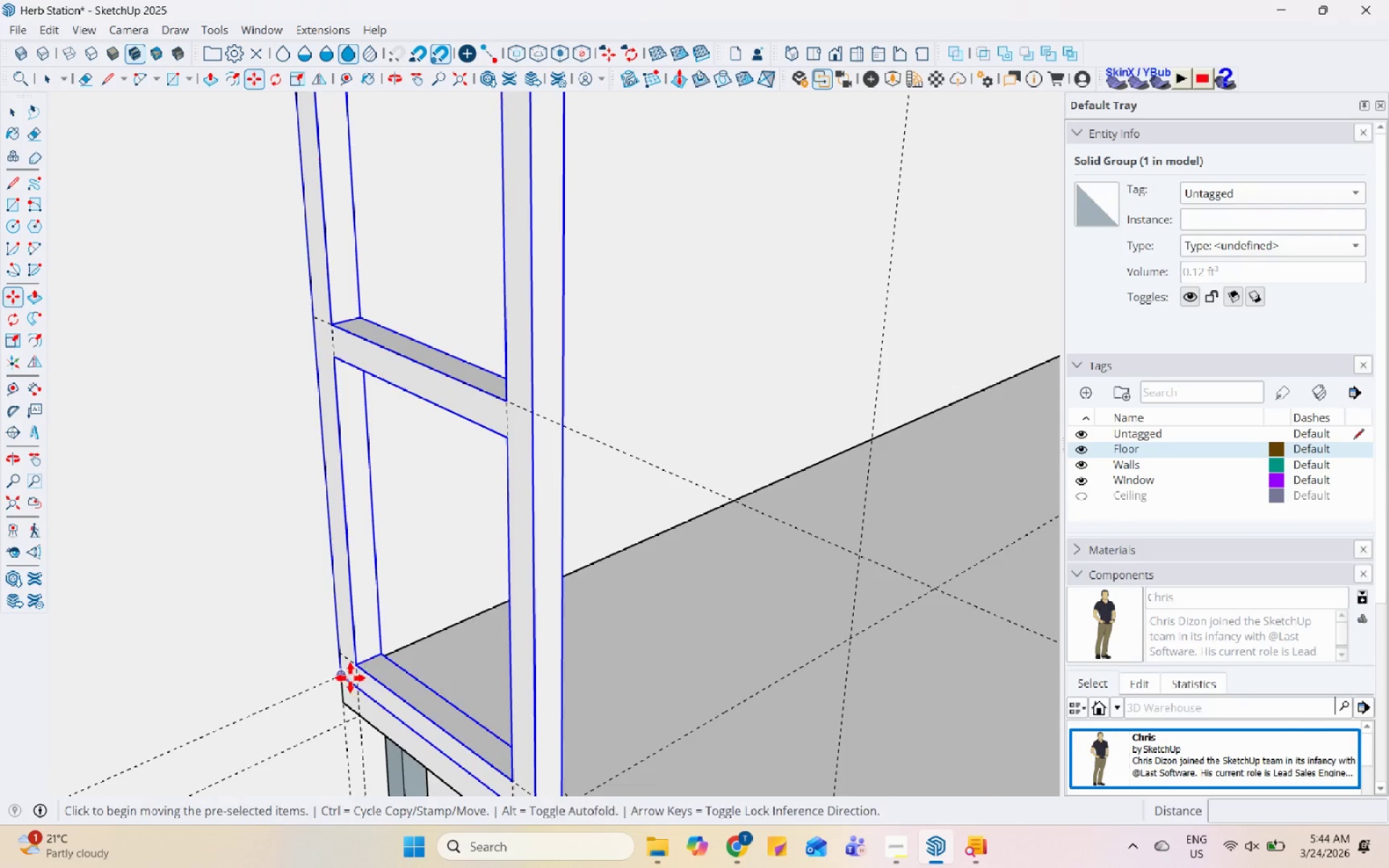 
scroll: coordinate [377, 568], scroll_direction: down, amount: 1.0
 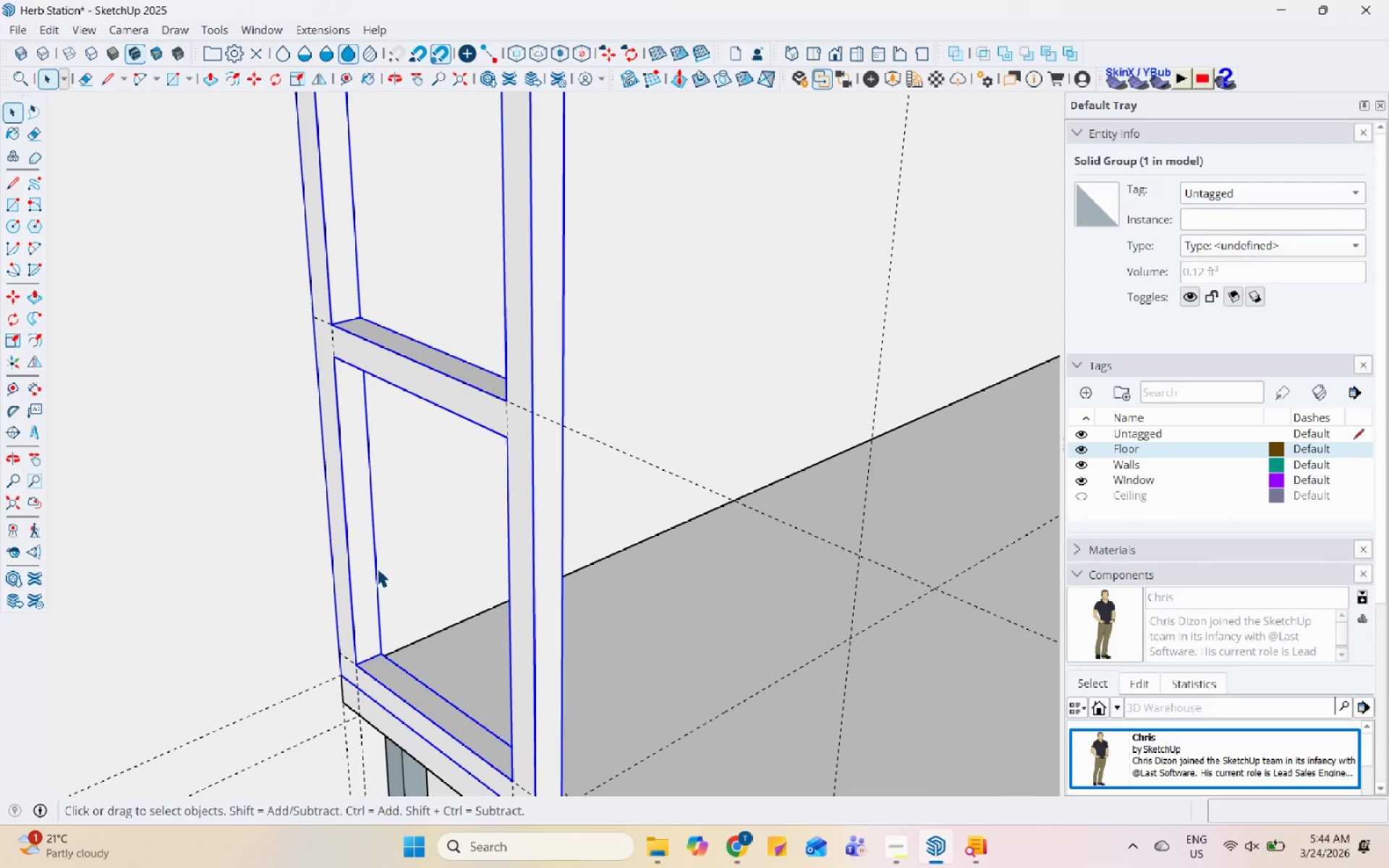 
left_click([336, 676])
 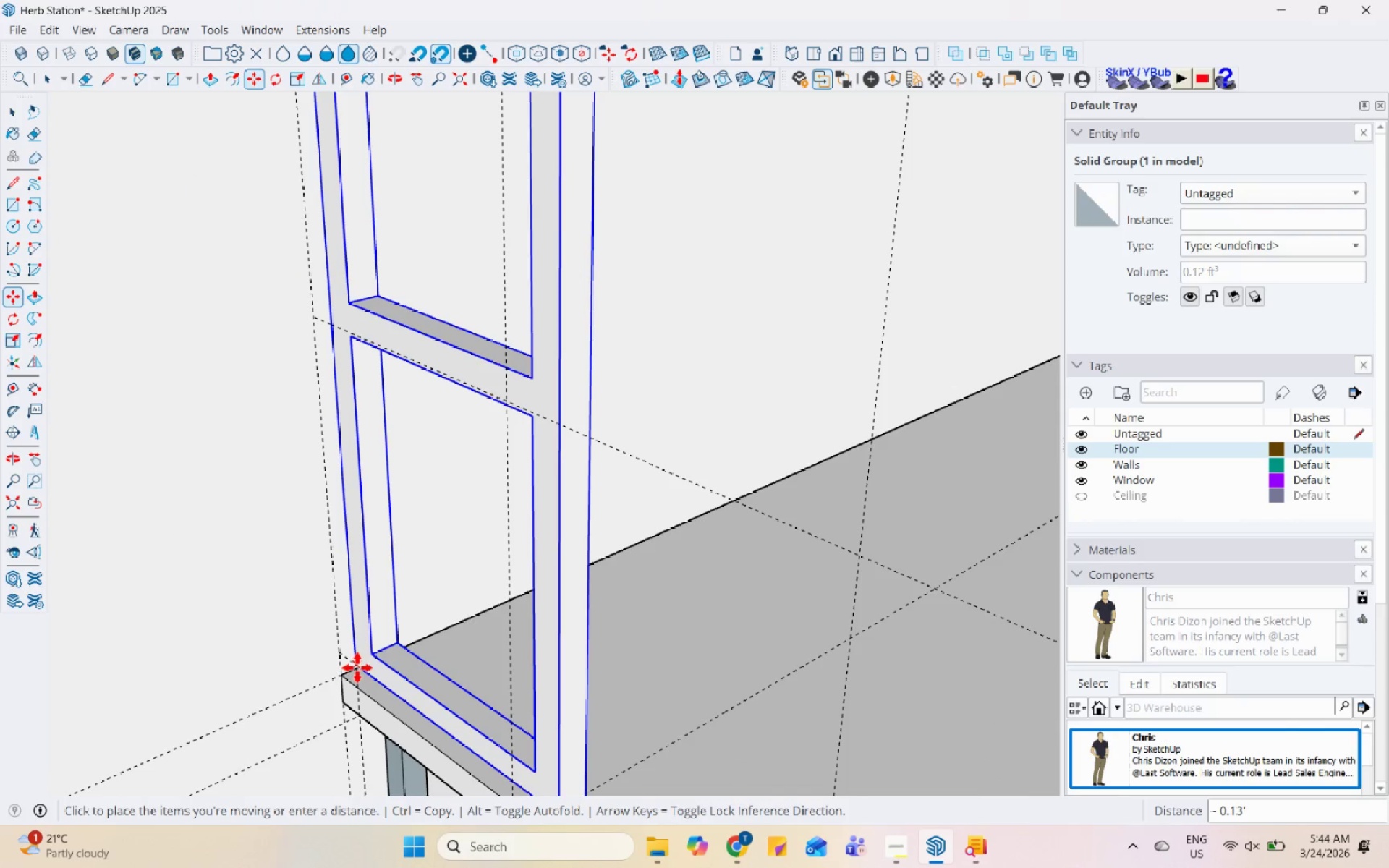 
mouse_move([381, 660])
 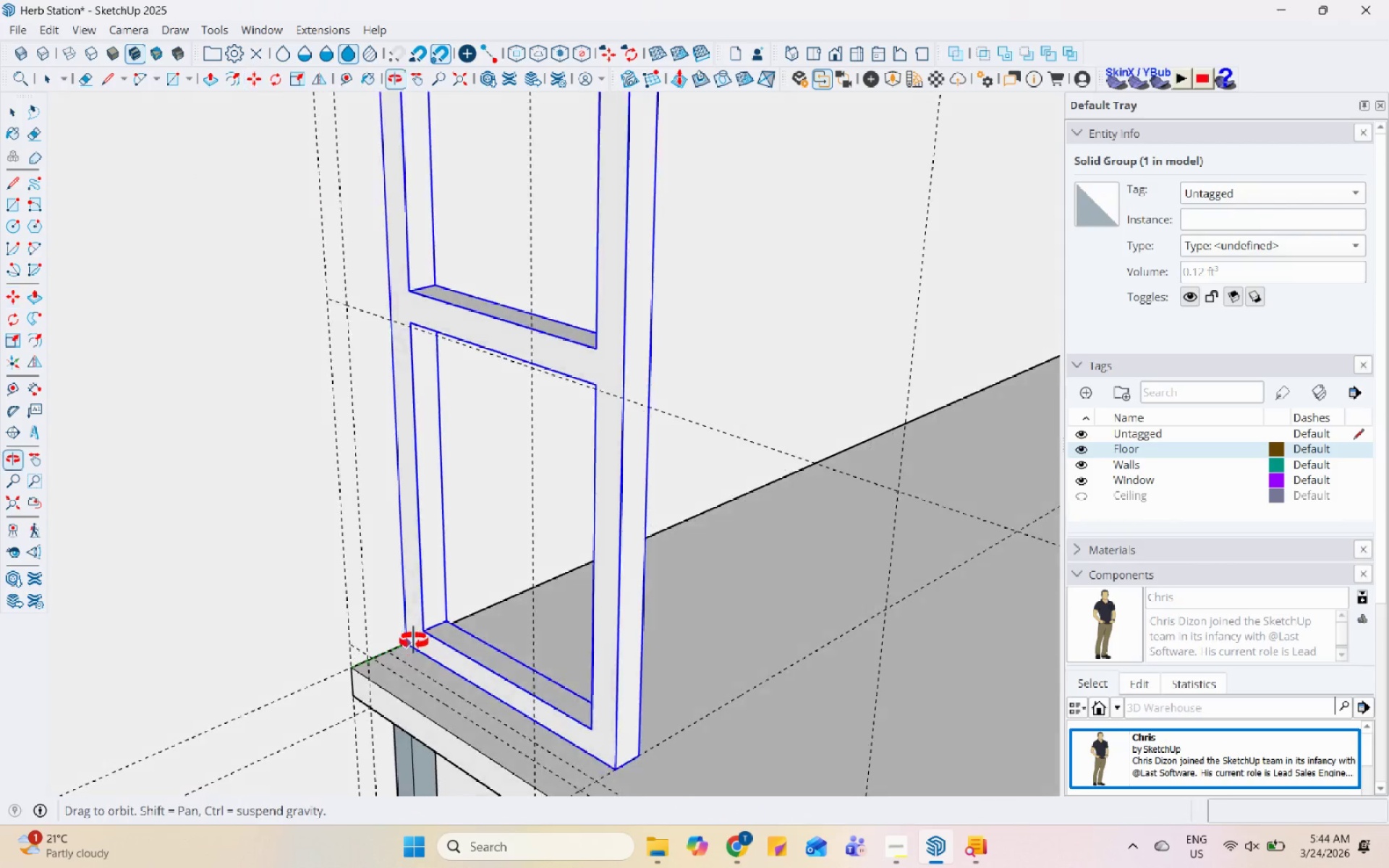 
scroll: coordinate [404, 658], scroll_direction: up, amount: 9.0
 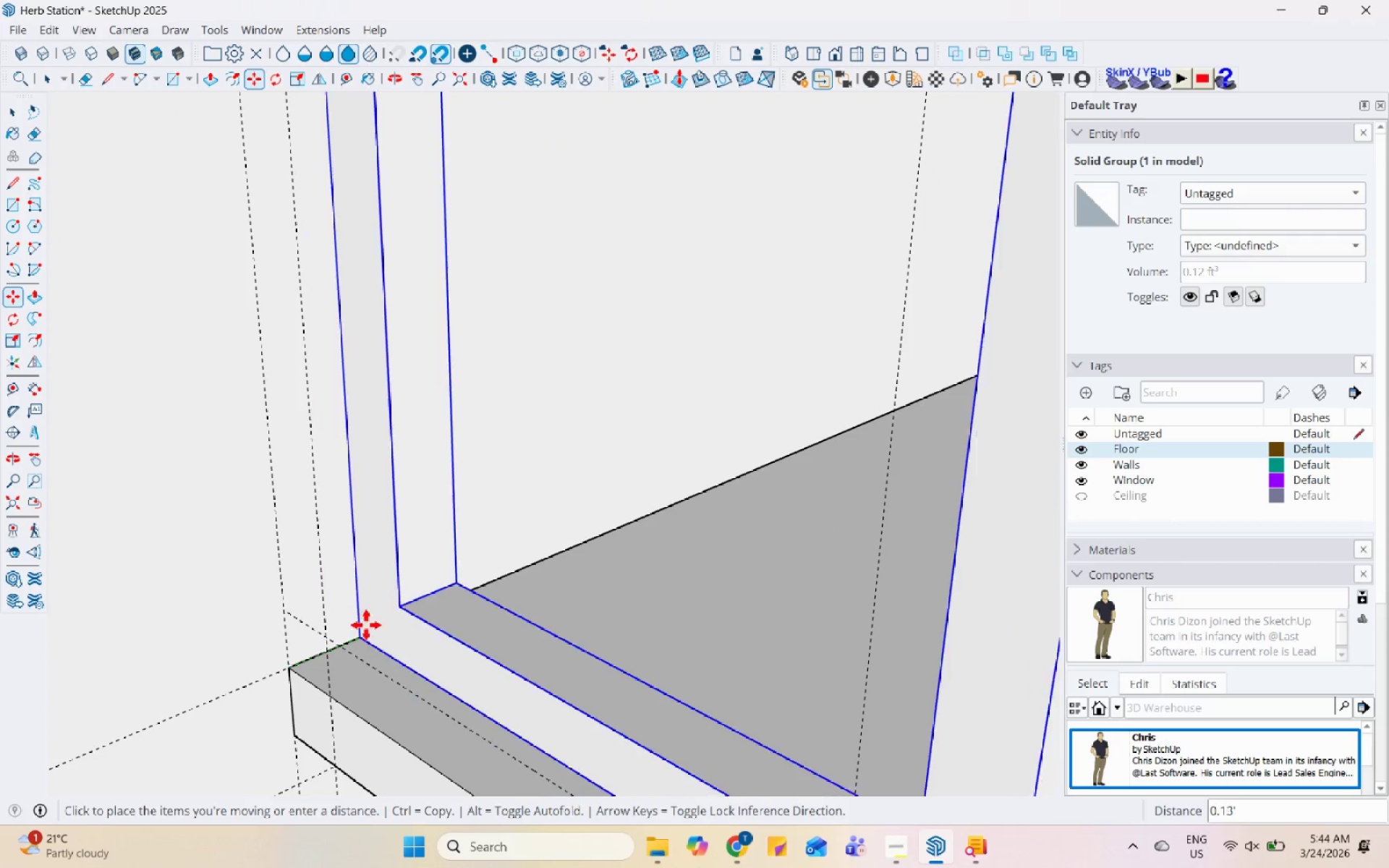 
scroll: coordinate [434, 492], scroll_direction: down, amount: 4.0
 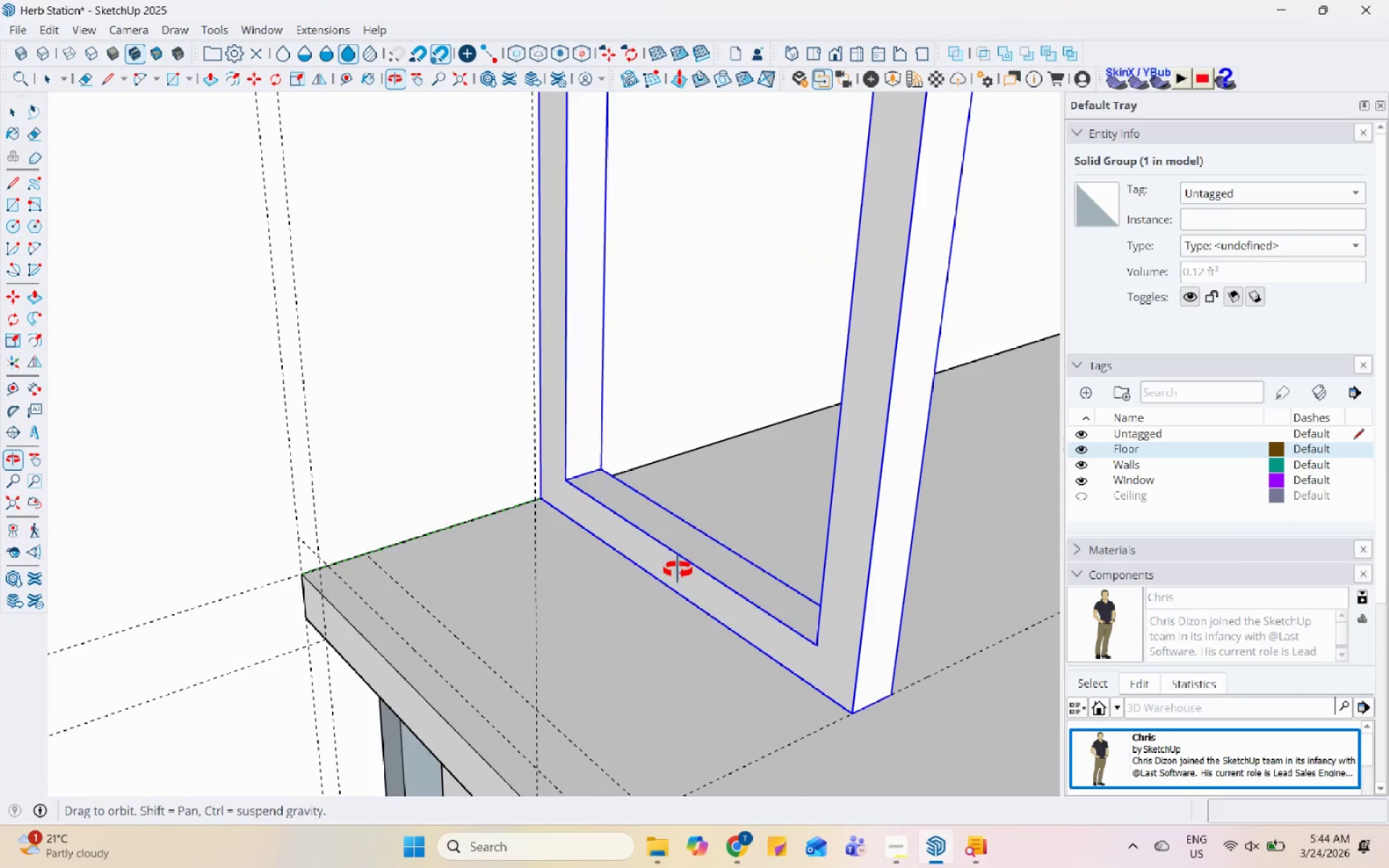 
scroll: coordinate [365, 635], scroll_direction: up, amount: 5.0
 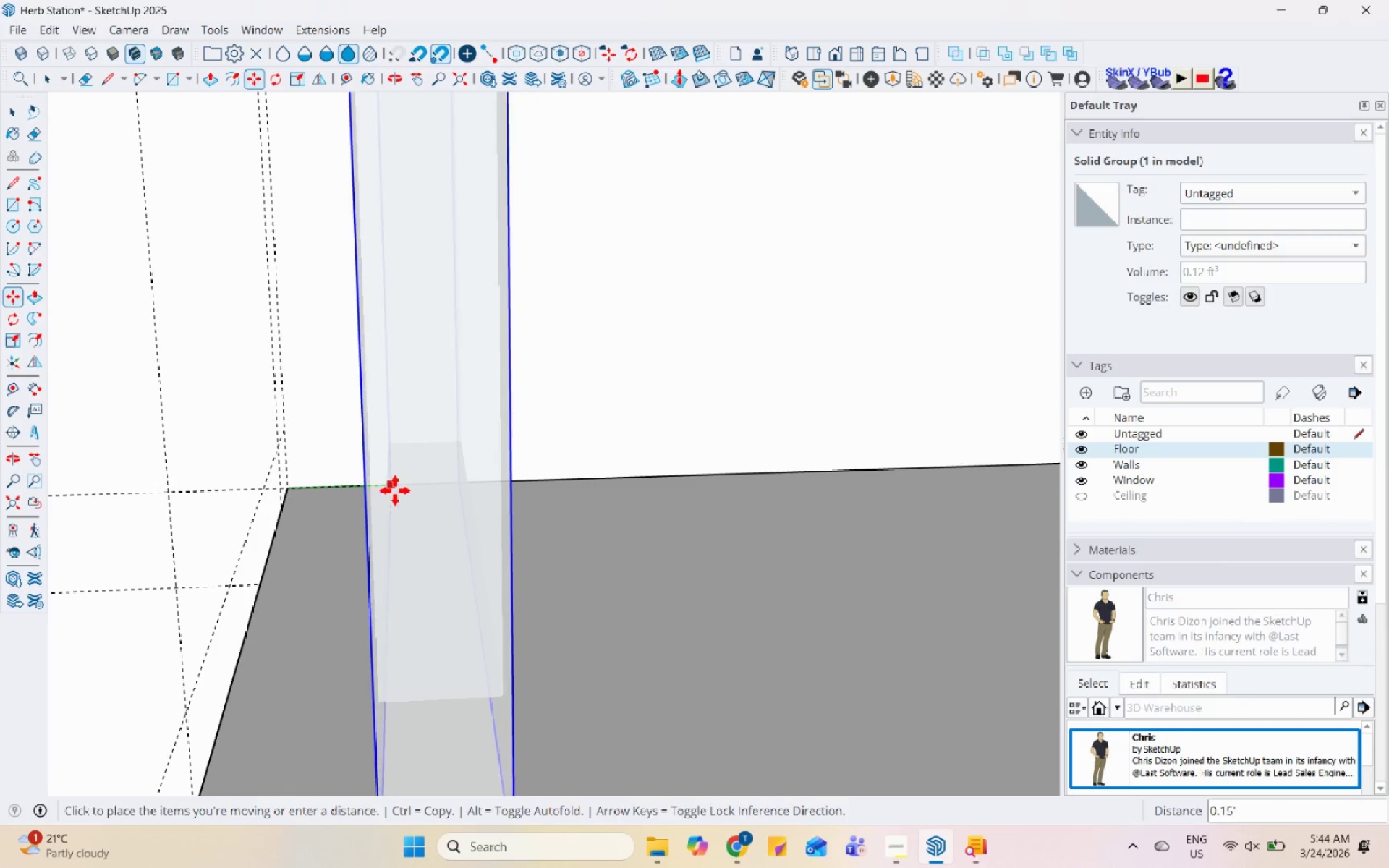 
left_click([393, 490])
 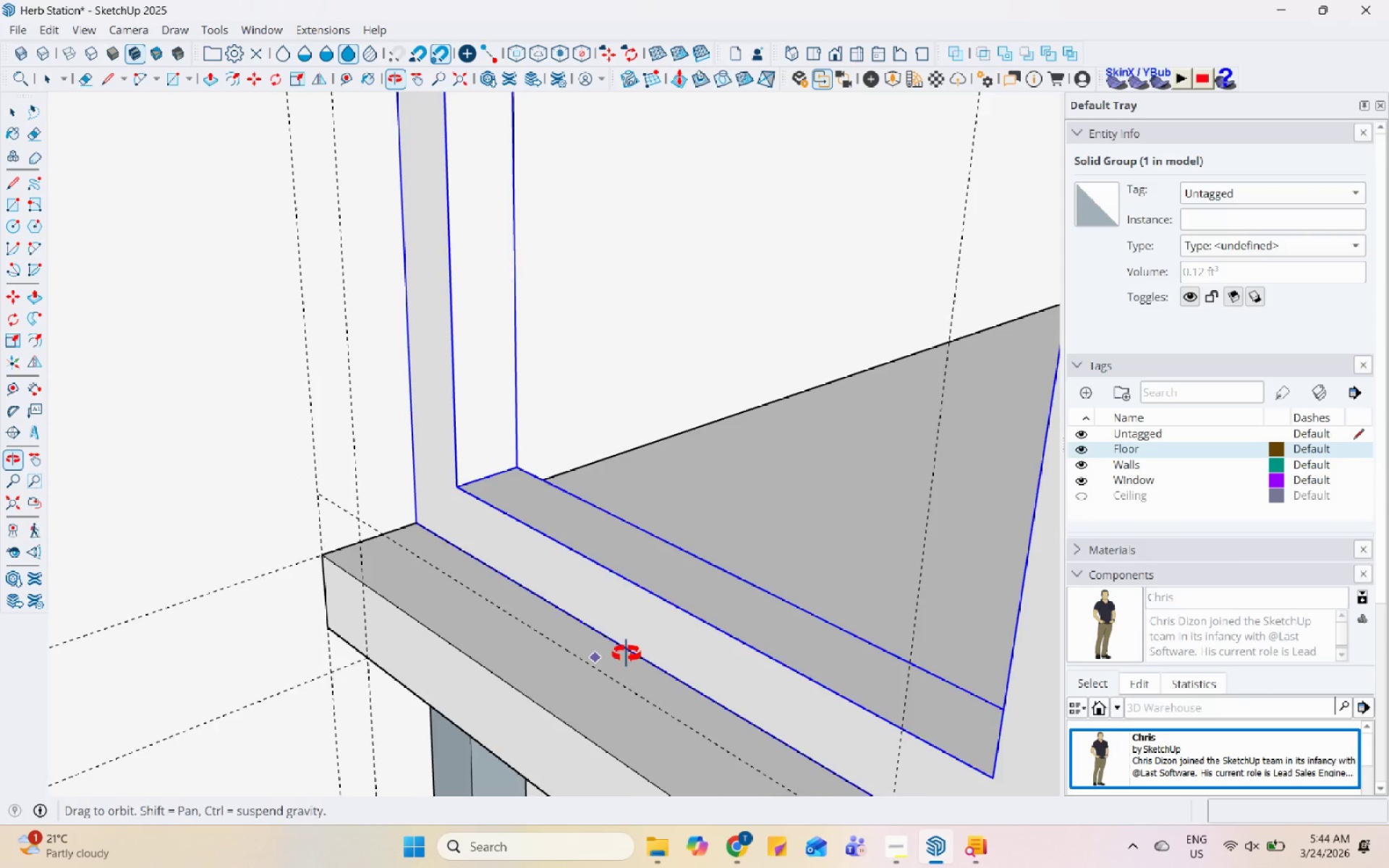 
key(Space)
 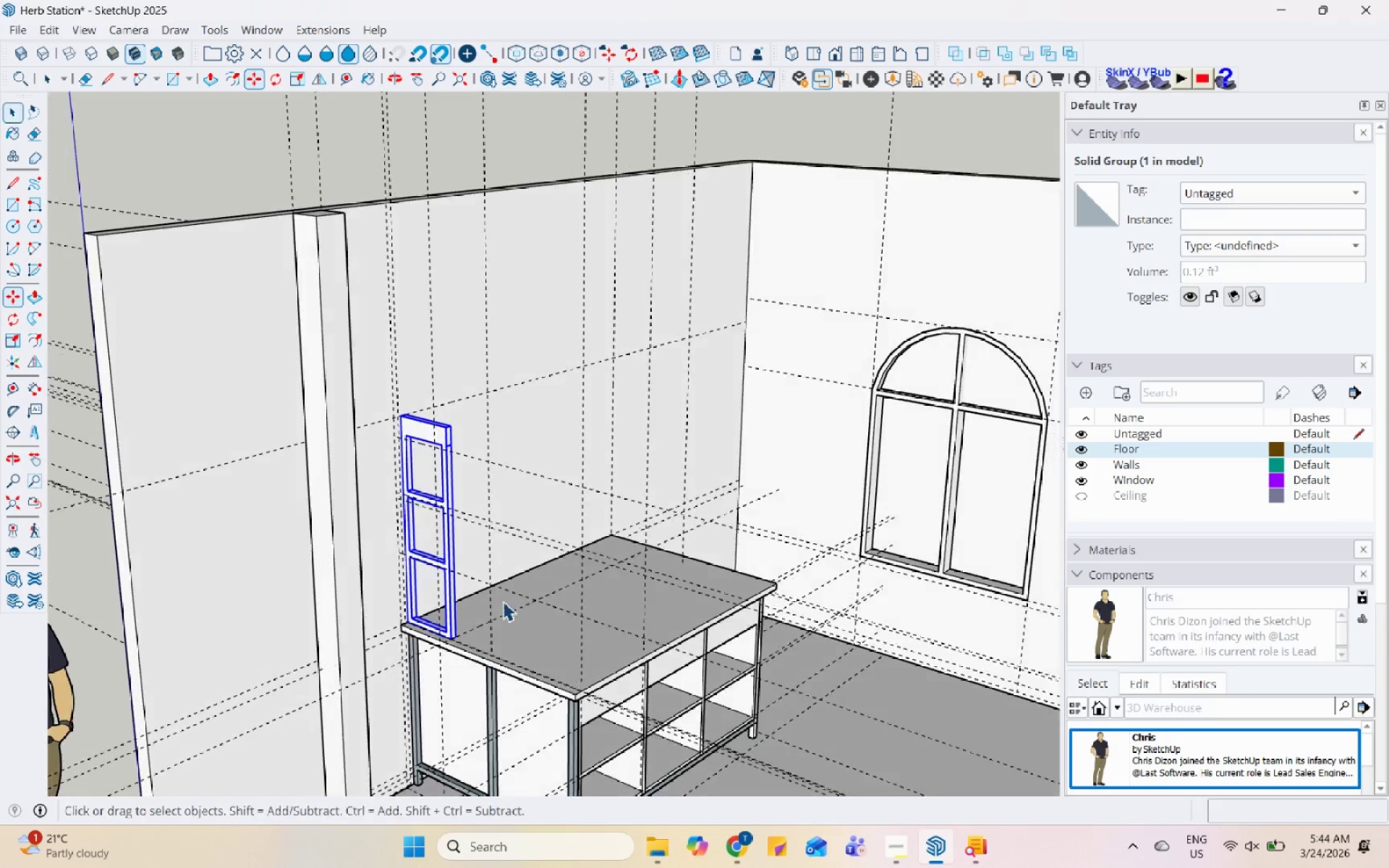 
scroll: coordinate [406, 699], scroll_direction: down, amount: 27.0
 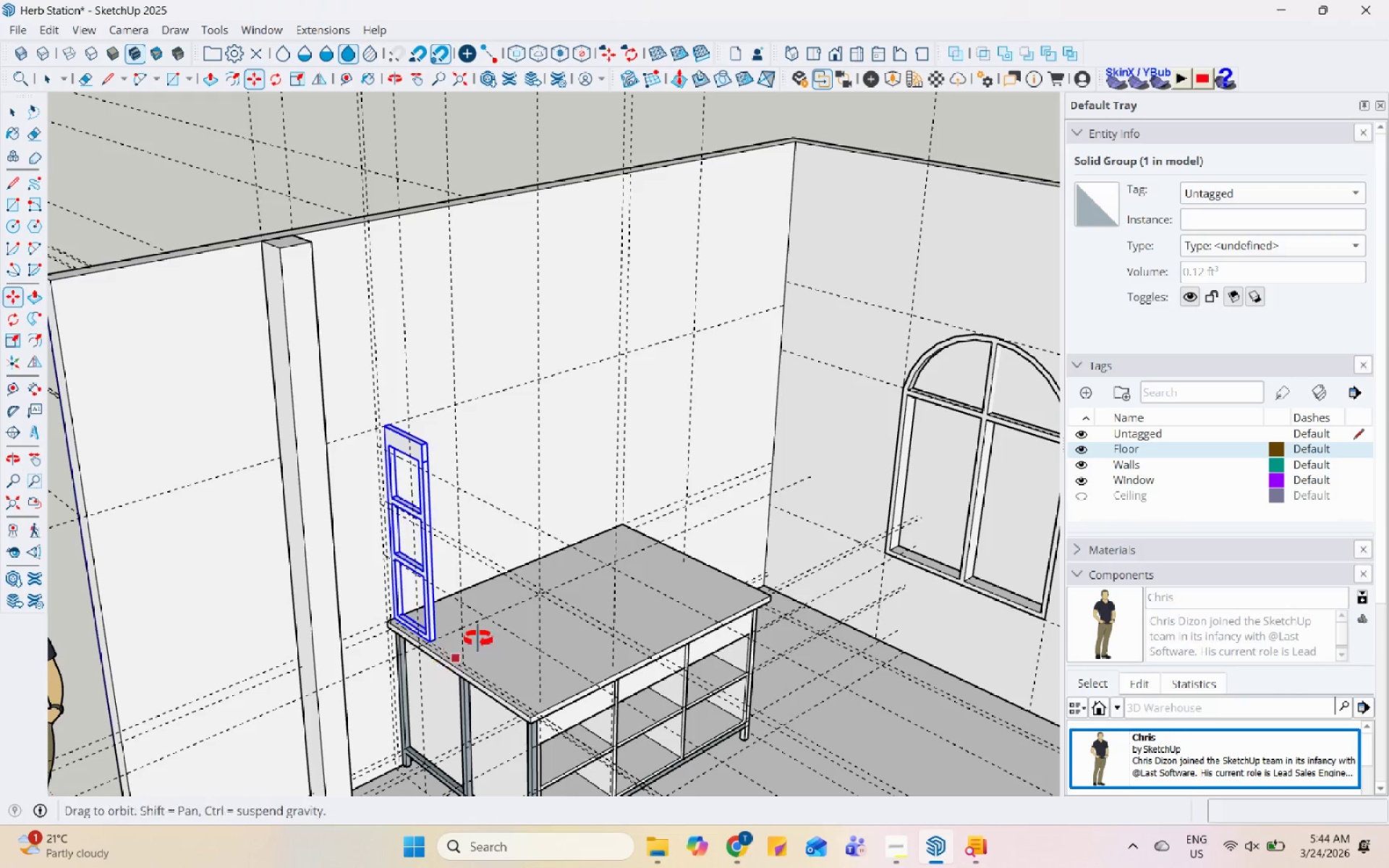 
scroll: coordinate [625, 701], scroll_direction: up, amount: 3.0
 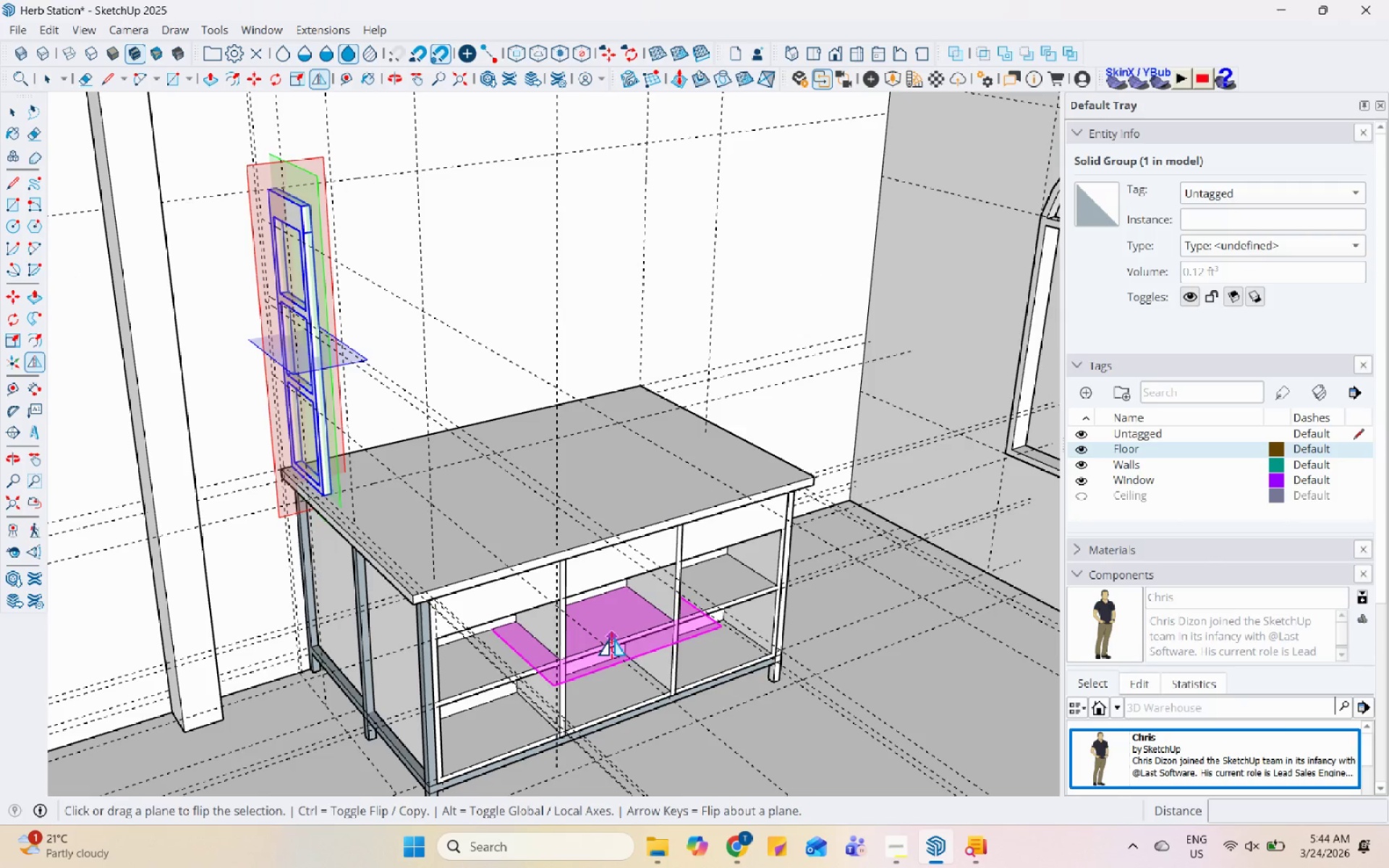 
key(Tab)
 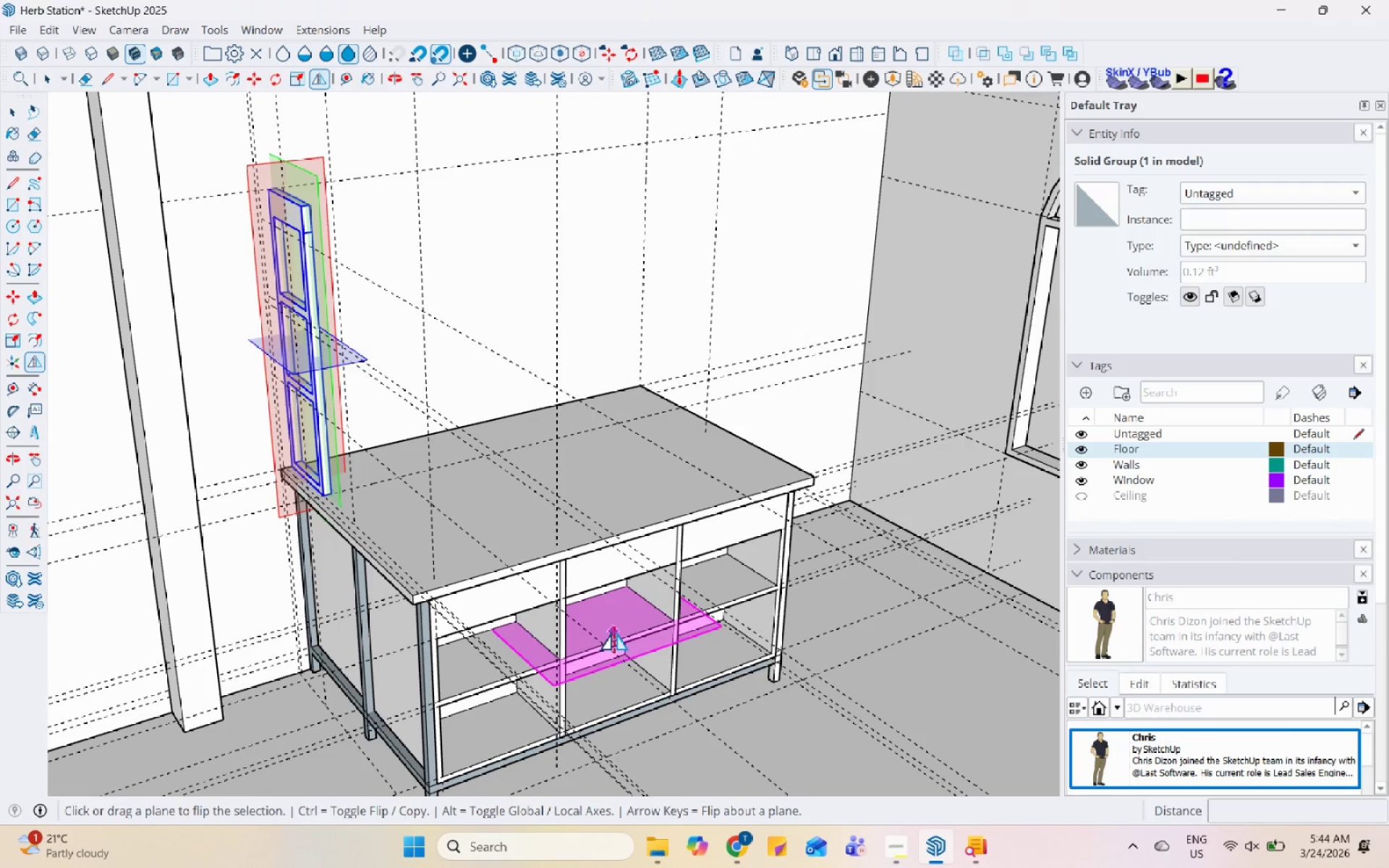 
key(Tab)
 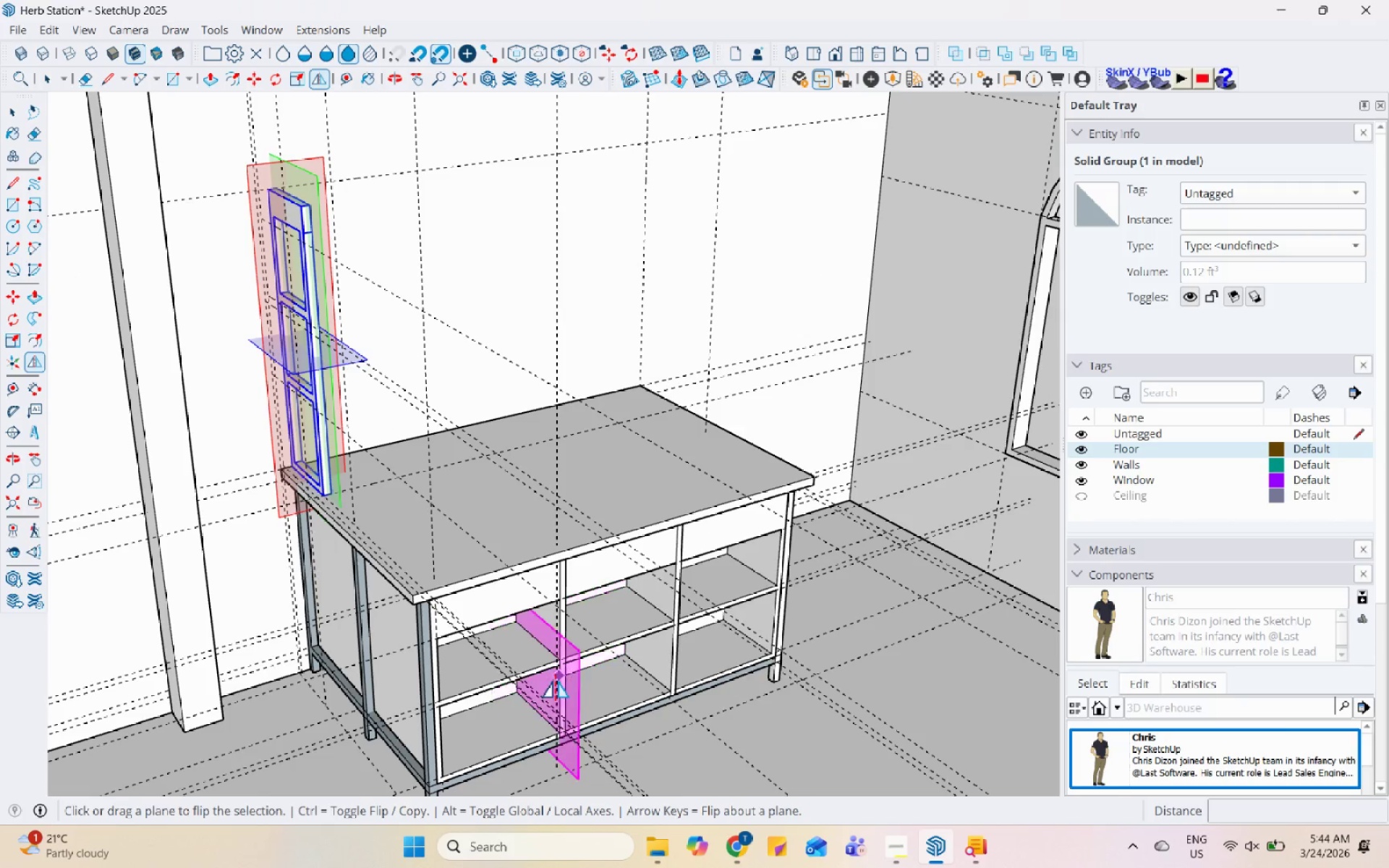 
wait(8.31)
 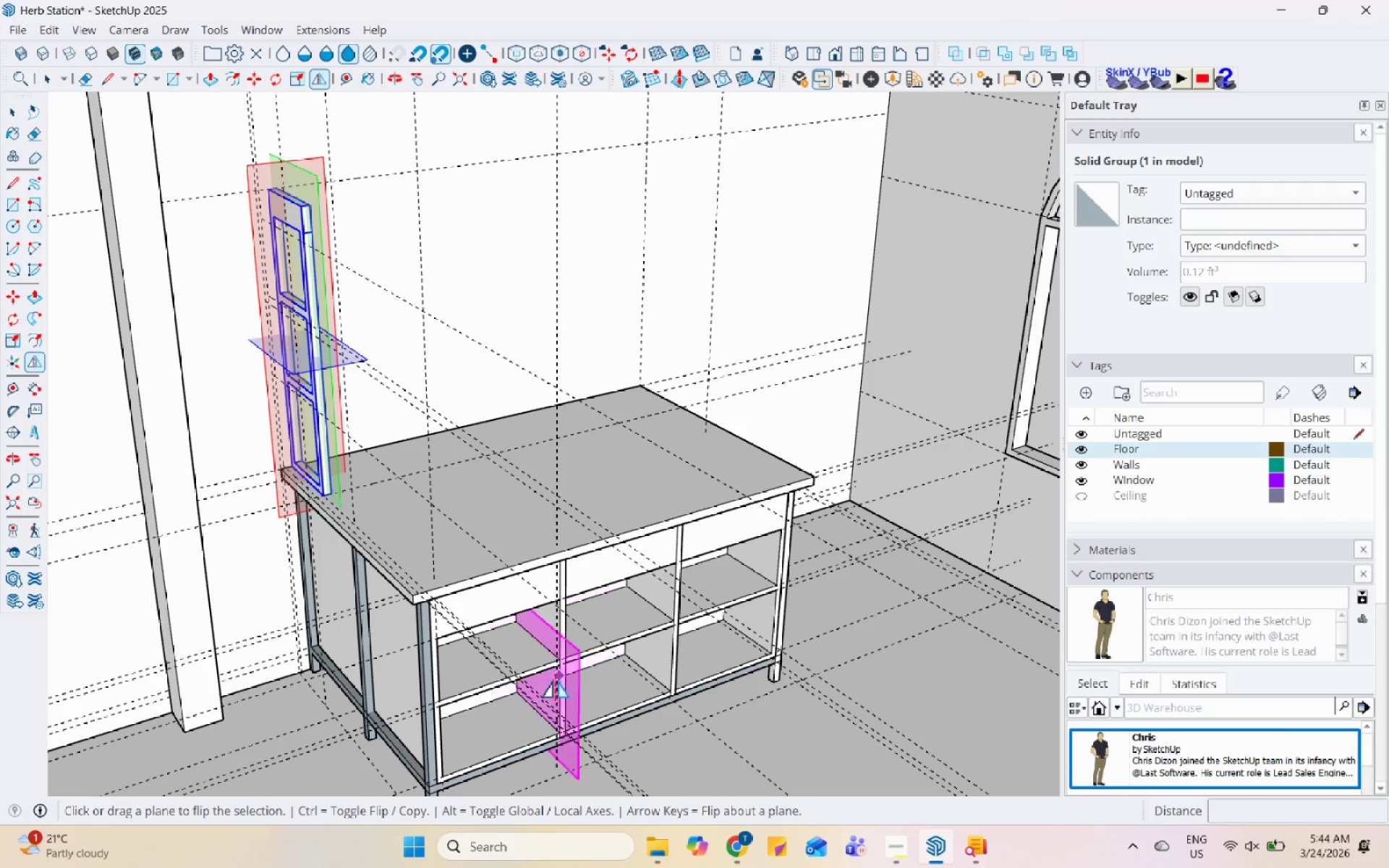 
key(Alt+AltLeft)
 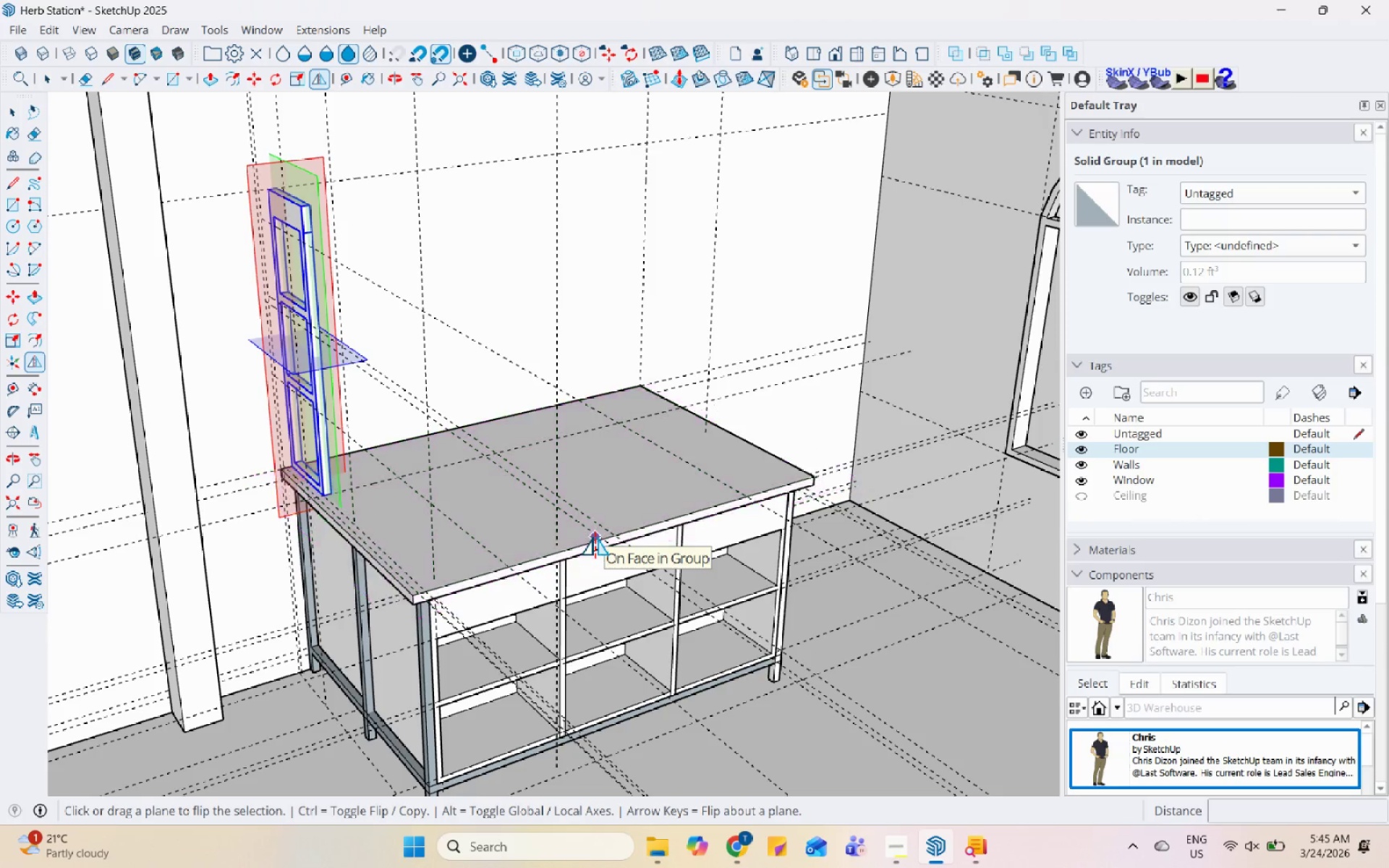 
key(Alt+AltLeft)
 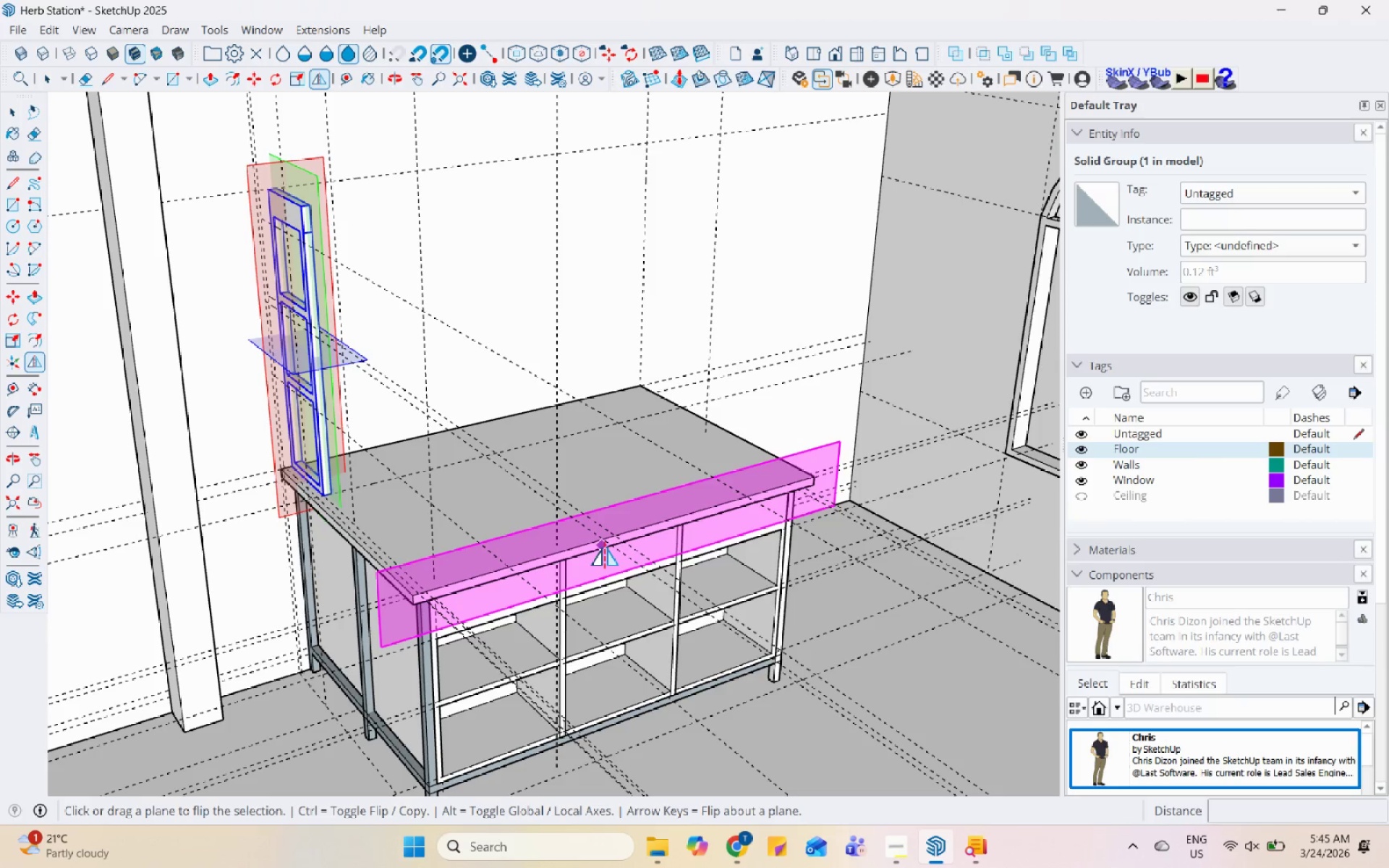 
key(Alt+AltLeft)
 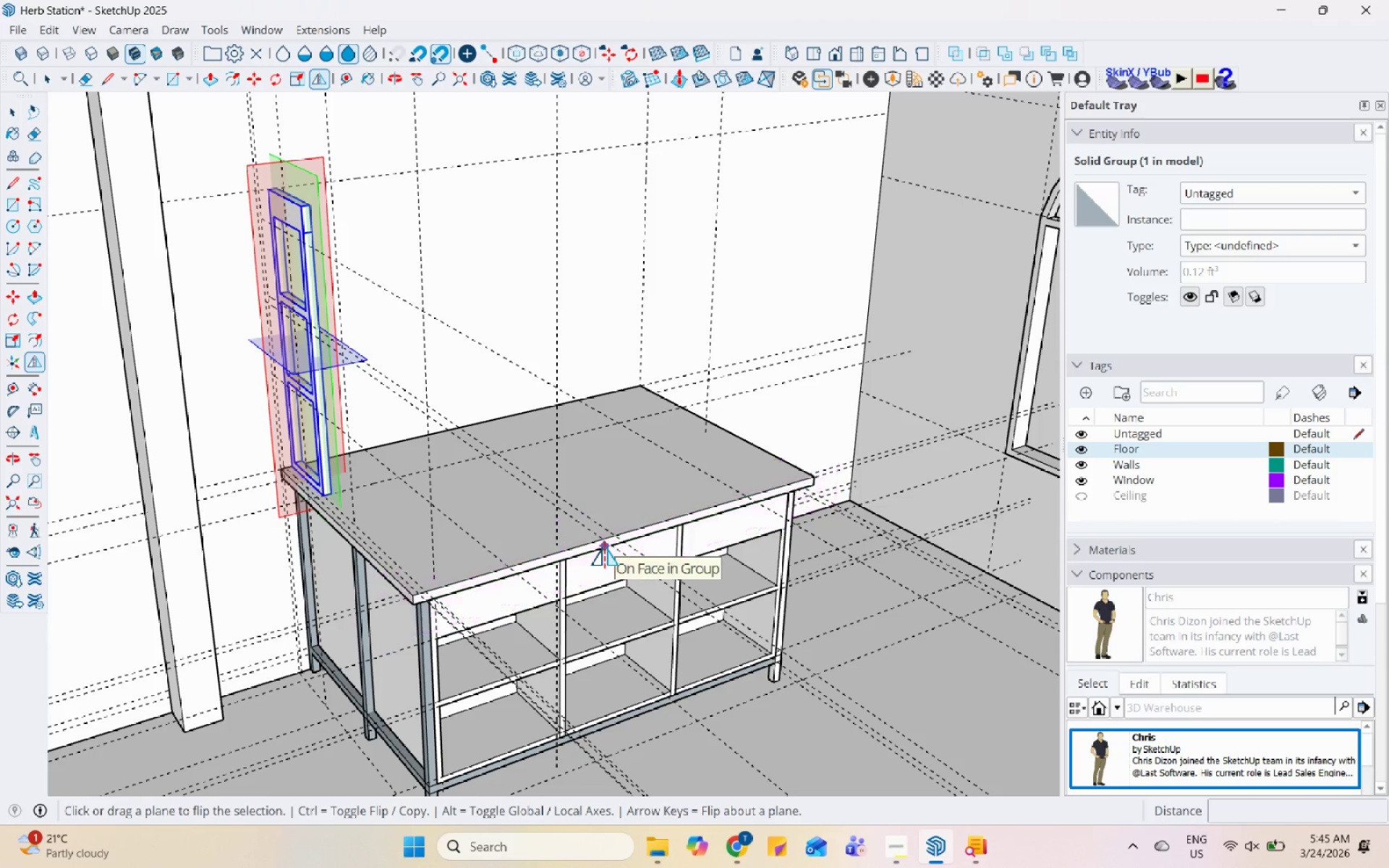 
key(Alt+AltLeft)
 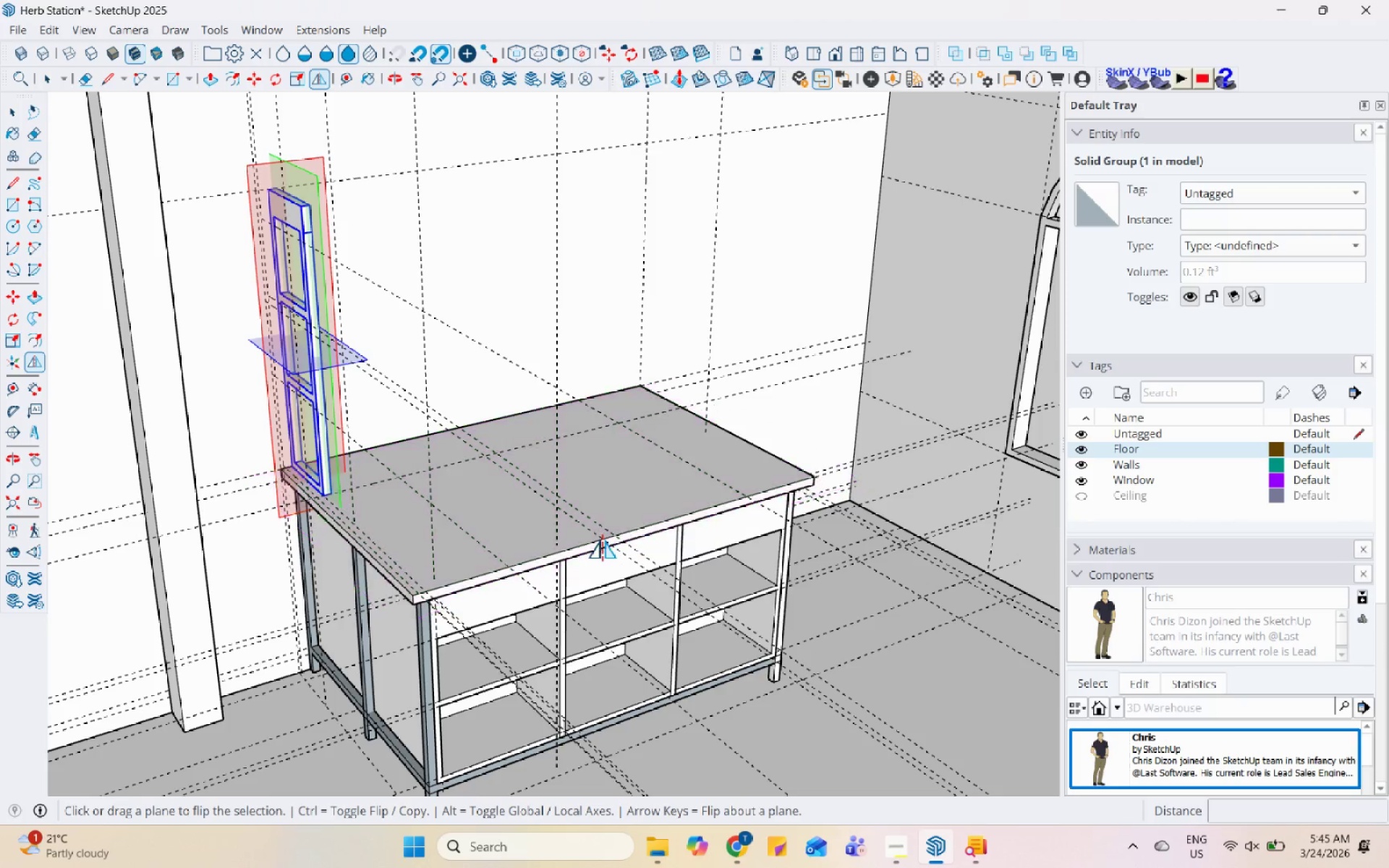 
key(Alt+AltLeft)
 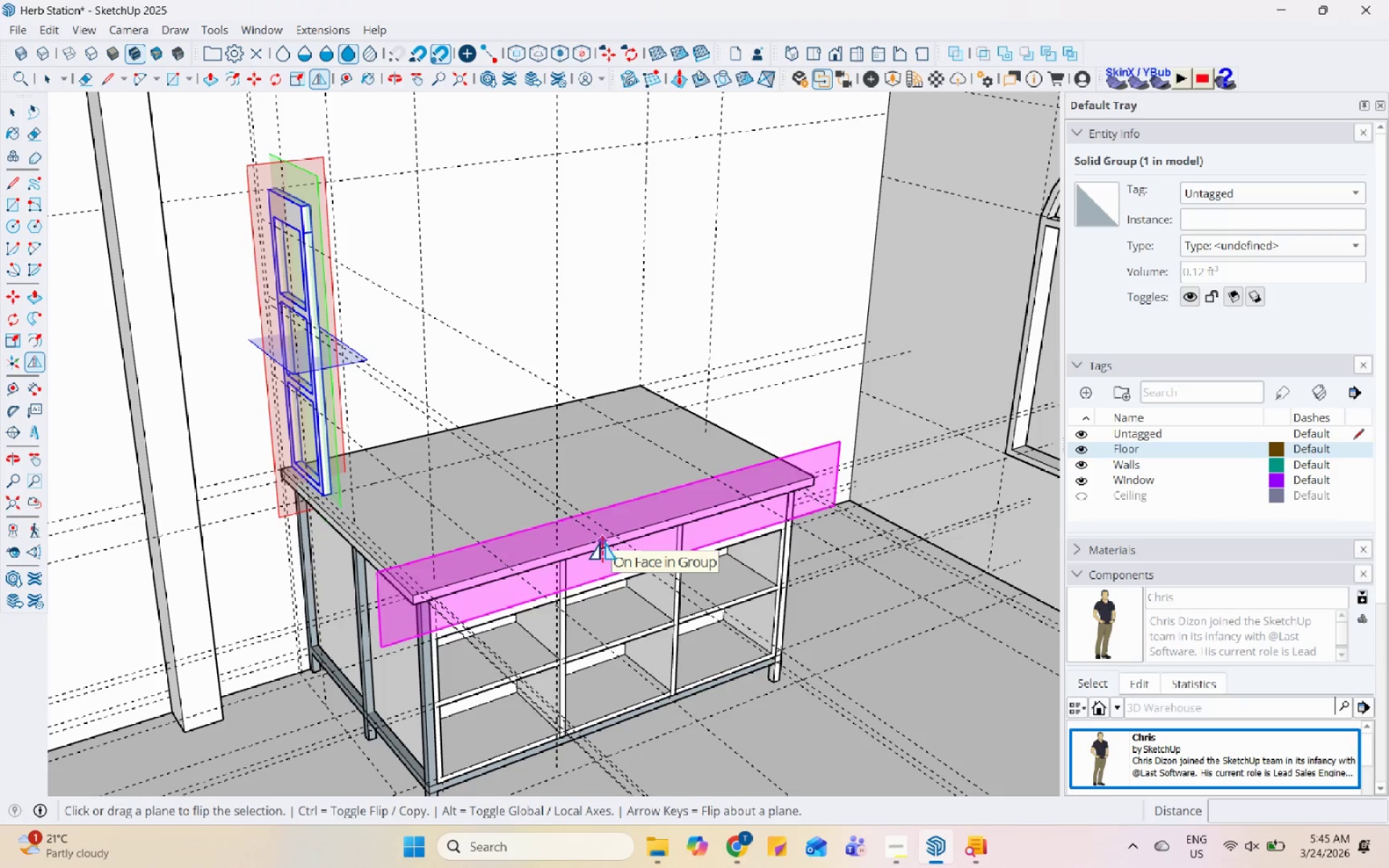 
key(Alt+AltLeft)
 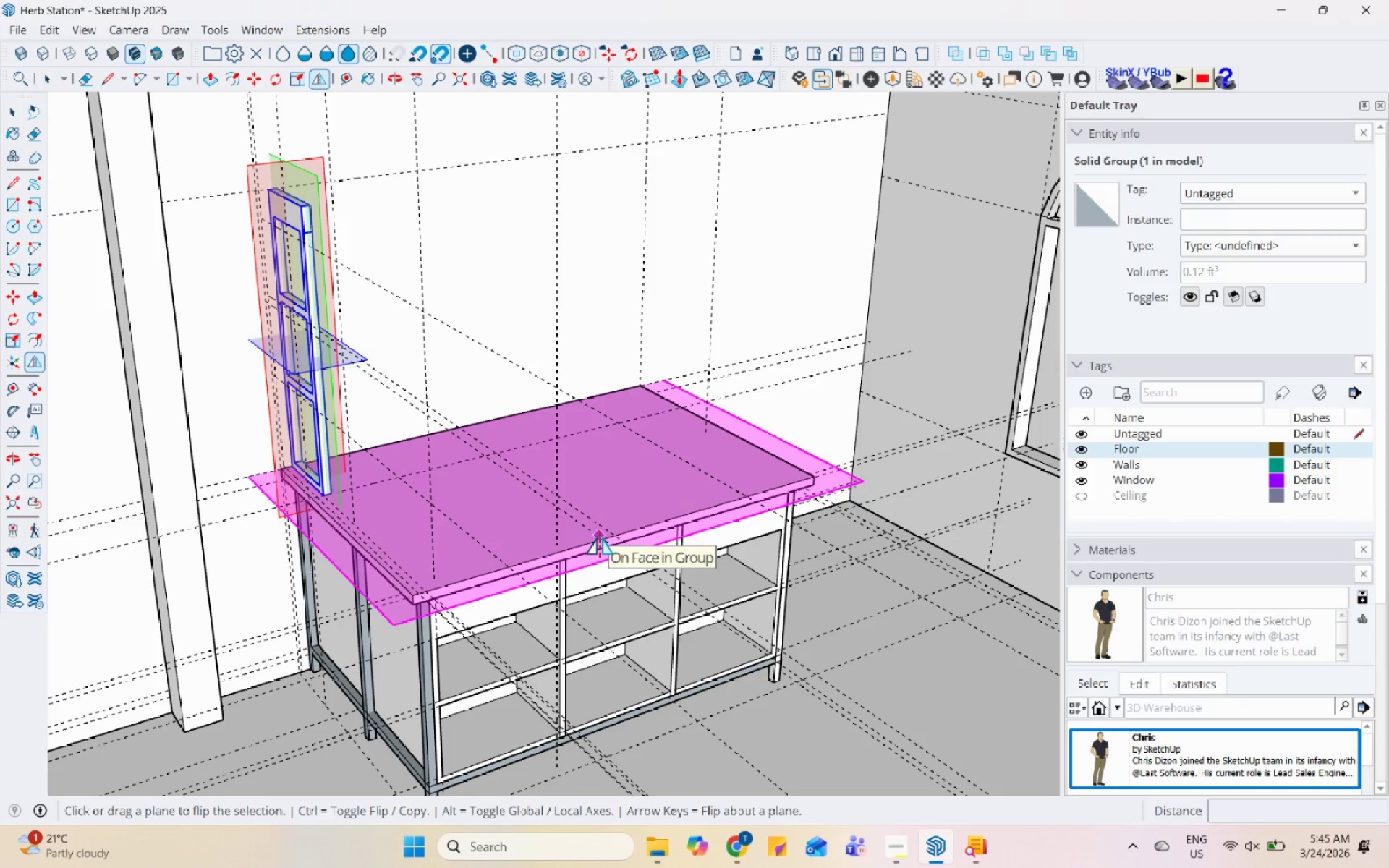 
key(ArrowUp)
 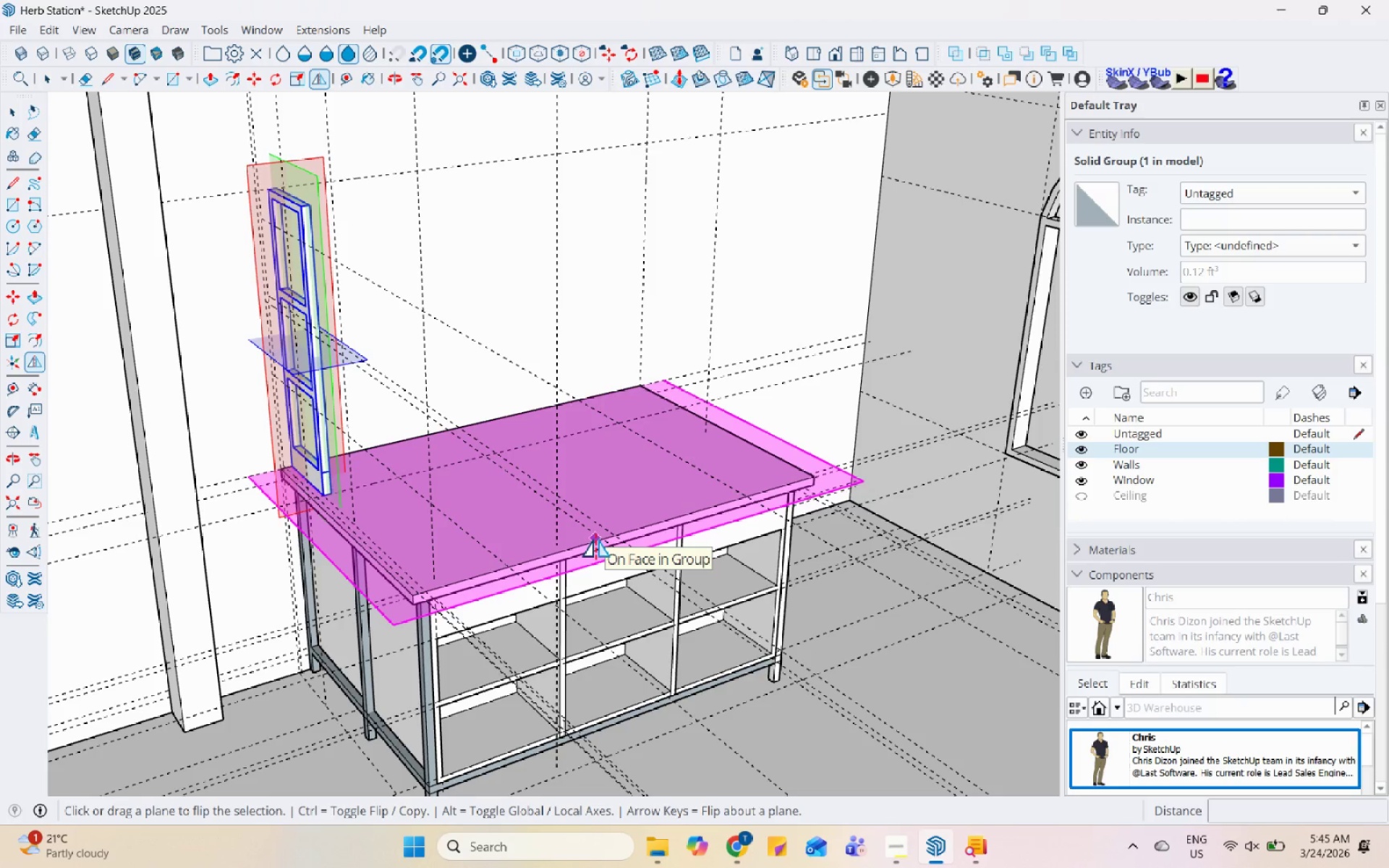 
key(ArrowLeft)
 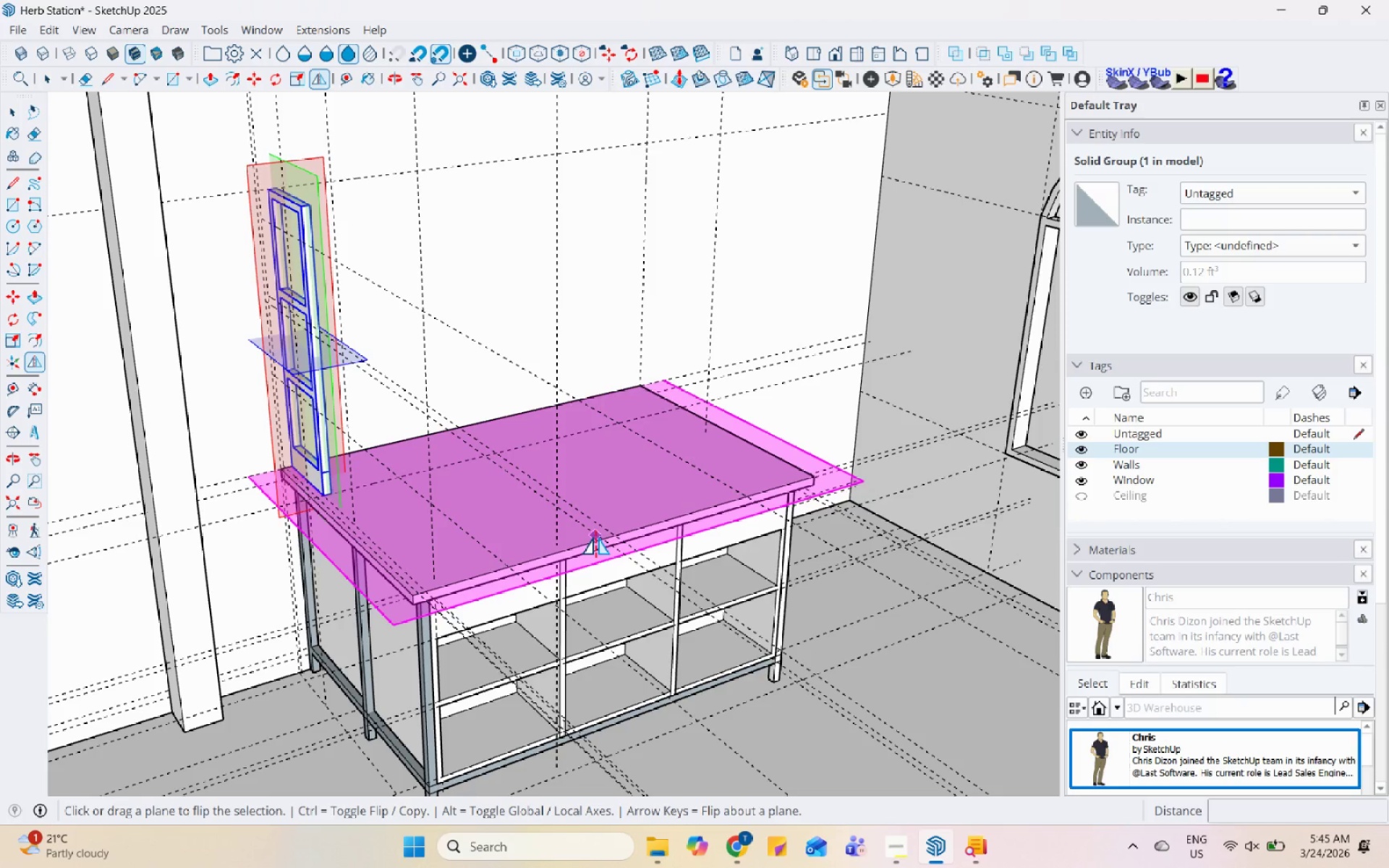 
key(ArrowDown)
 